 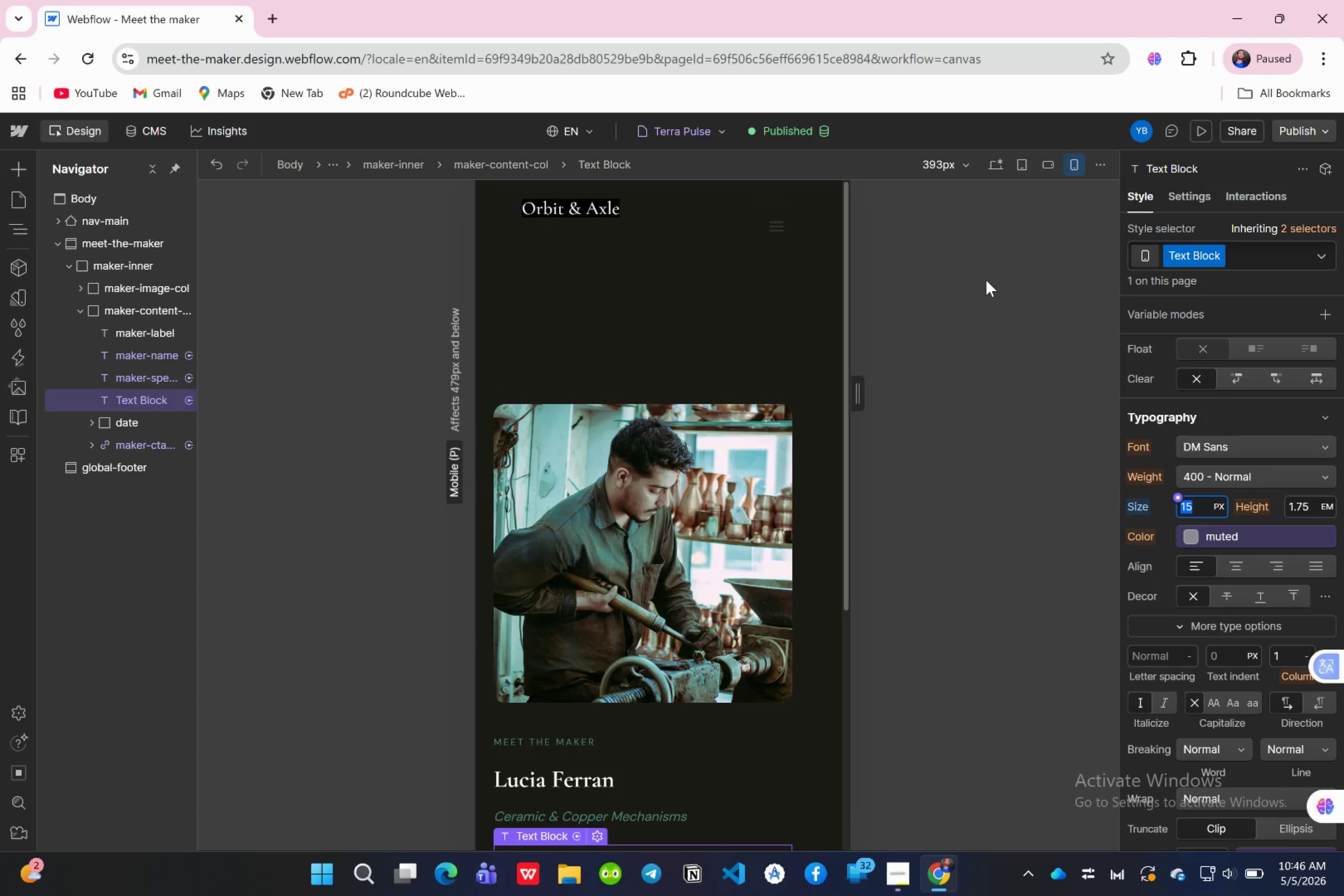 
left_click([725, 135])
 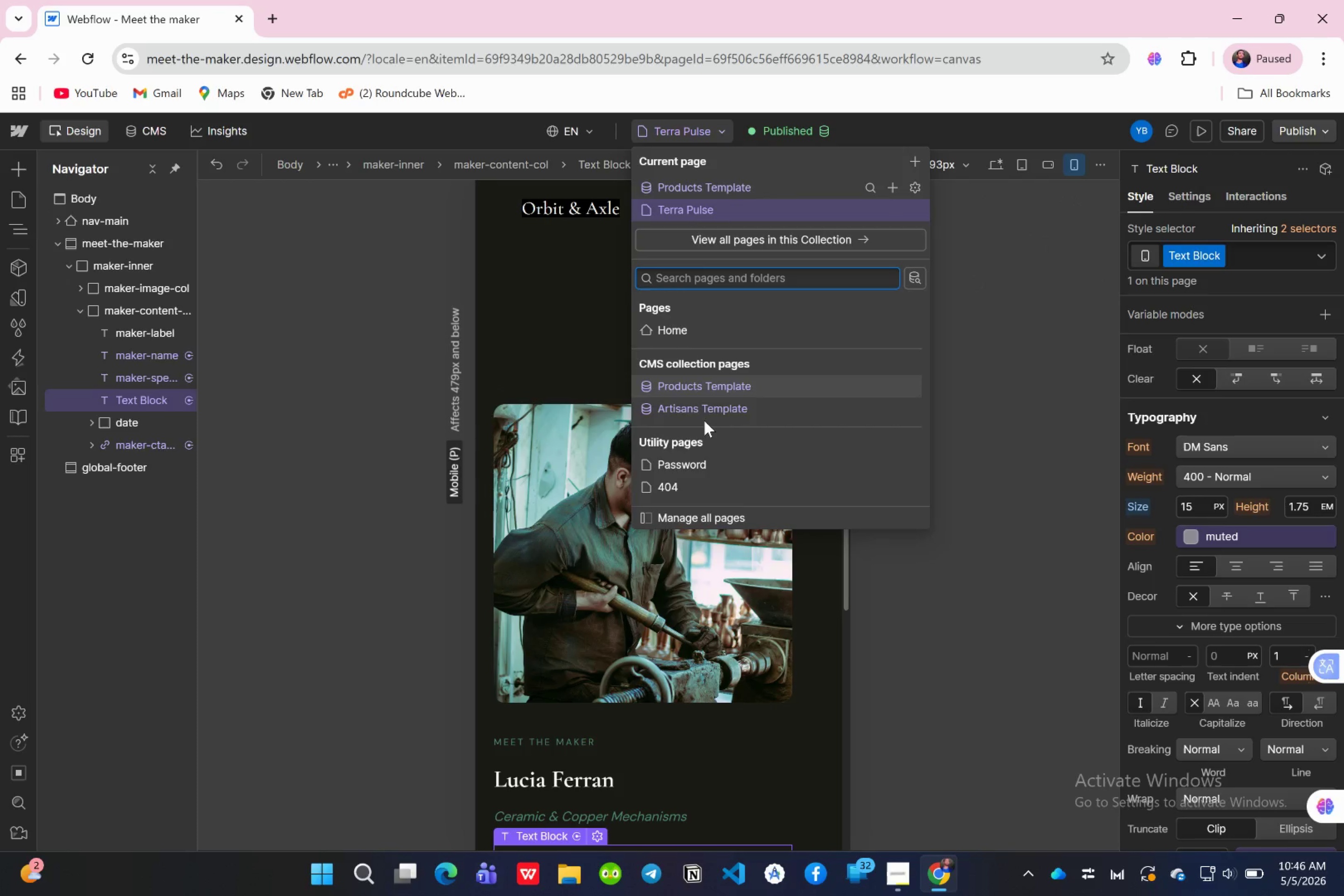 
left_click([704, 420])
 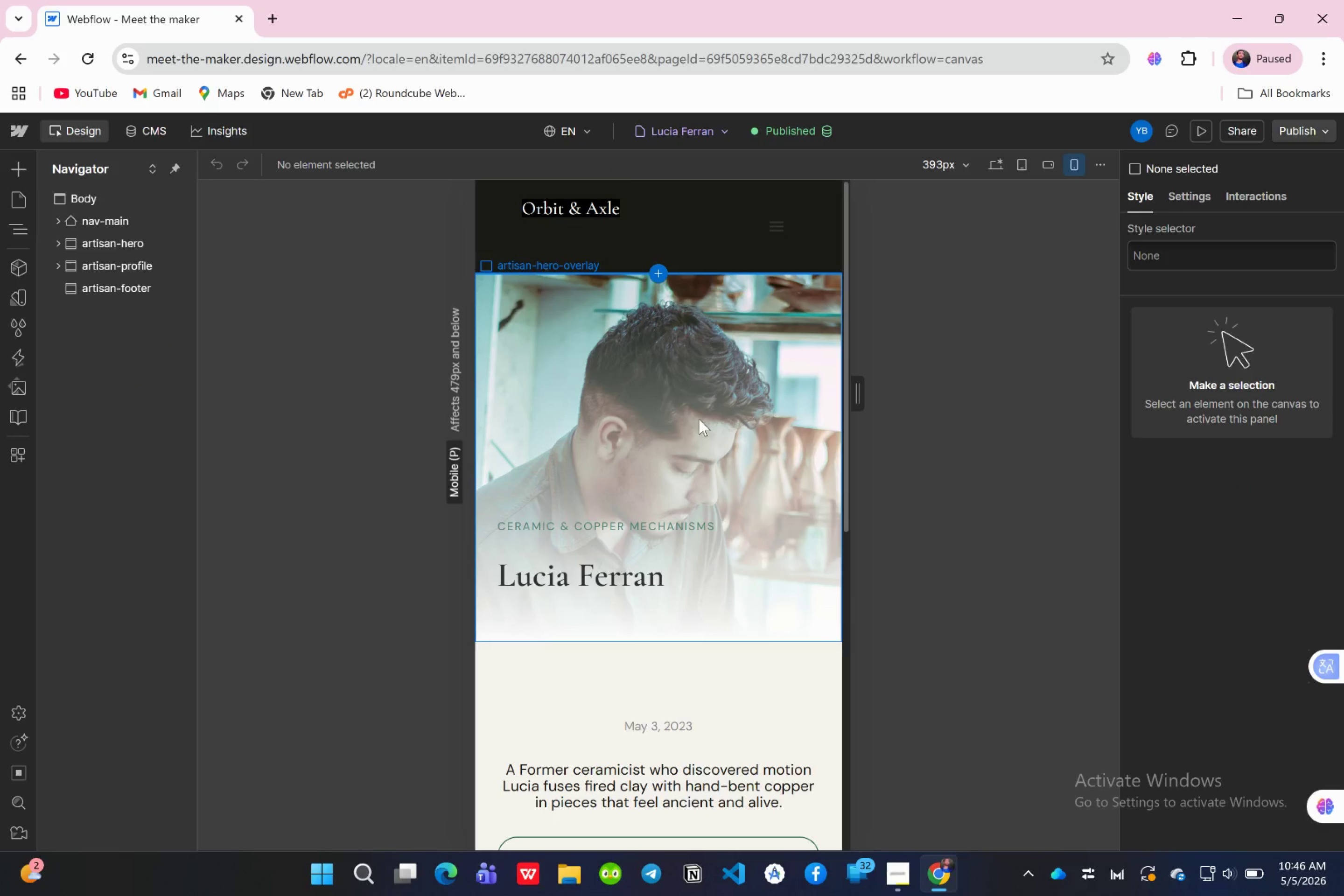 
wait(6.28)
 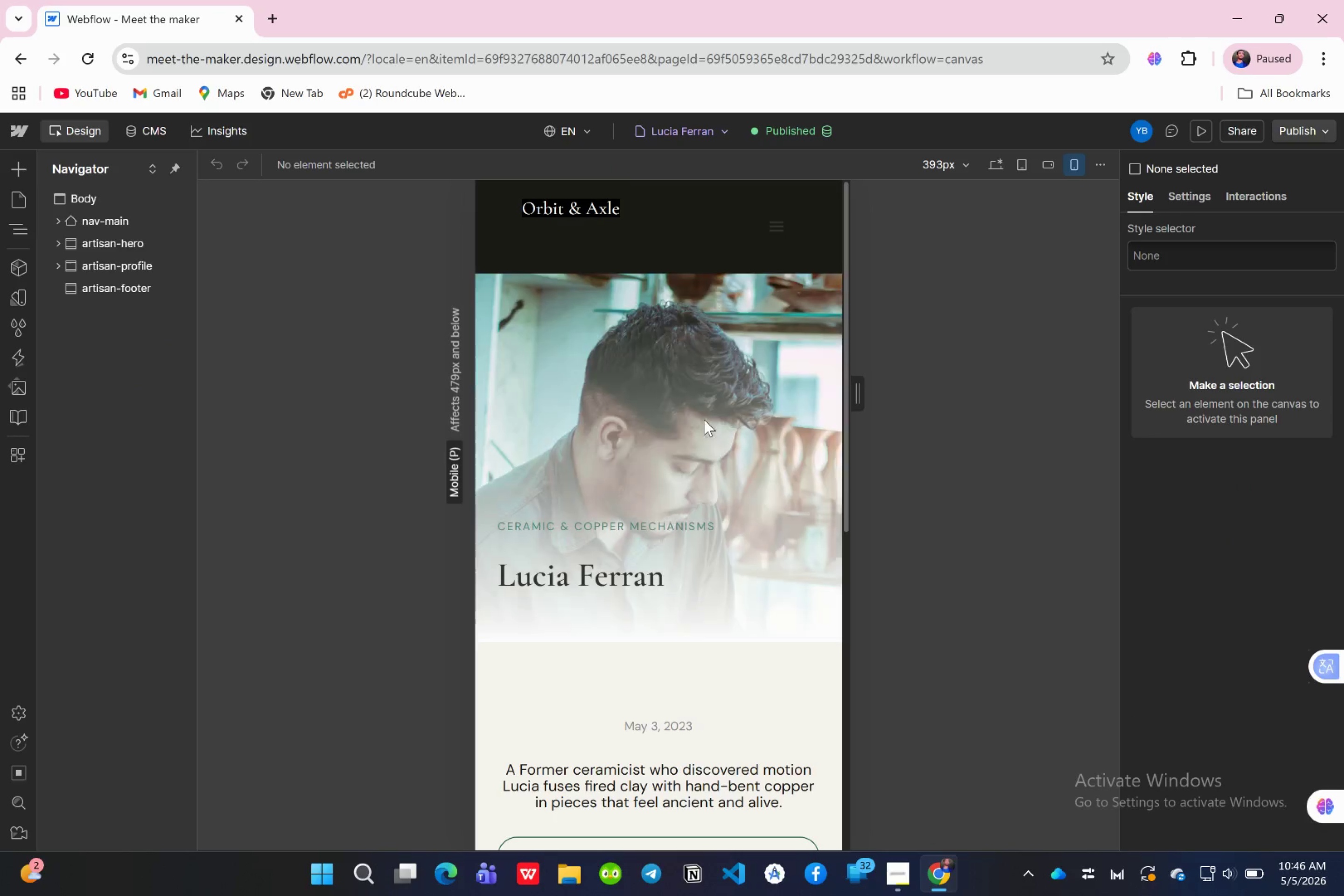 
left_click([99, 242])
 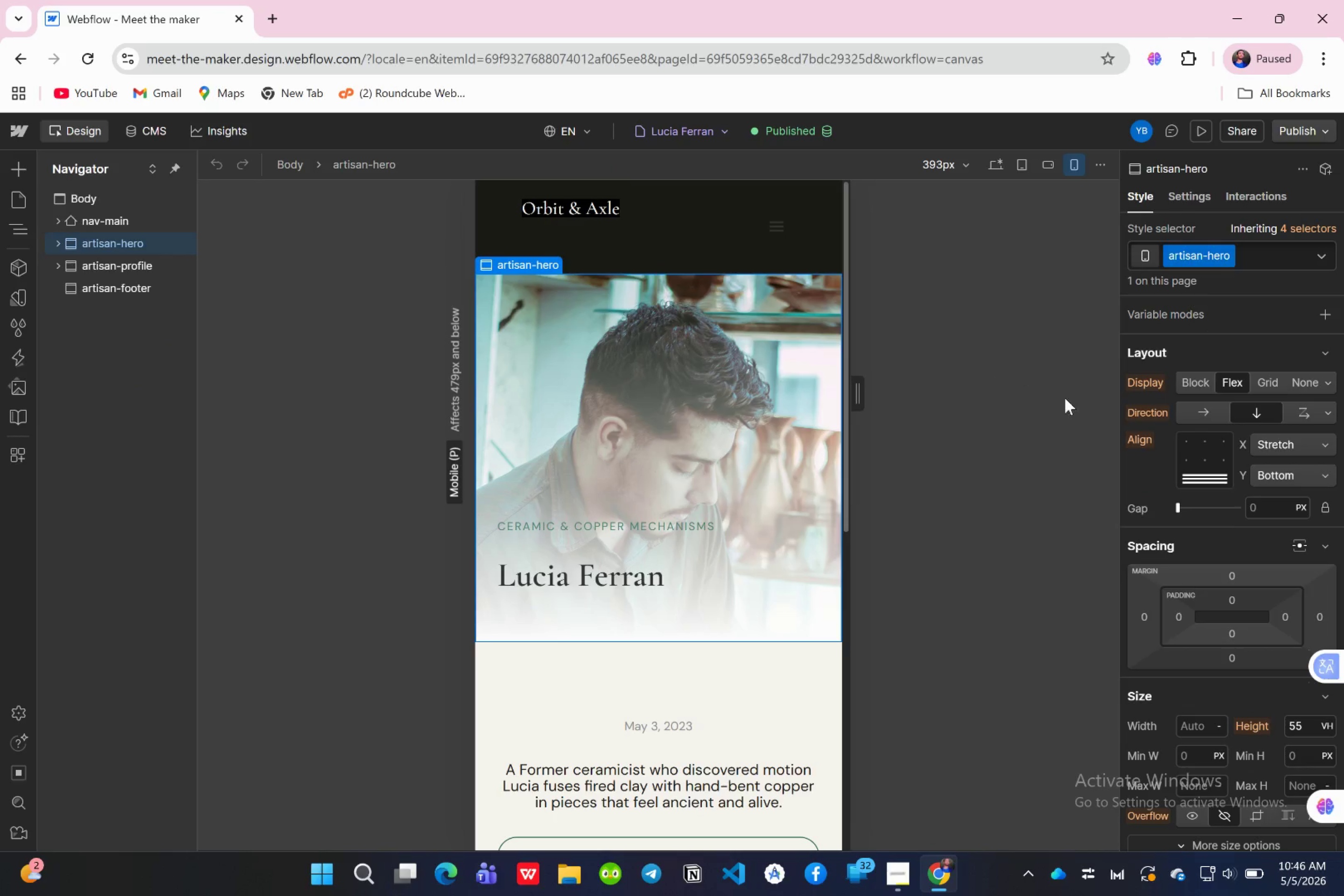 
scroll: coordinate [1246, 503], scroll_direction: down, amount: 2.0
 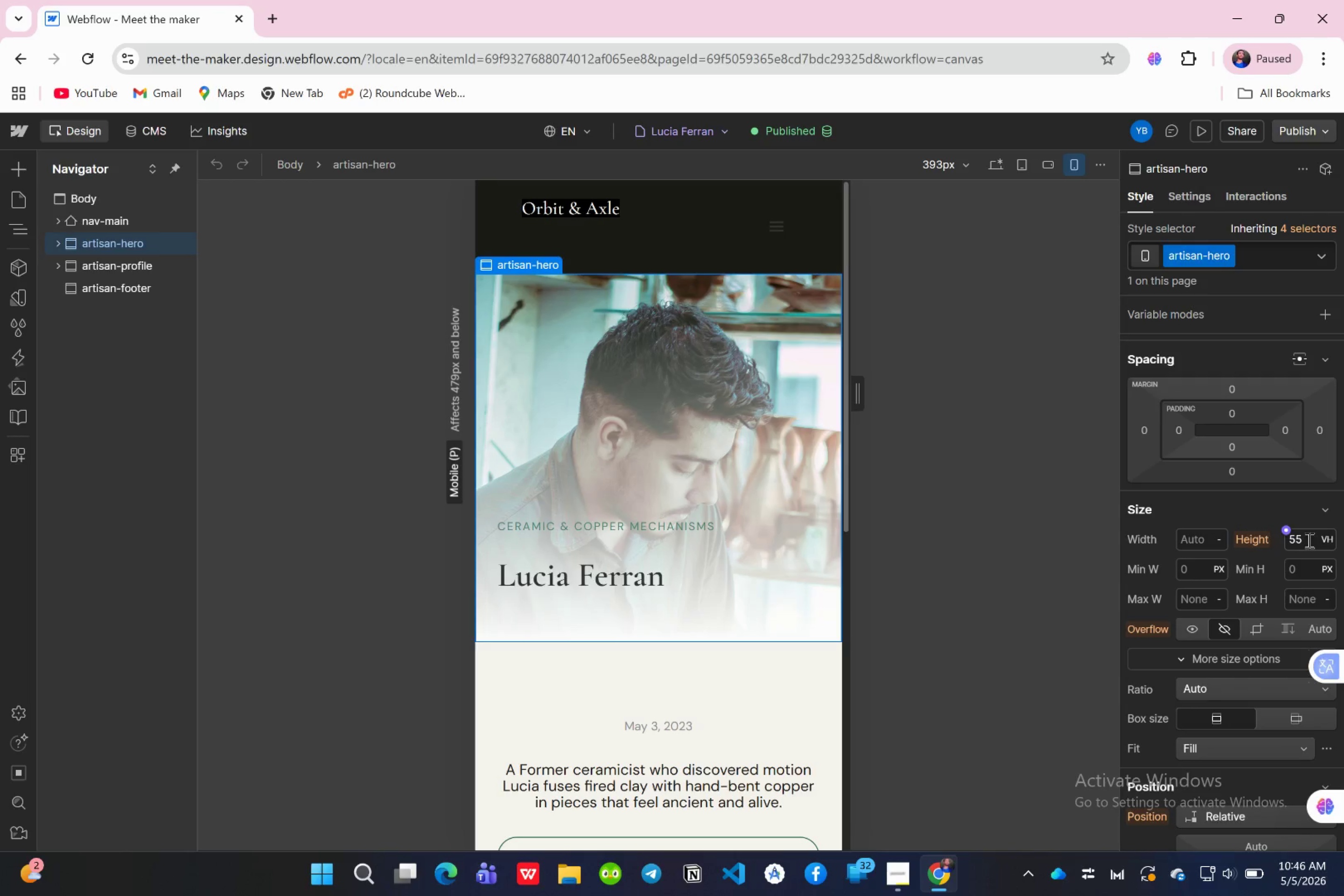 
left_click([1308, 539])
 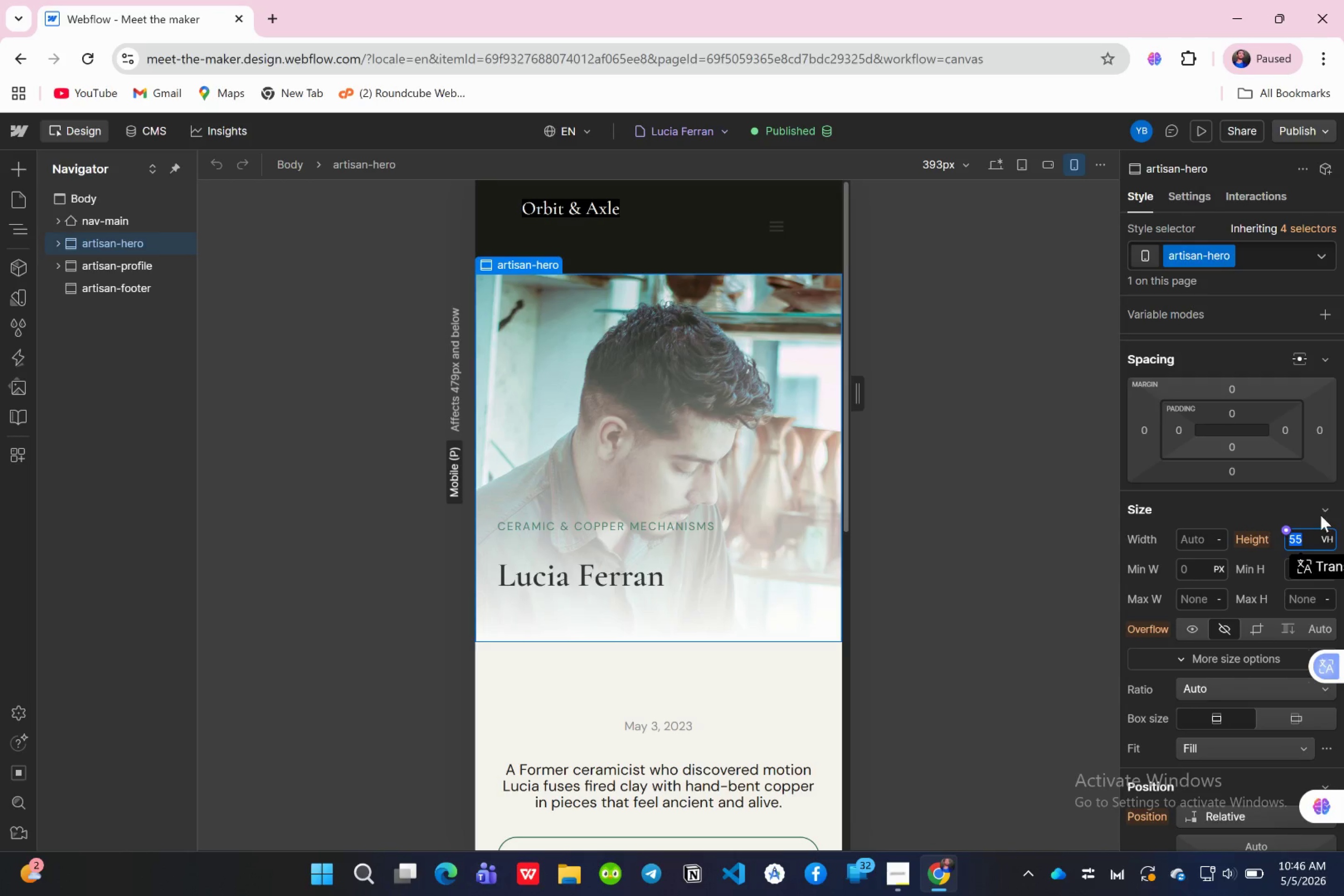 
type(50)
 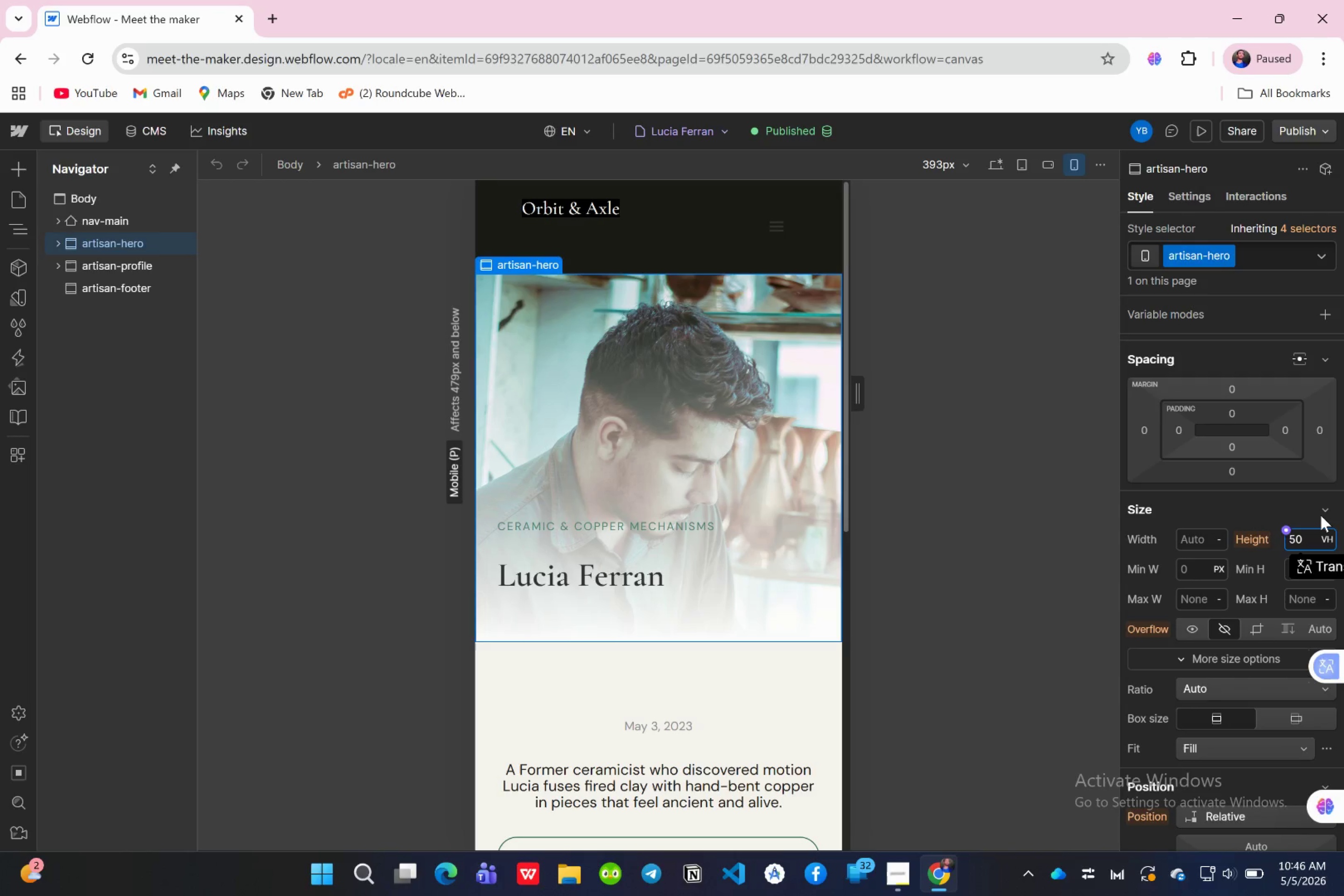 
key(Enter)
 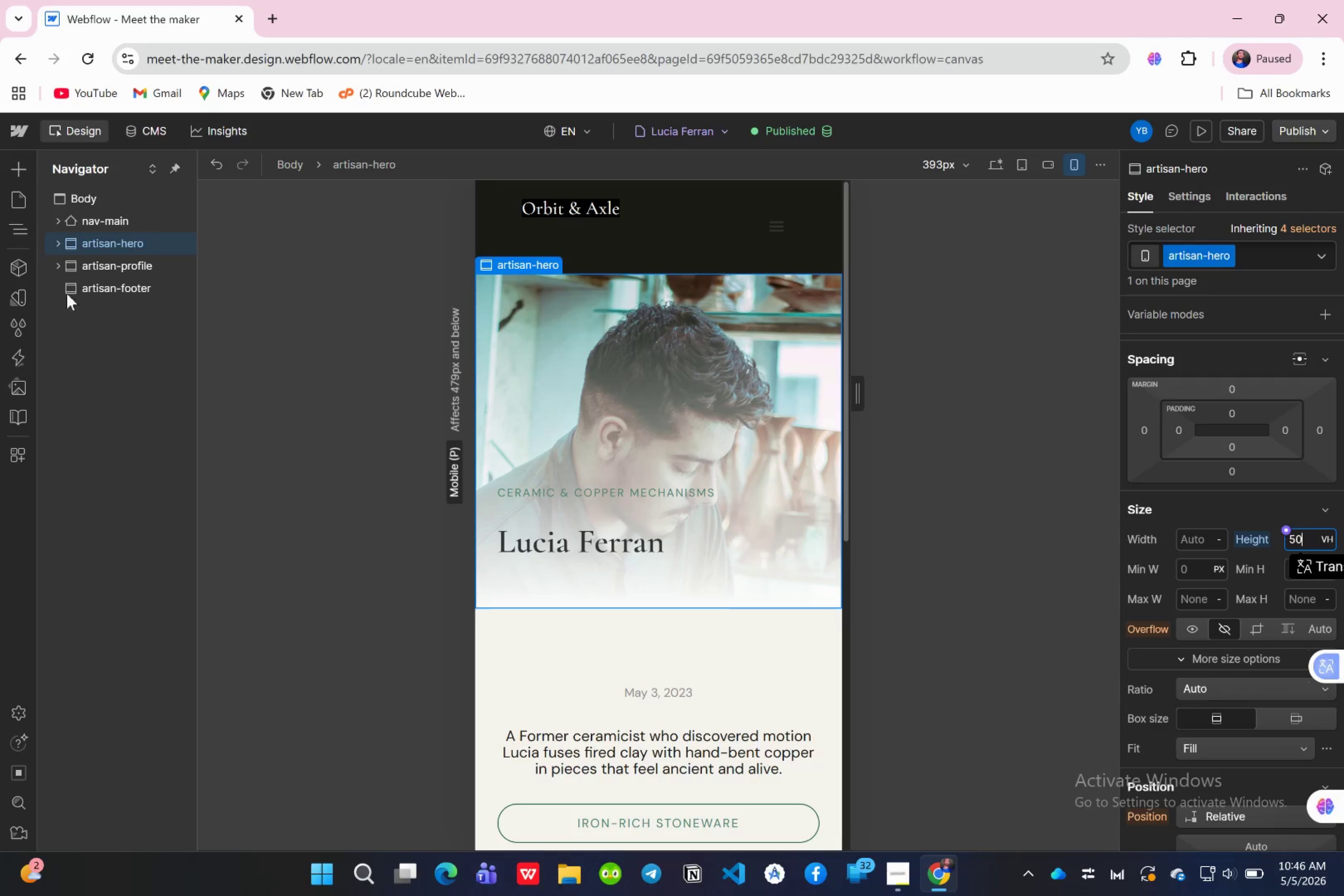 
wait(5.0)
 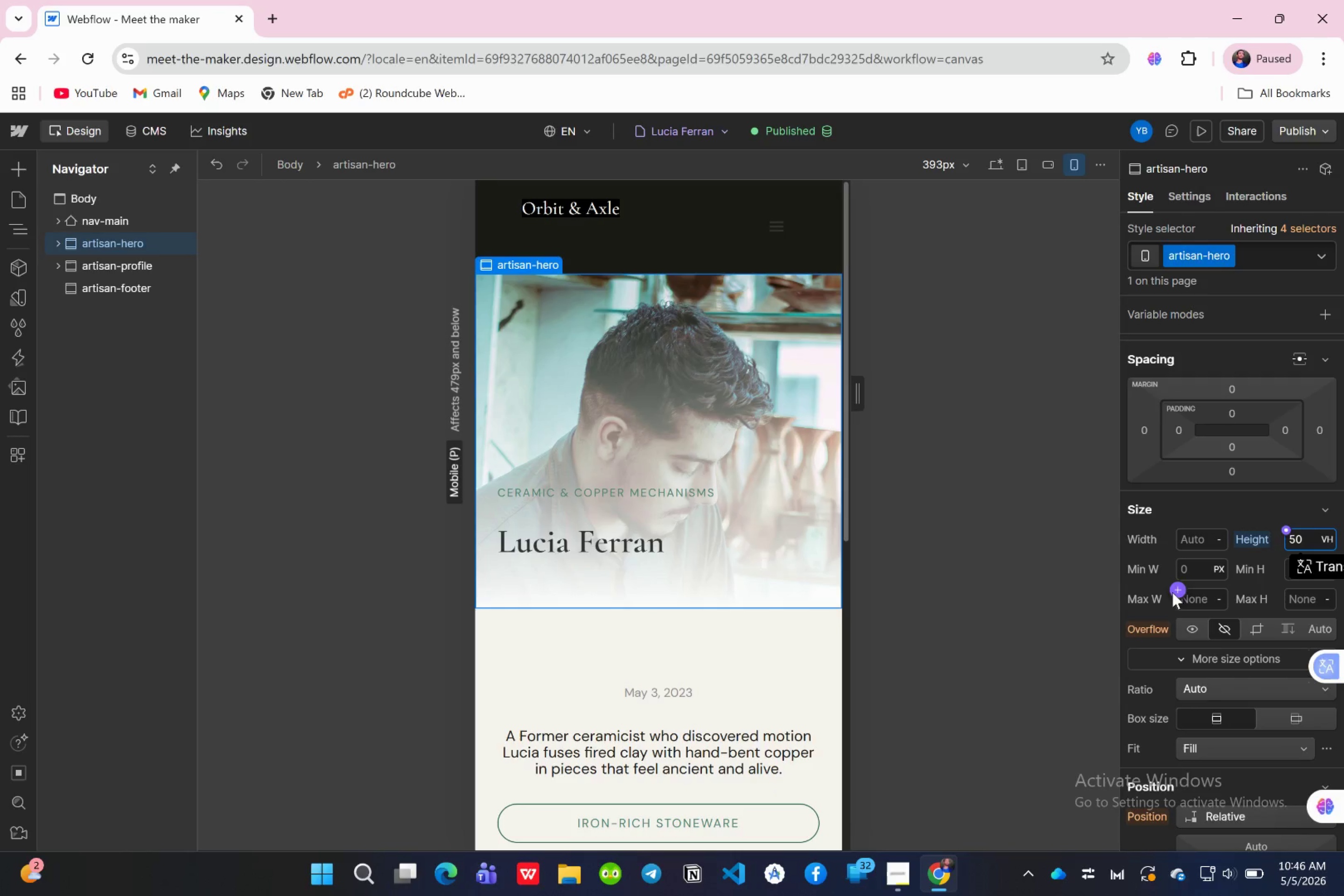 
left_click([54, 245])
 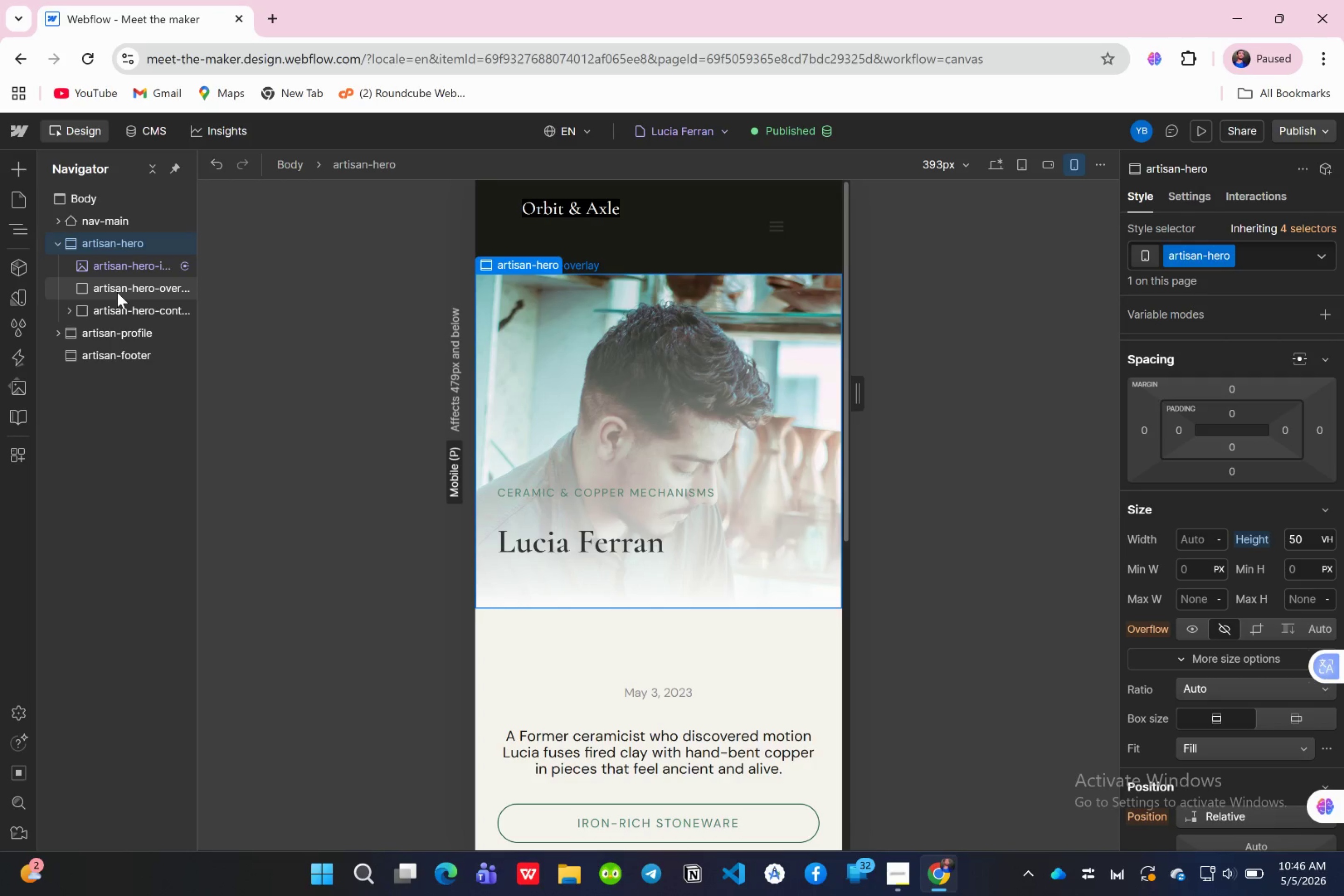 
wait(5.95)
 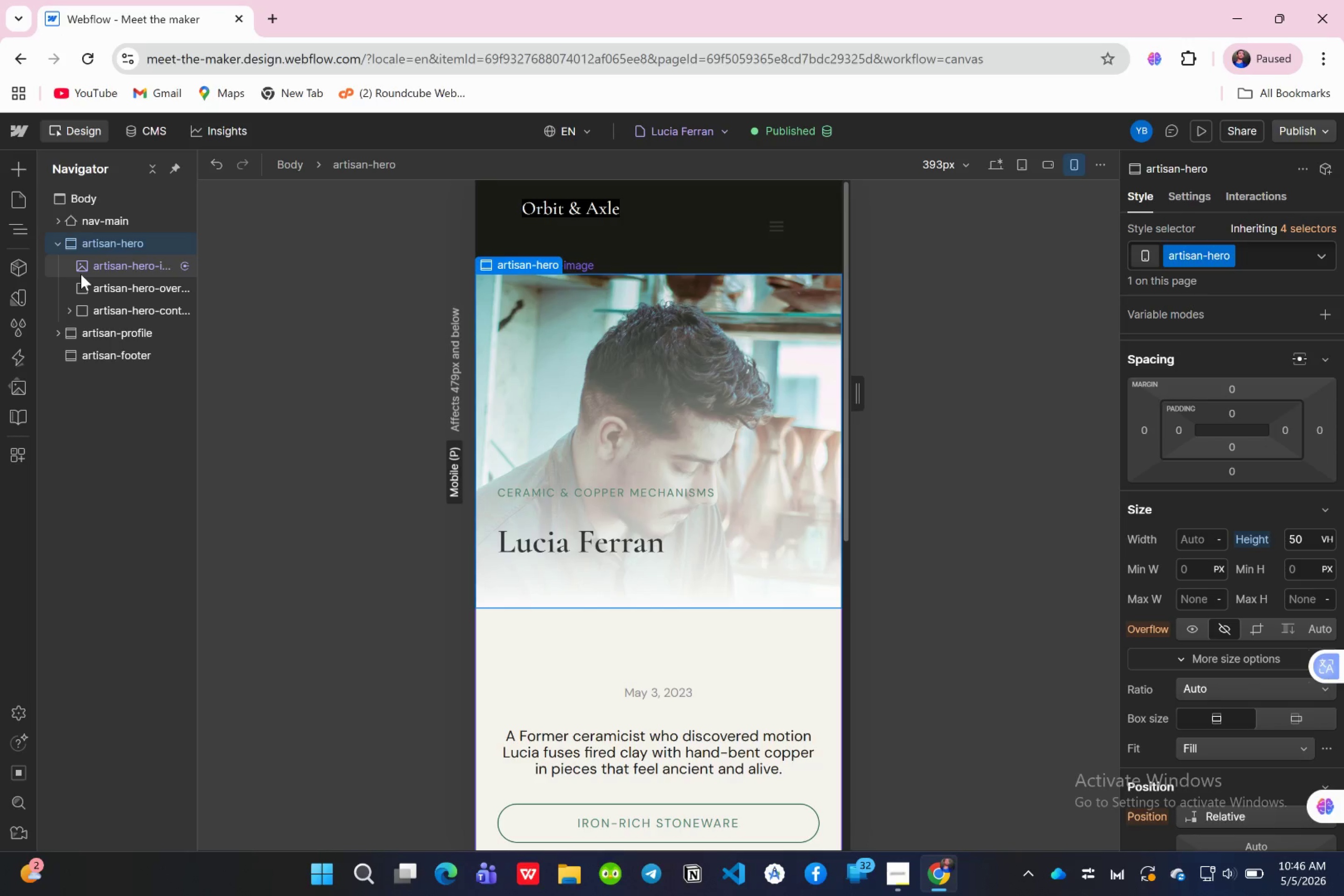 
left_click([68, 305])
 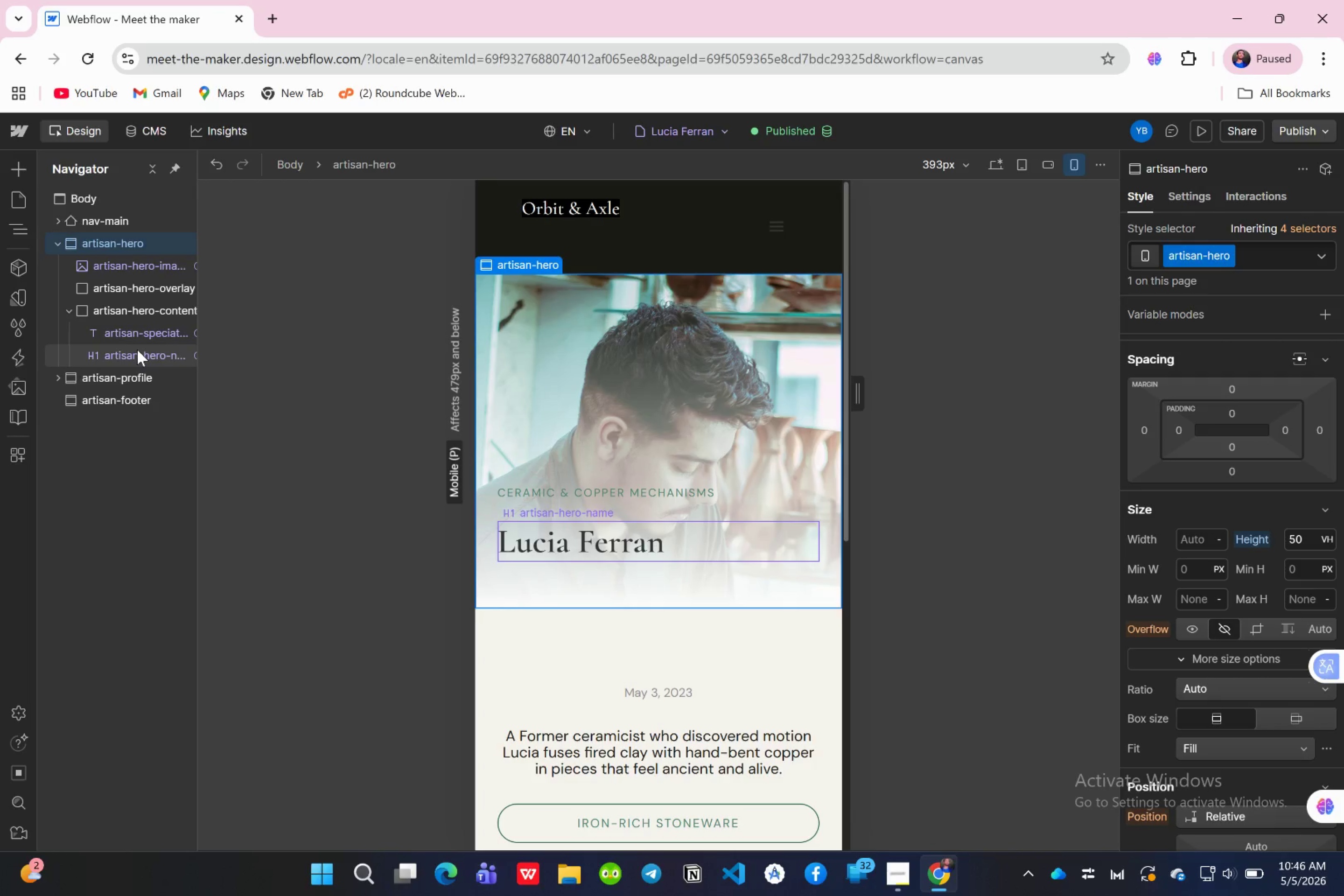 
left_click([137, 350])
 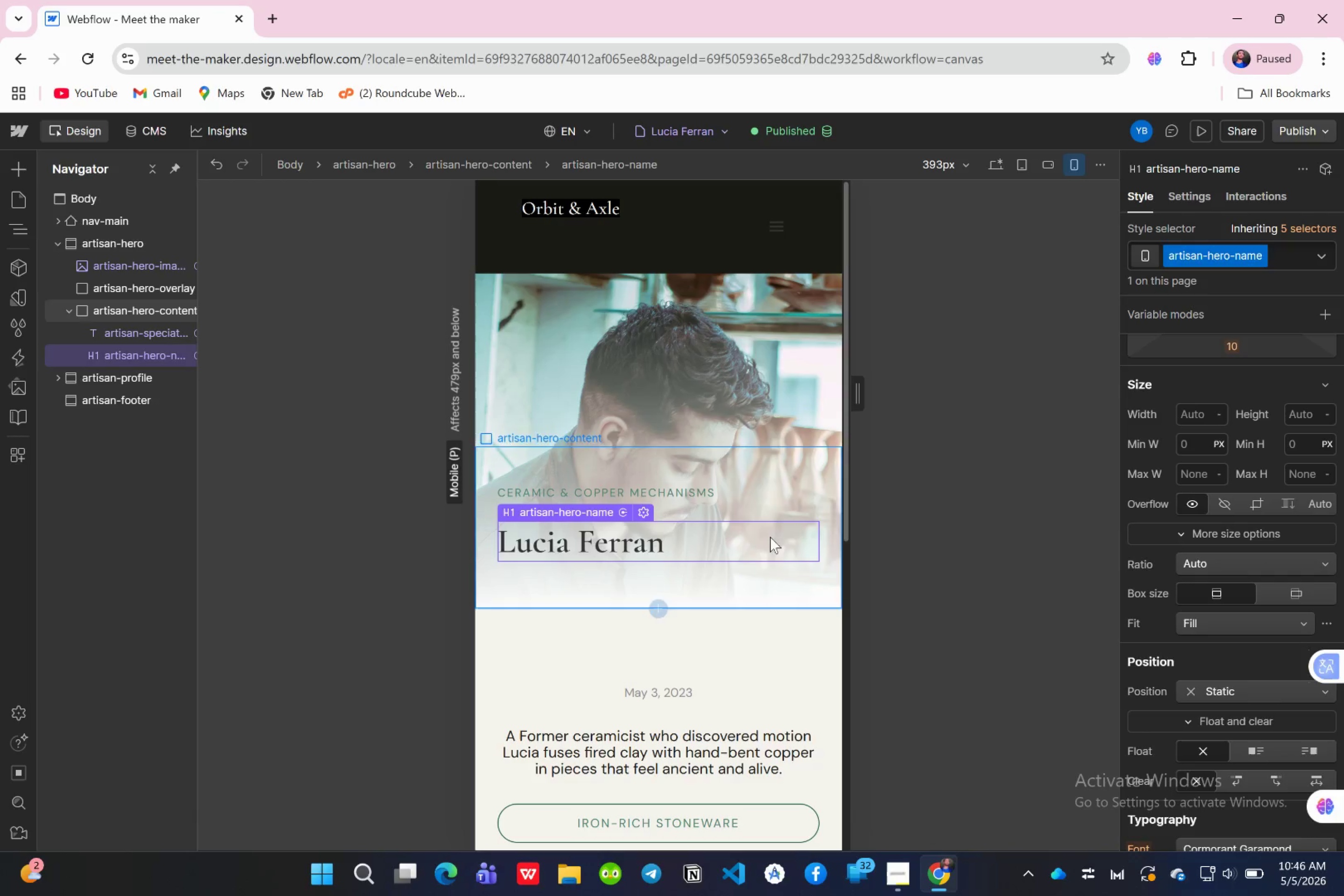 
scroll: coordinate [1175, 582], scroll_direction: down, amount: 2.0
 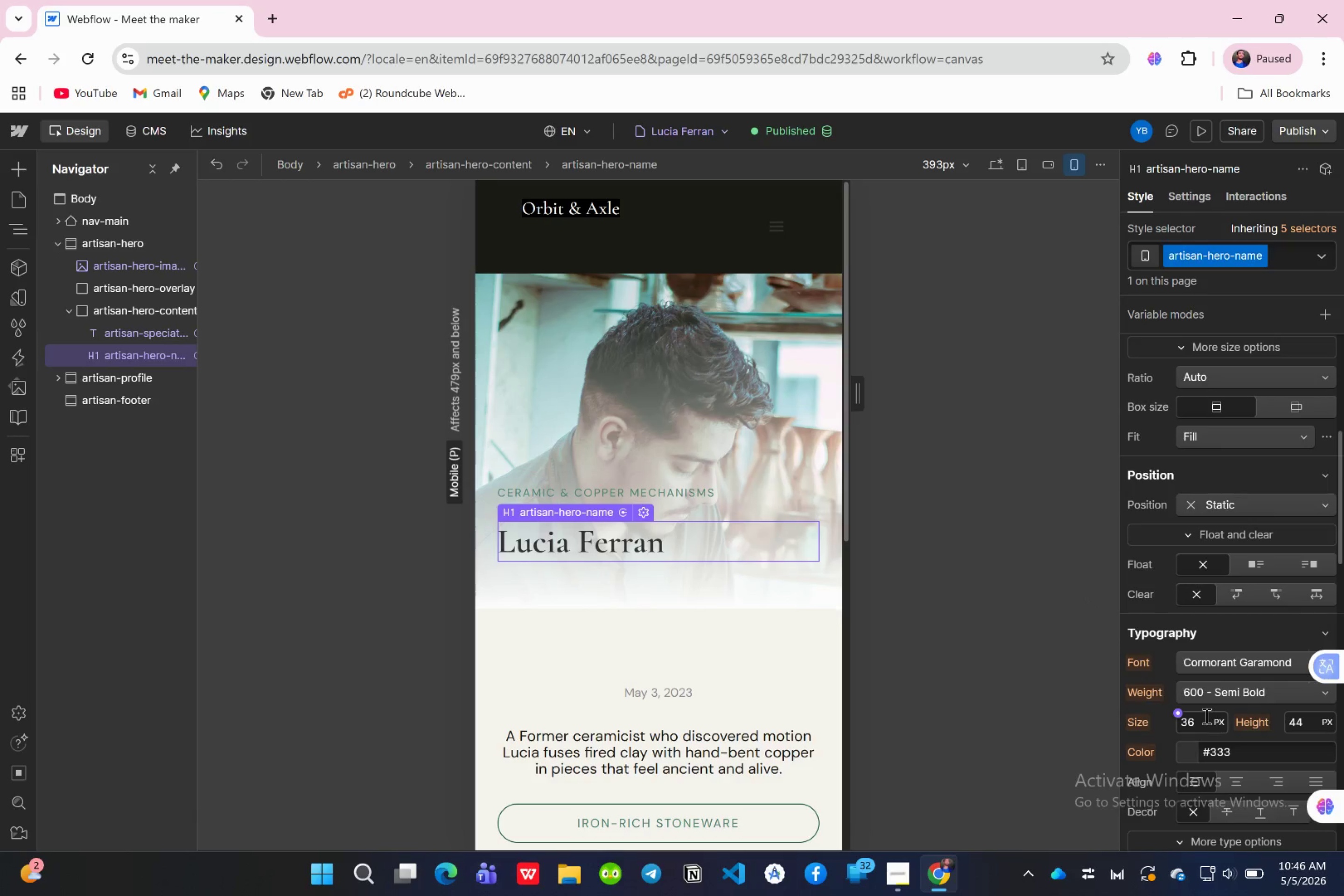 
left_click([1199, 724])
 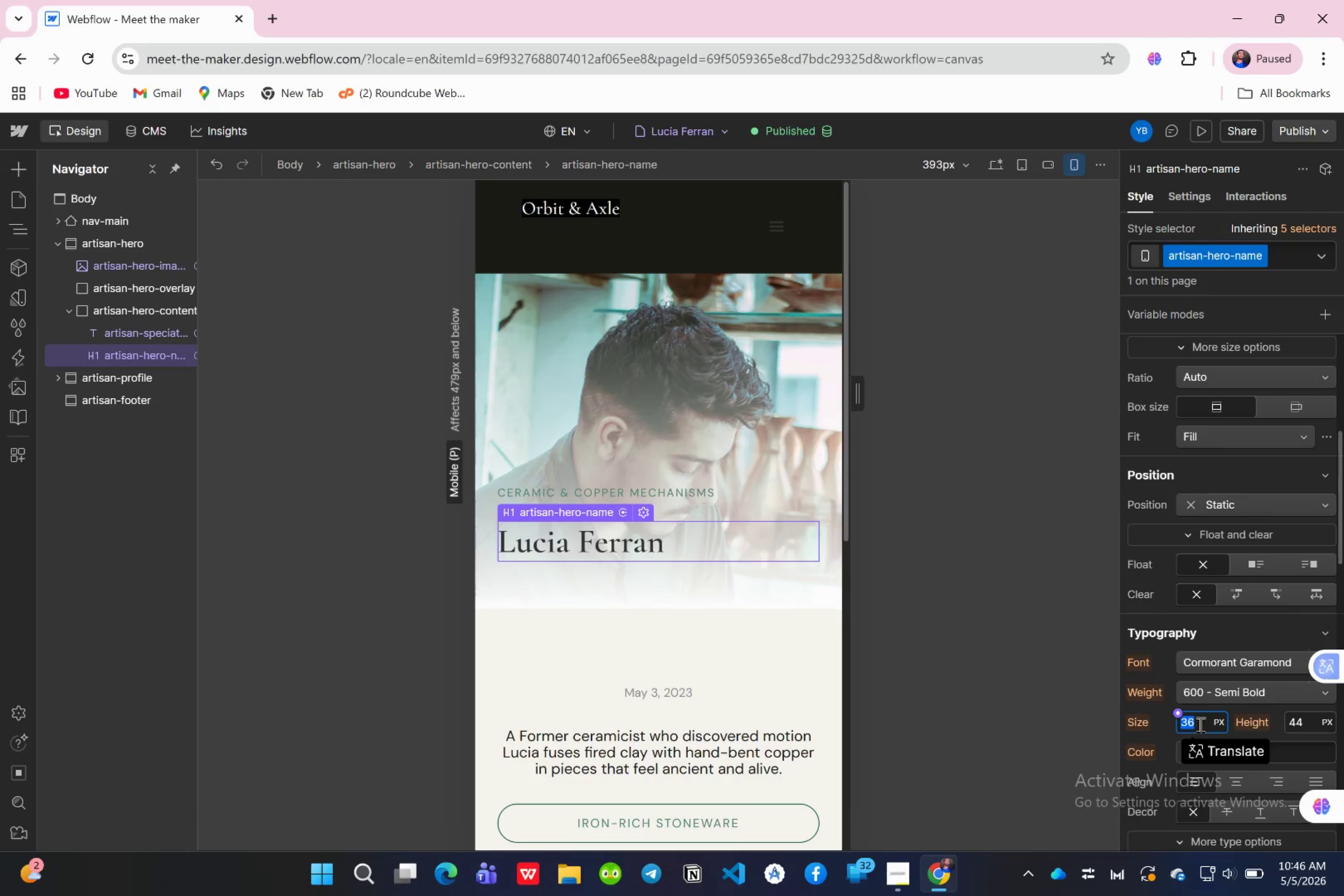 
type(32)
 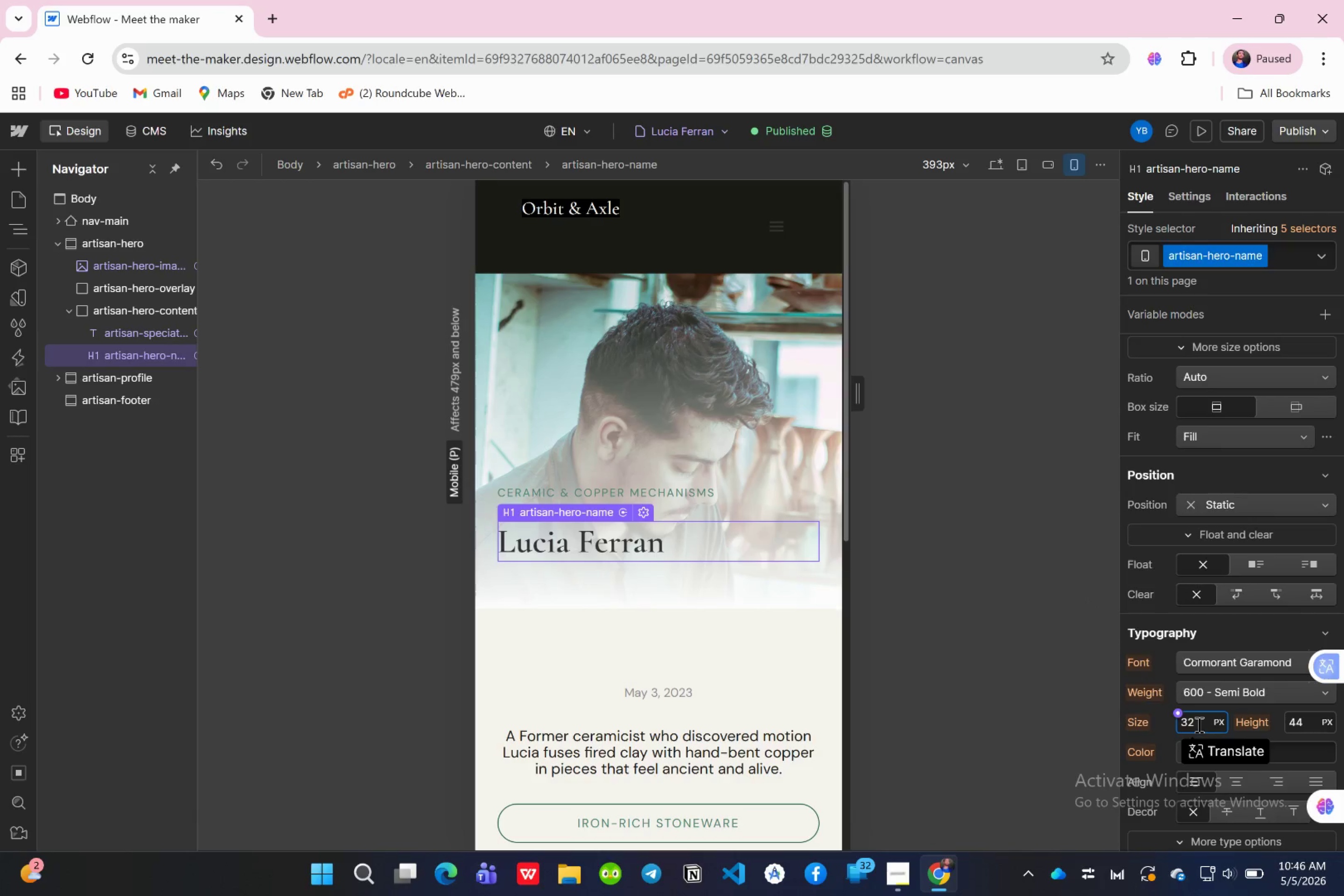 
key(Enter)
 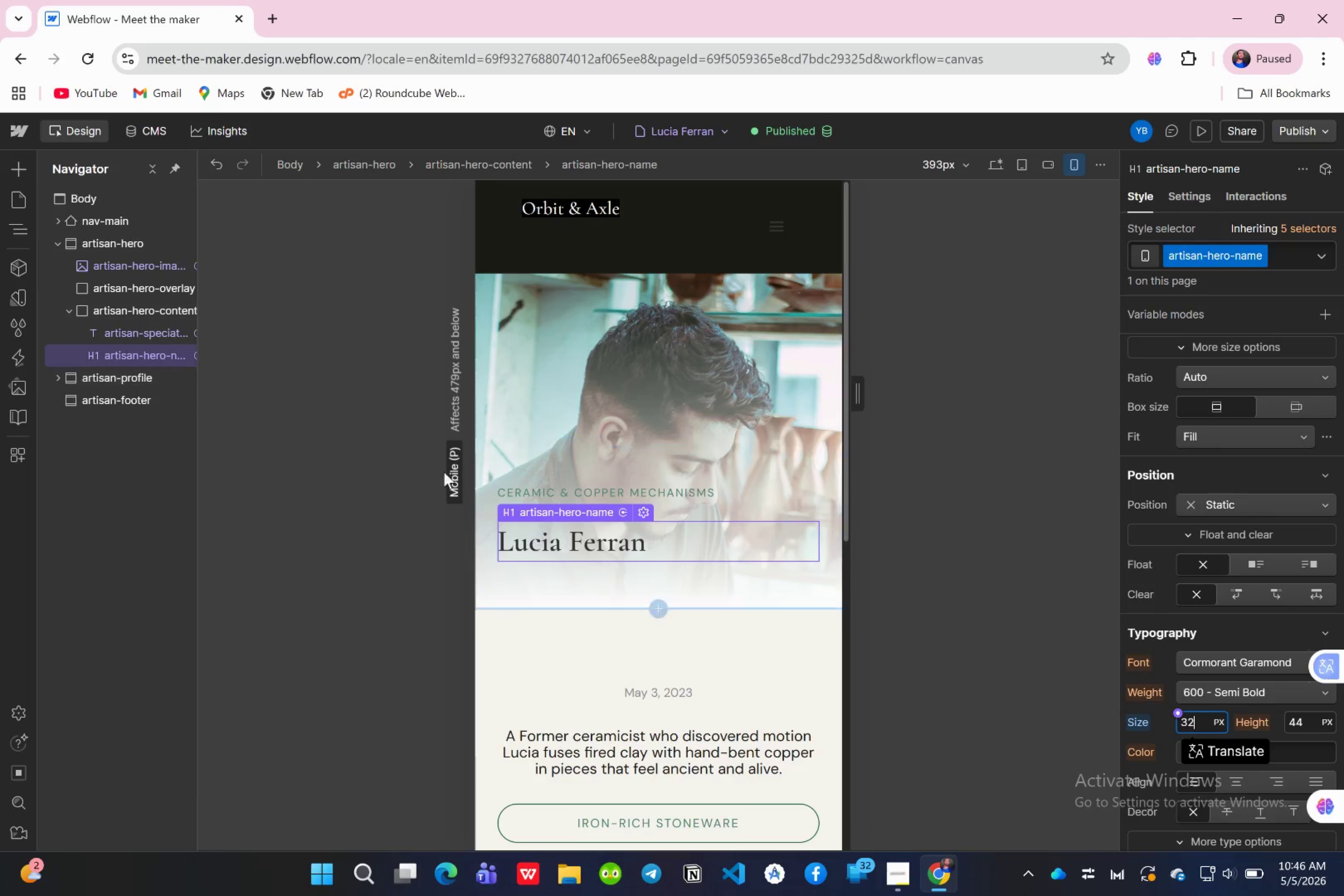 
left_click([127, 307])
 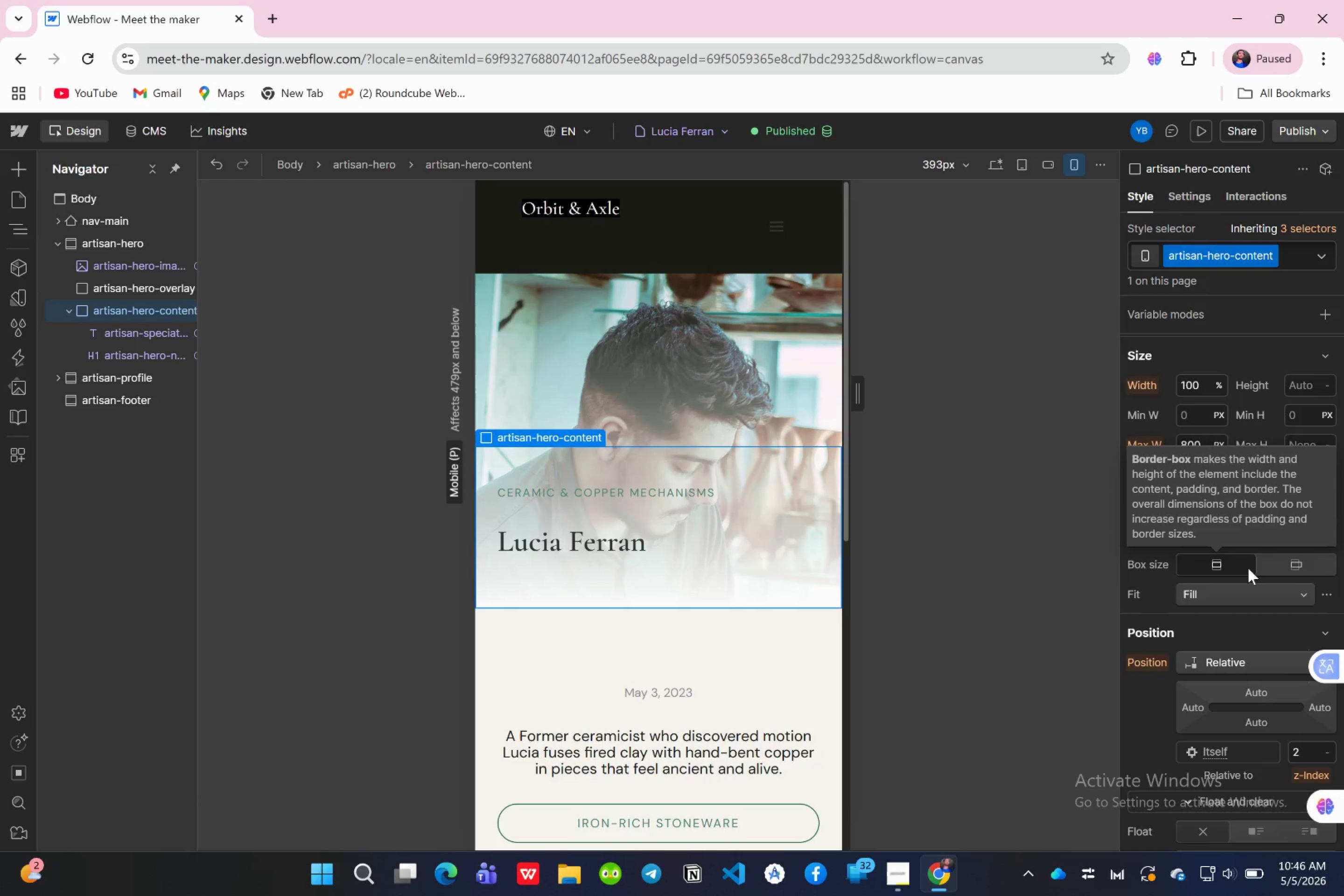 
wait(5.64)
 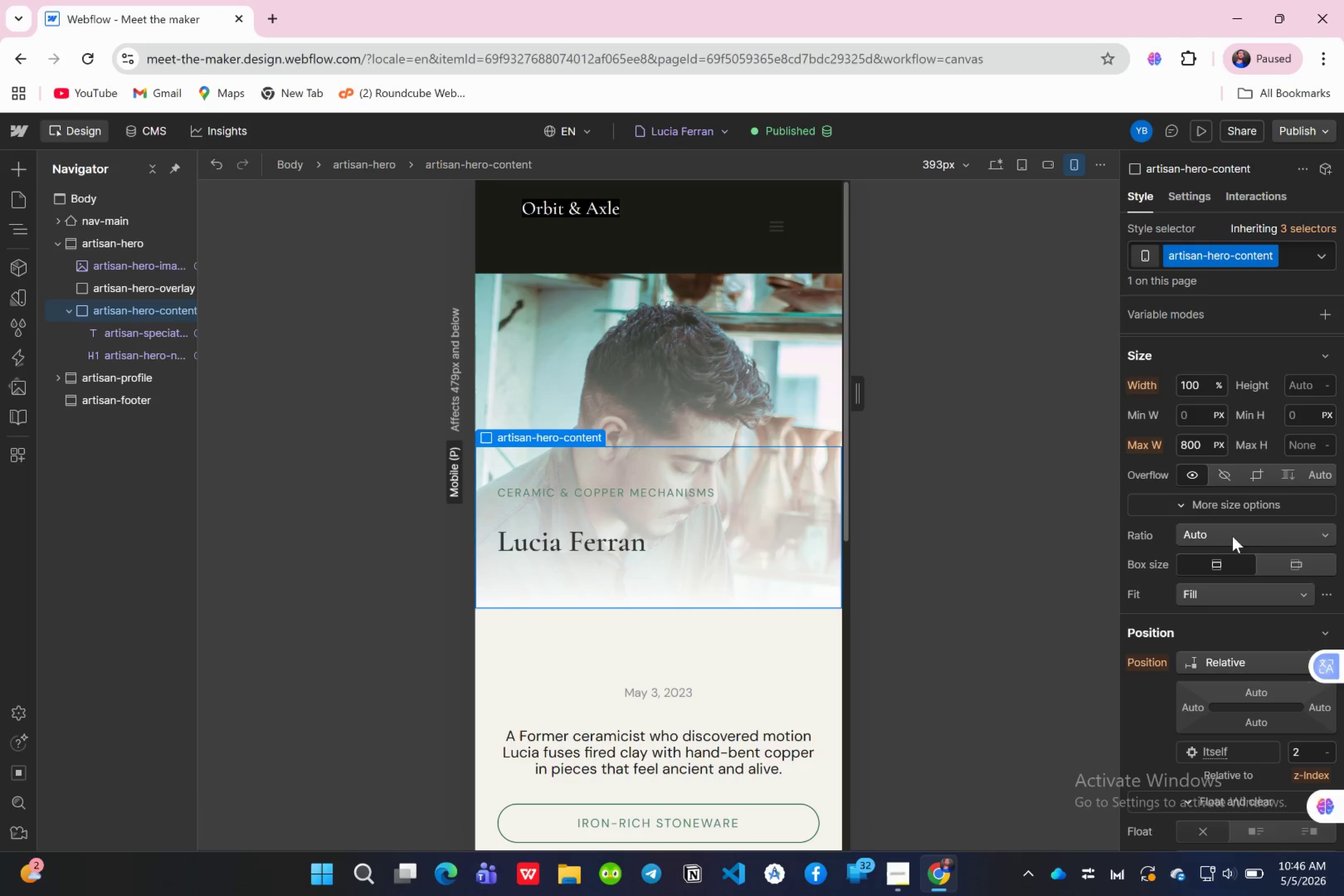 
scroll: coordinate [1245, 543], scroll_direction: up, amount: 5.0
 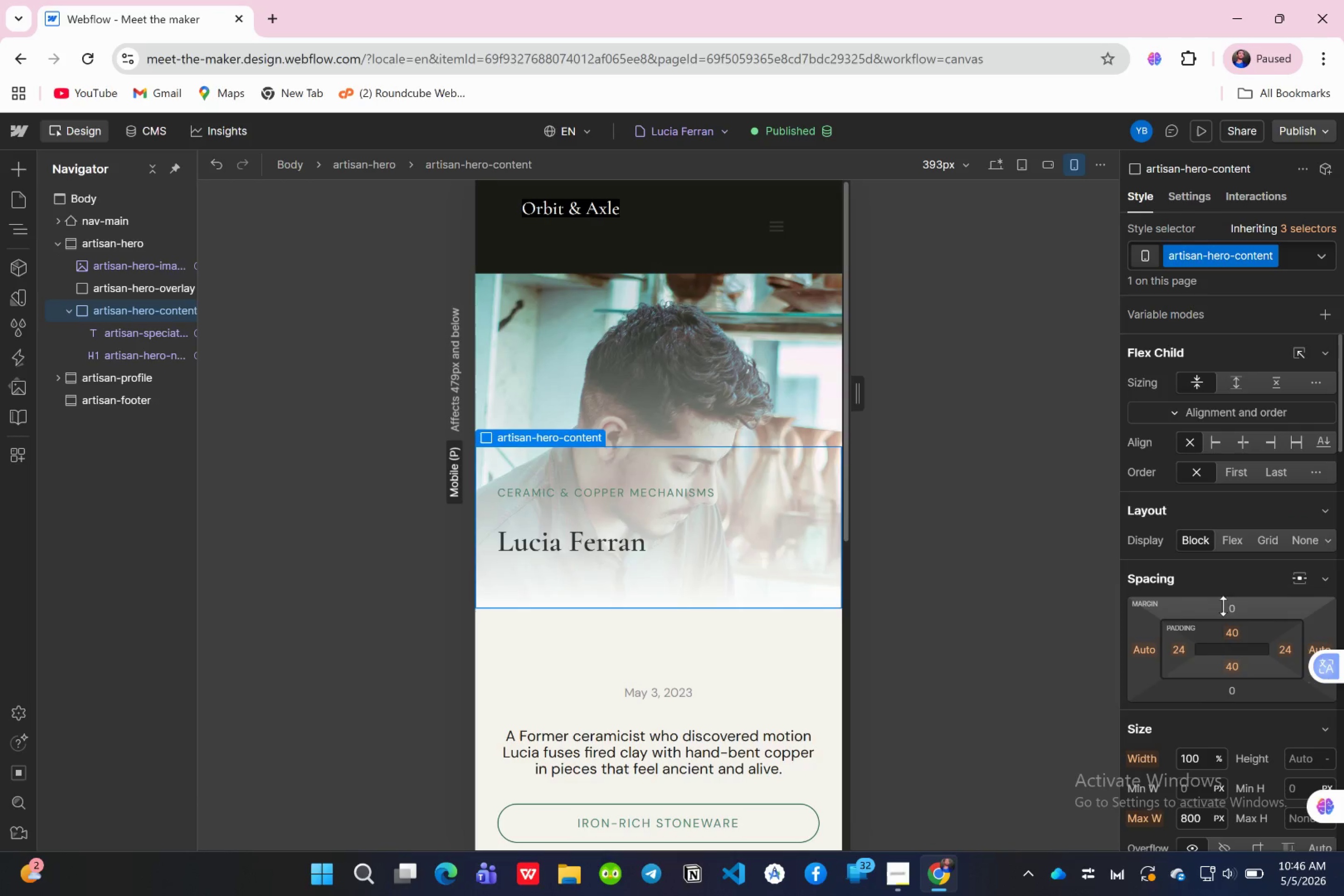 
mouse_move([1178, 662])
 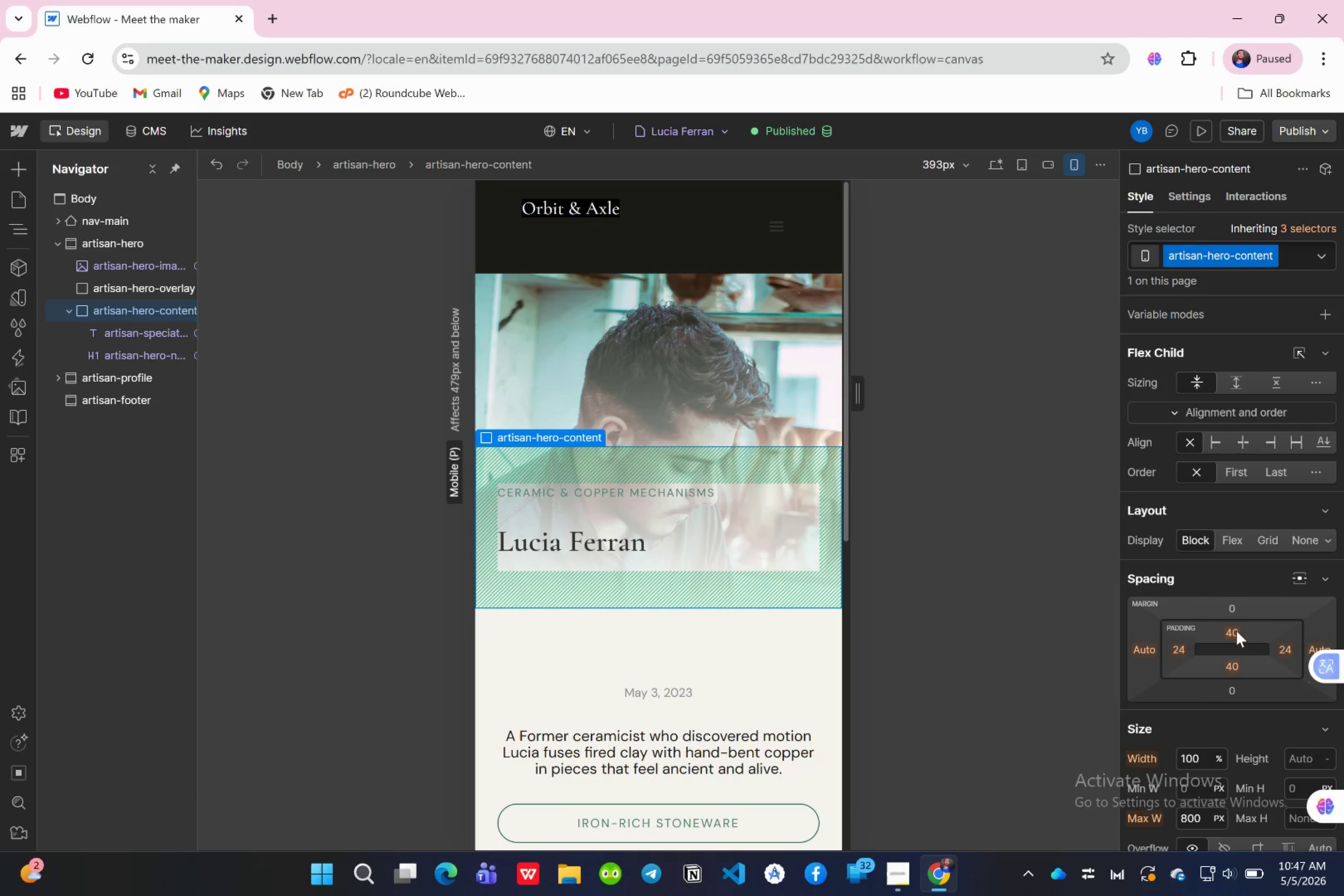 
left_click([1236, 630])
 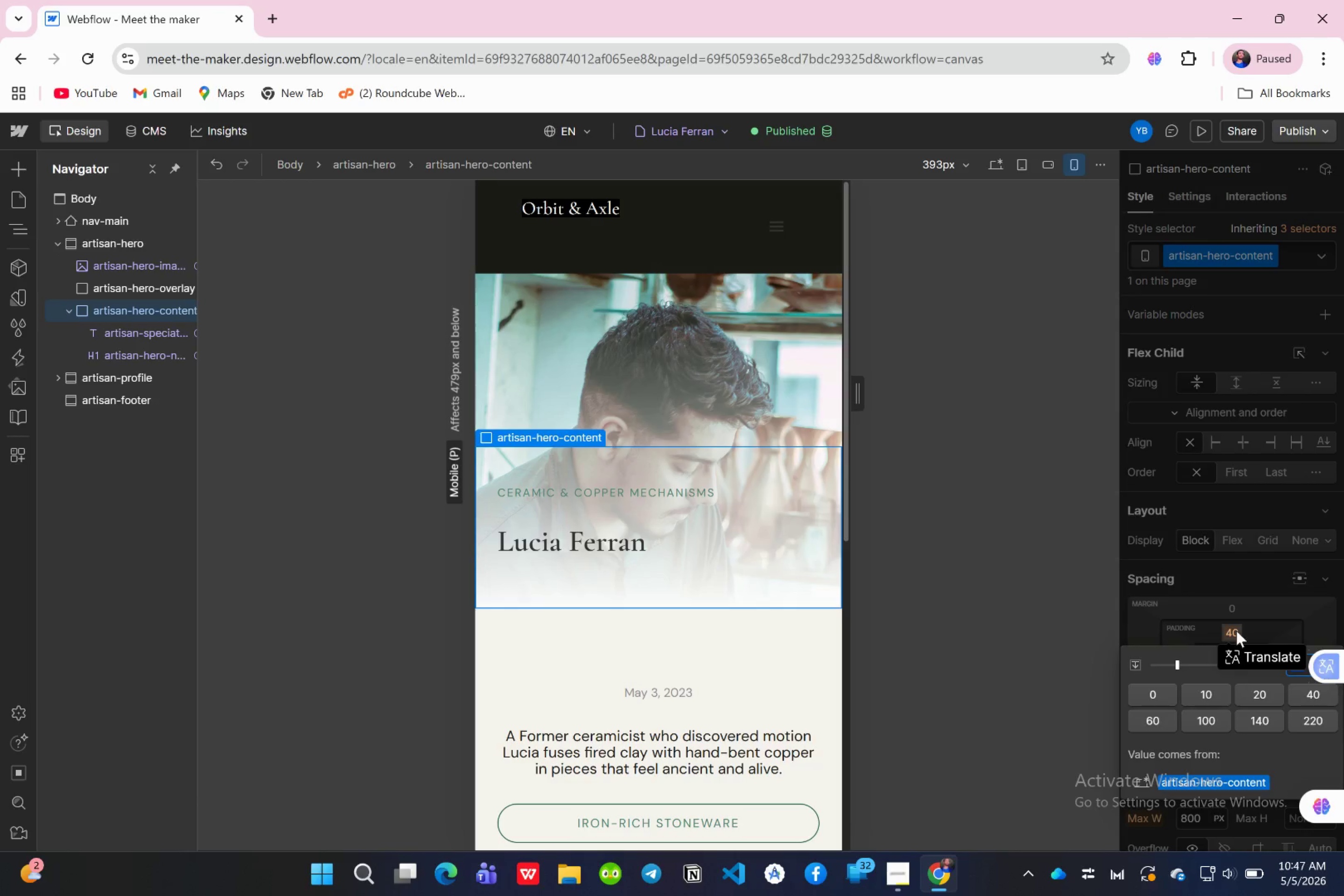 
type(36)
 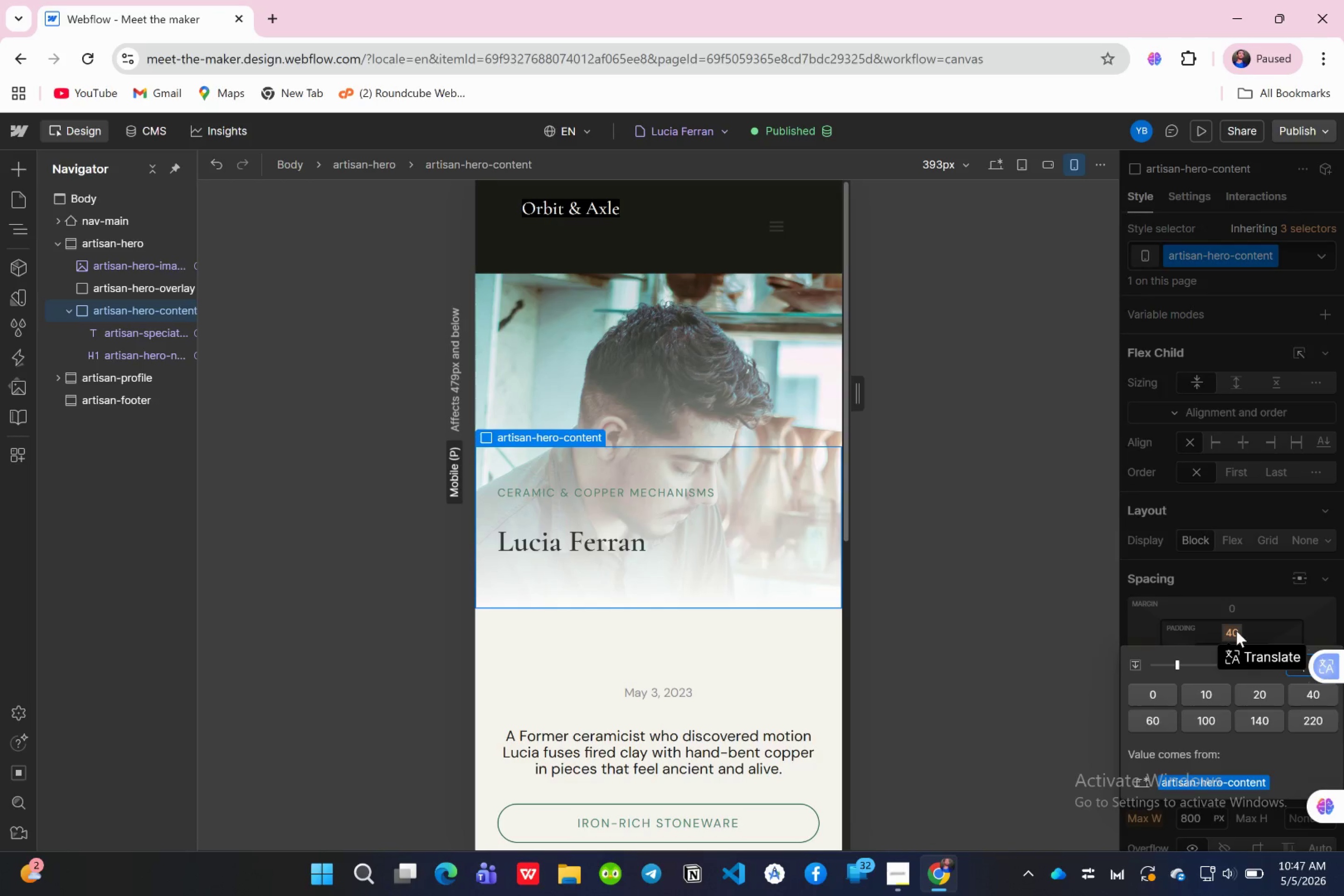 
key(Enter)
 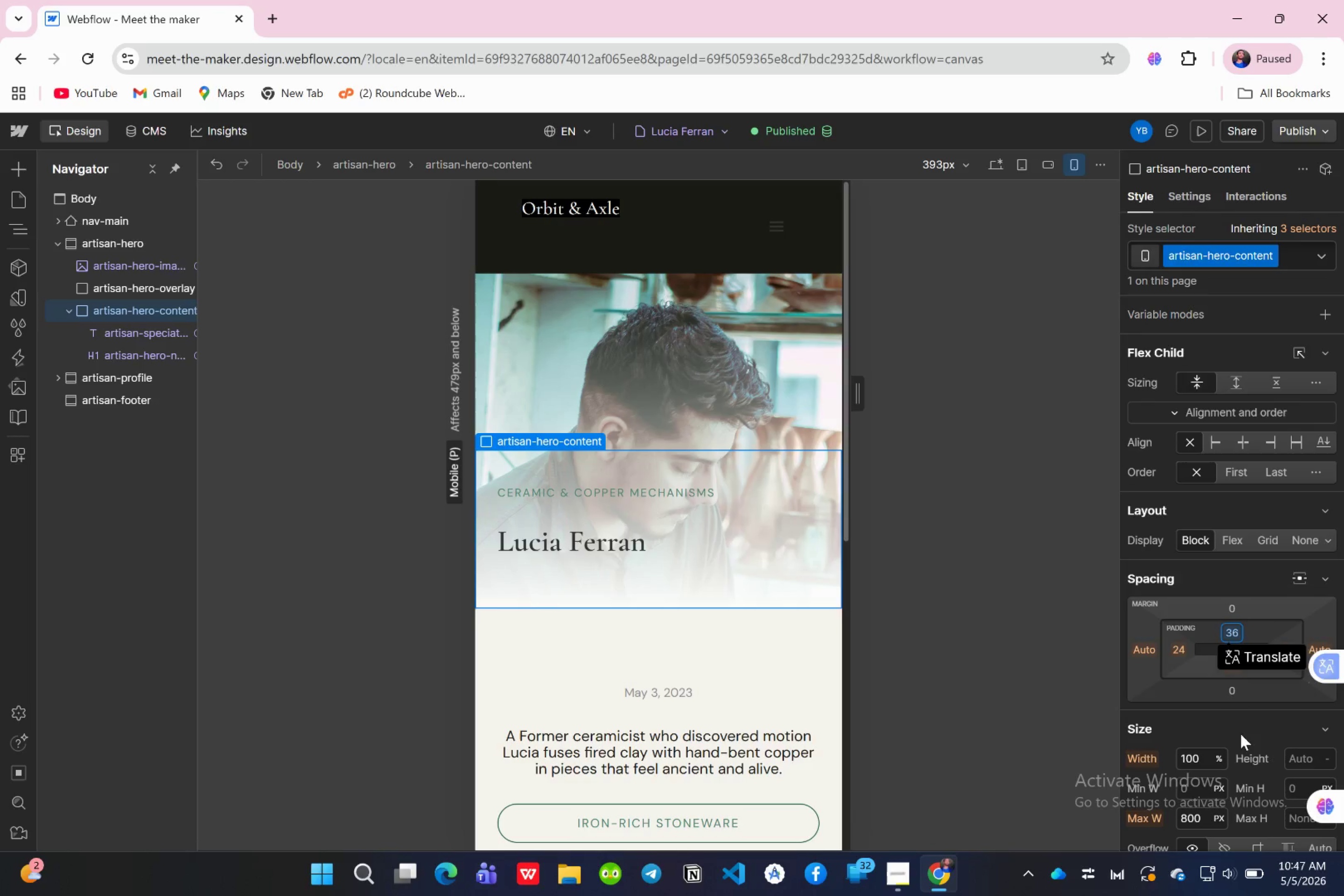 
scroll: coordinate [1232, 690], scroll_direction: down, amount: 2.0
 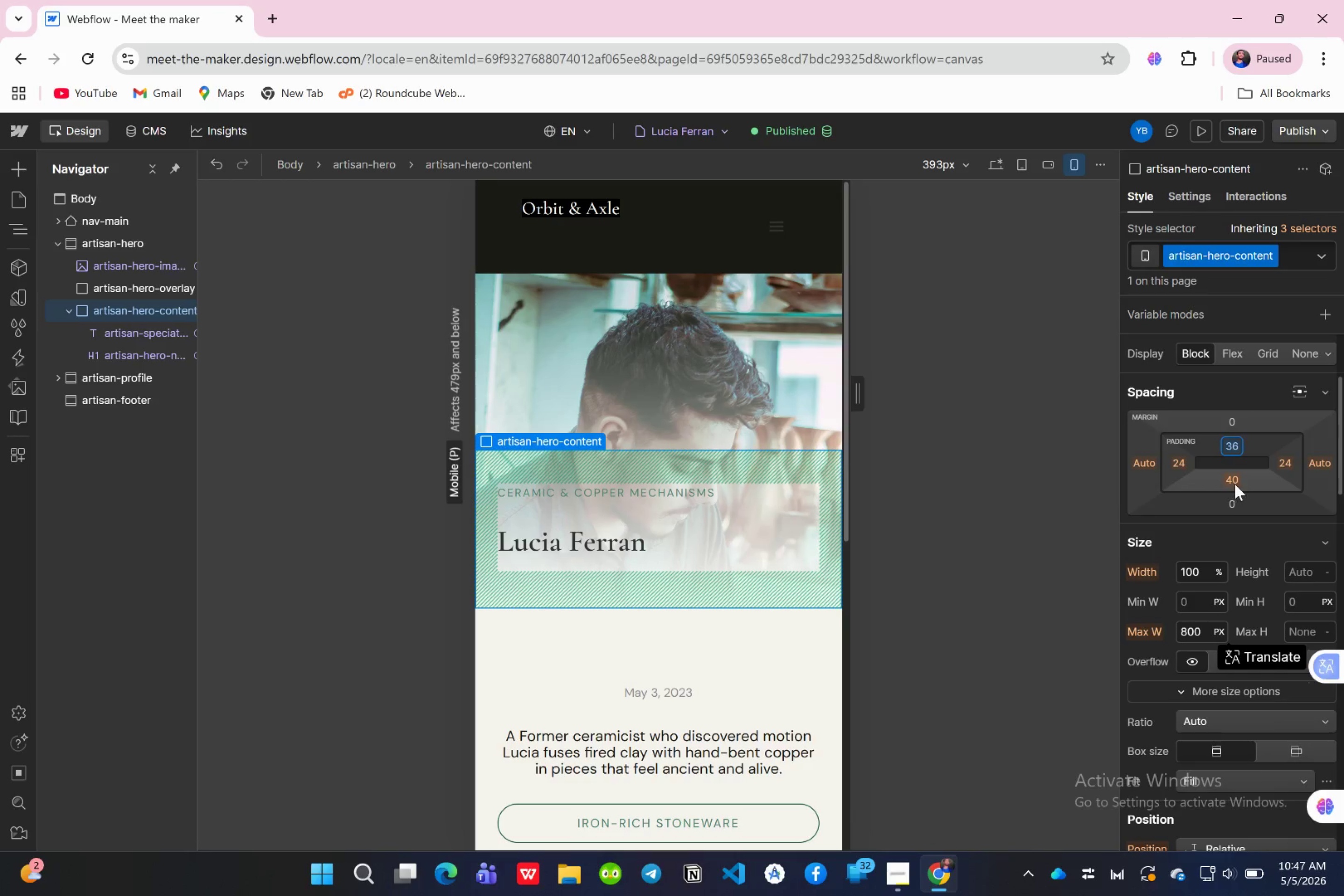 
left_click([1239, 478])
 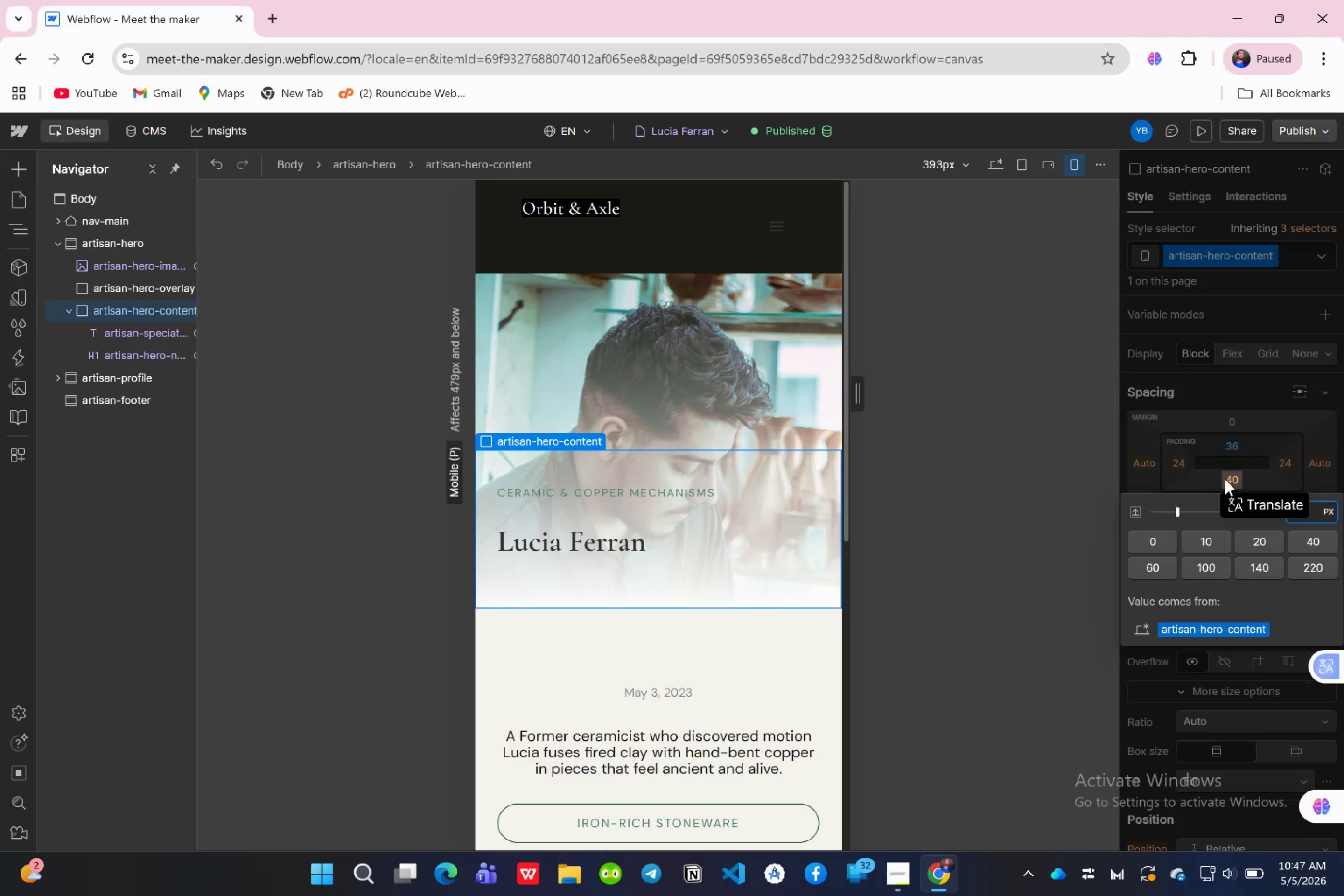 
type(36)
 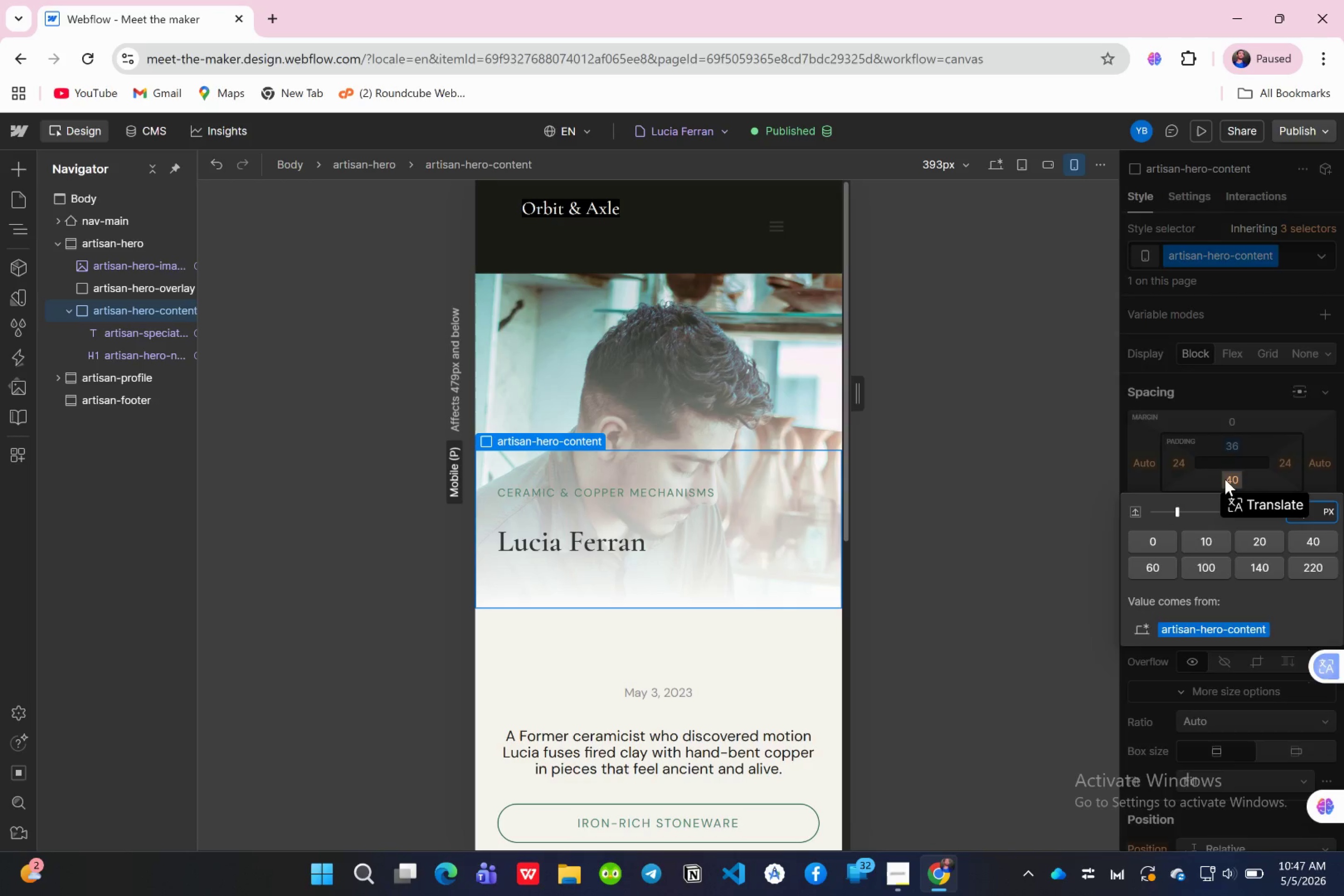 
key(Enter)
 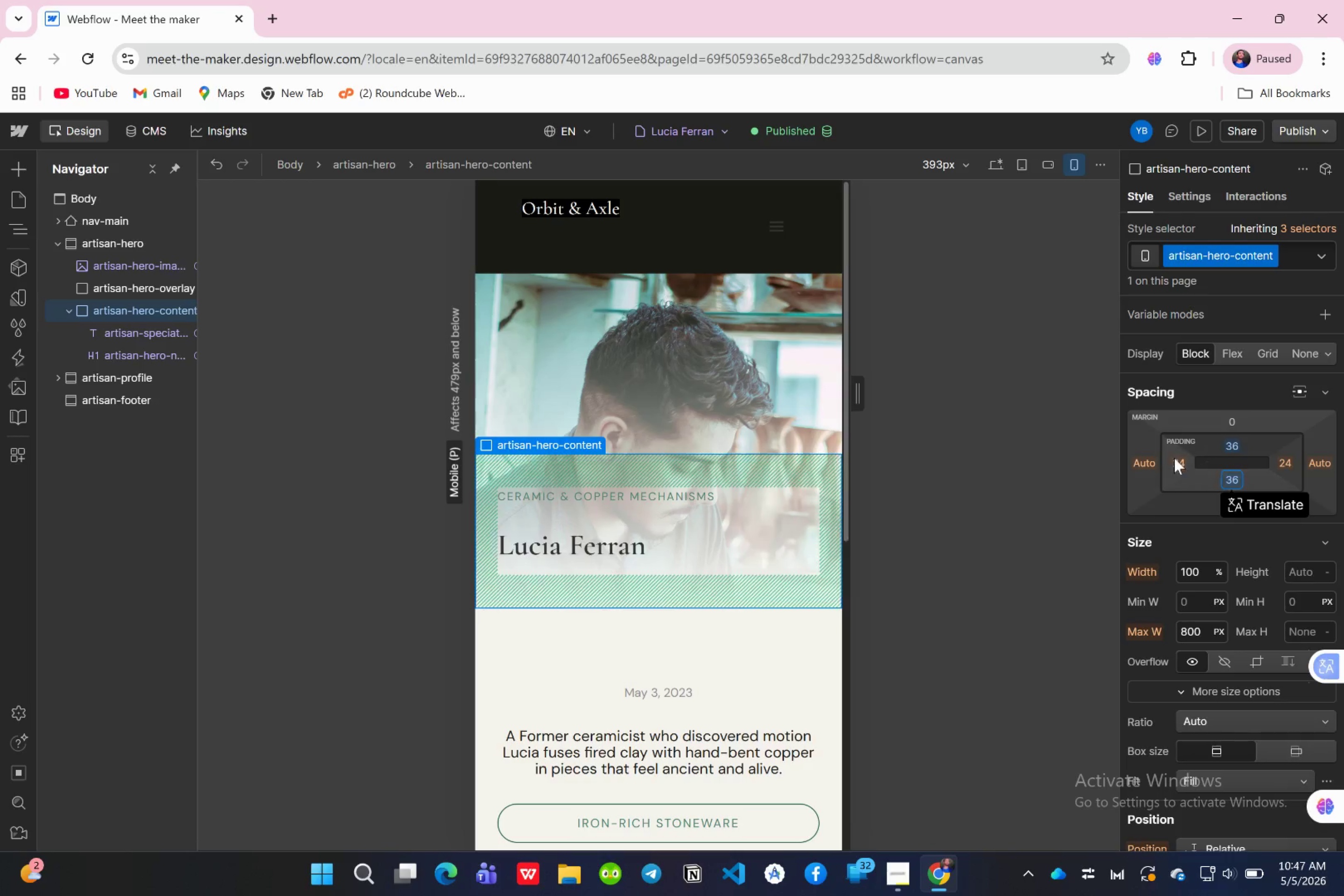 
left_click([1174, 458])
 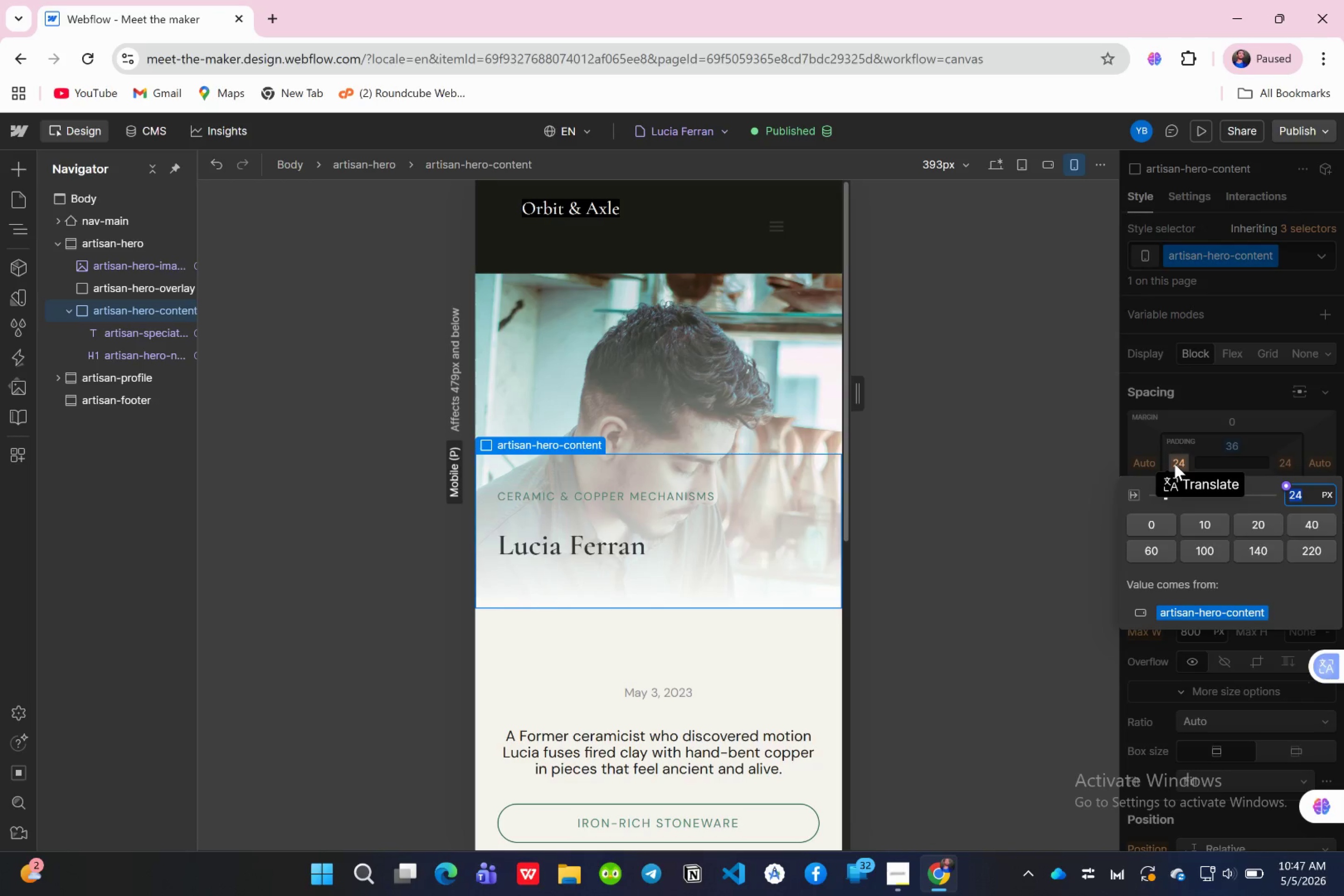 
type(20)
 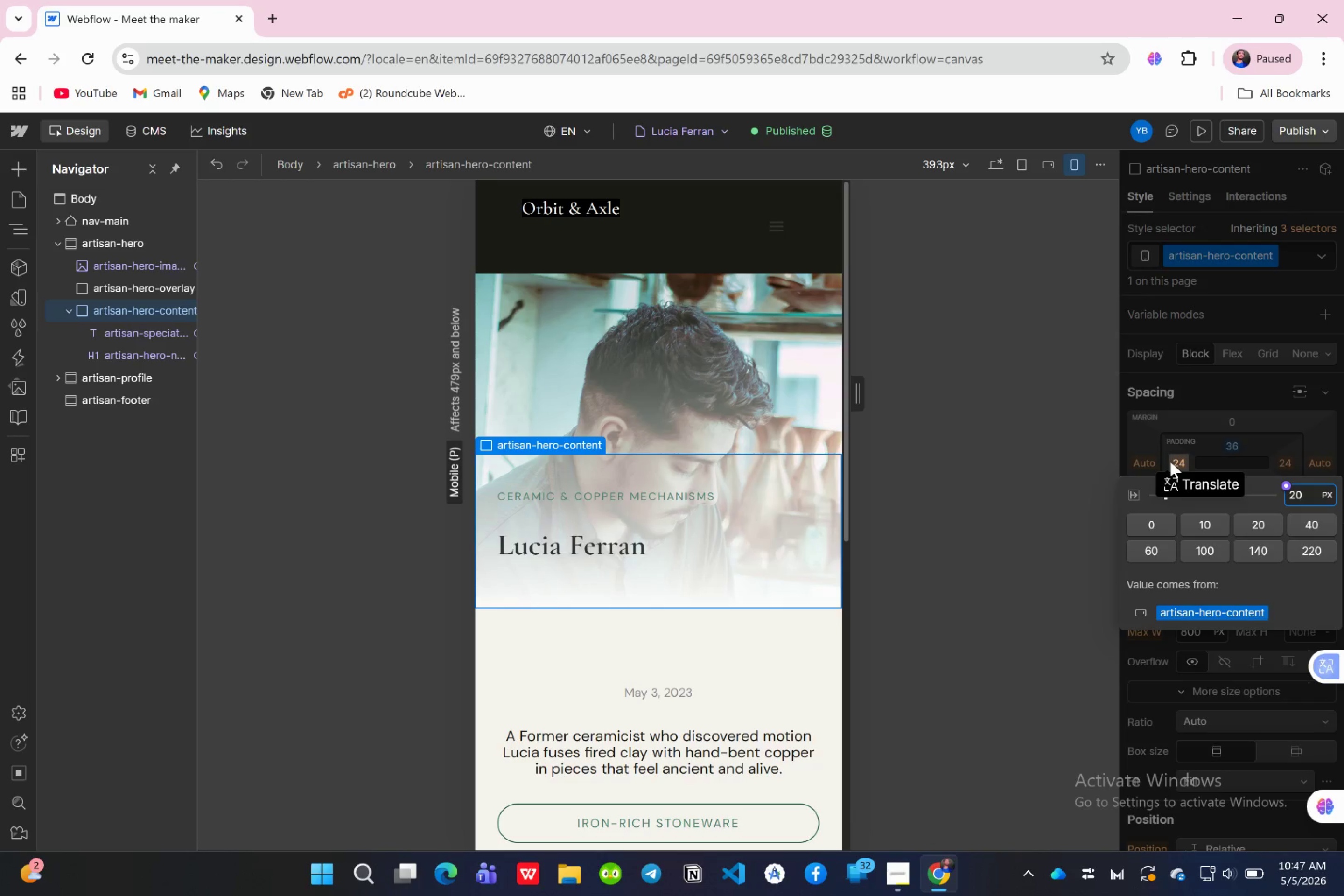 
key(Enter)
 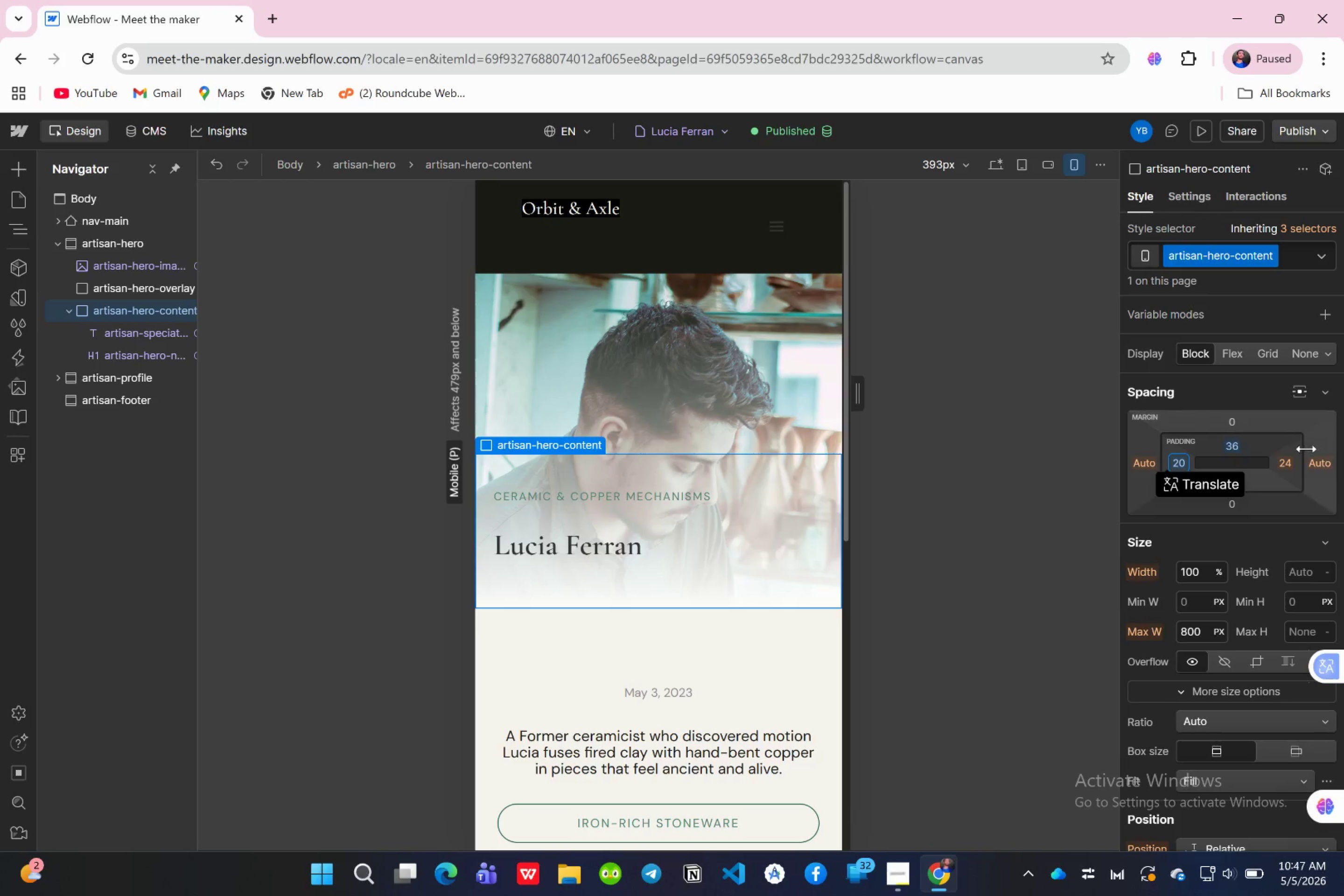 
left_click([1286, 460])
 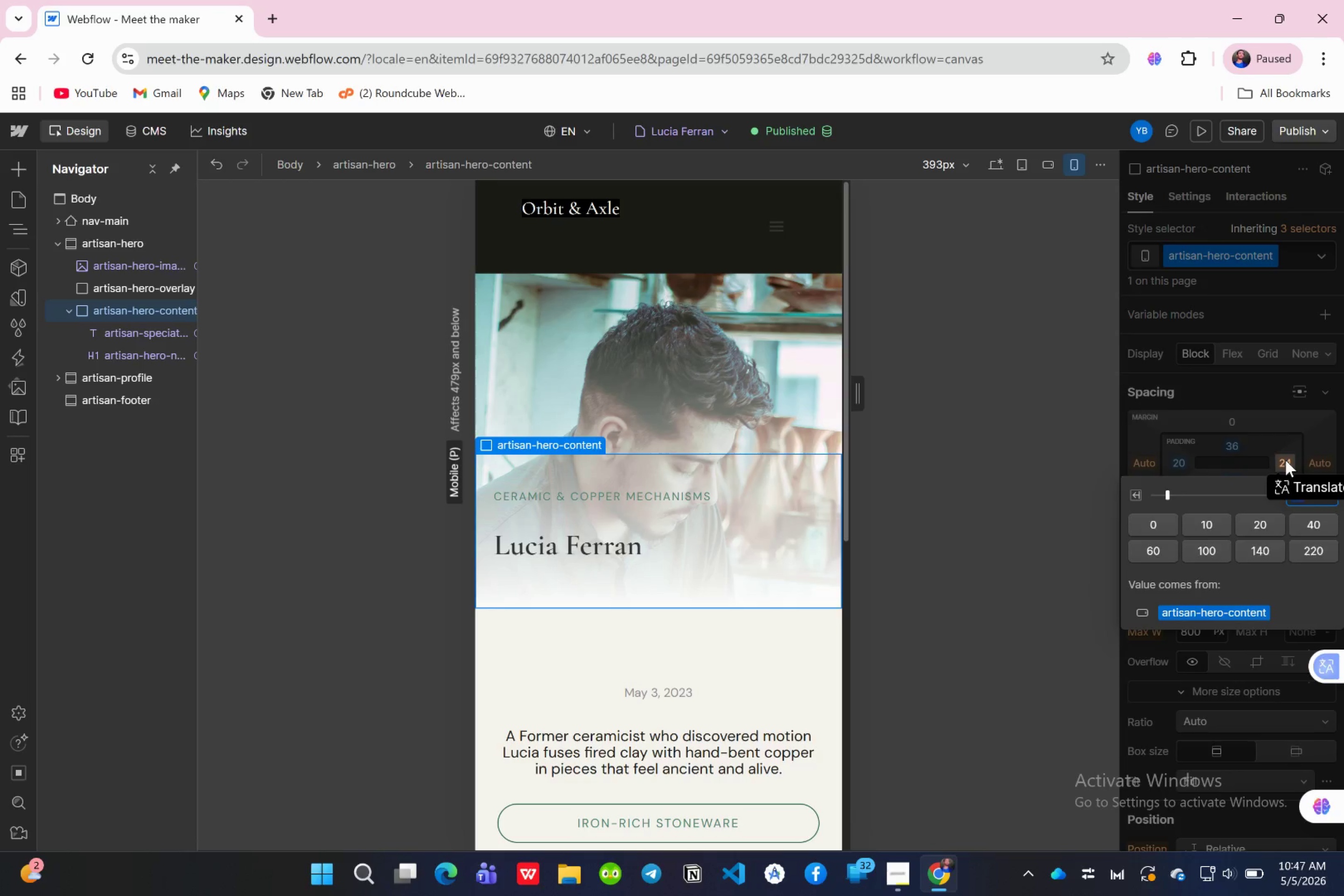 
type(20)
 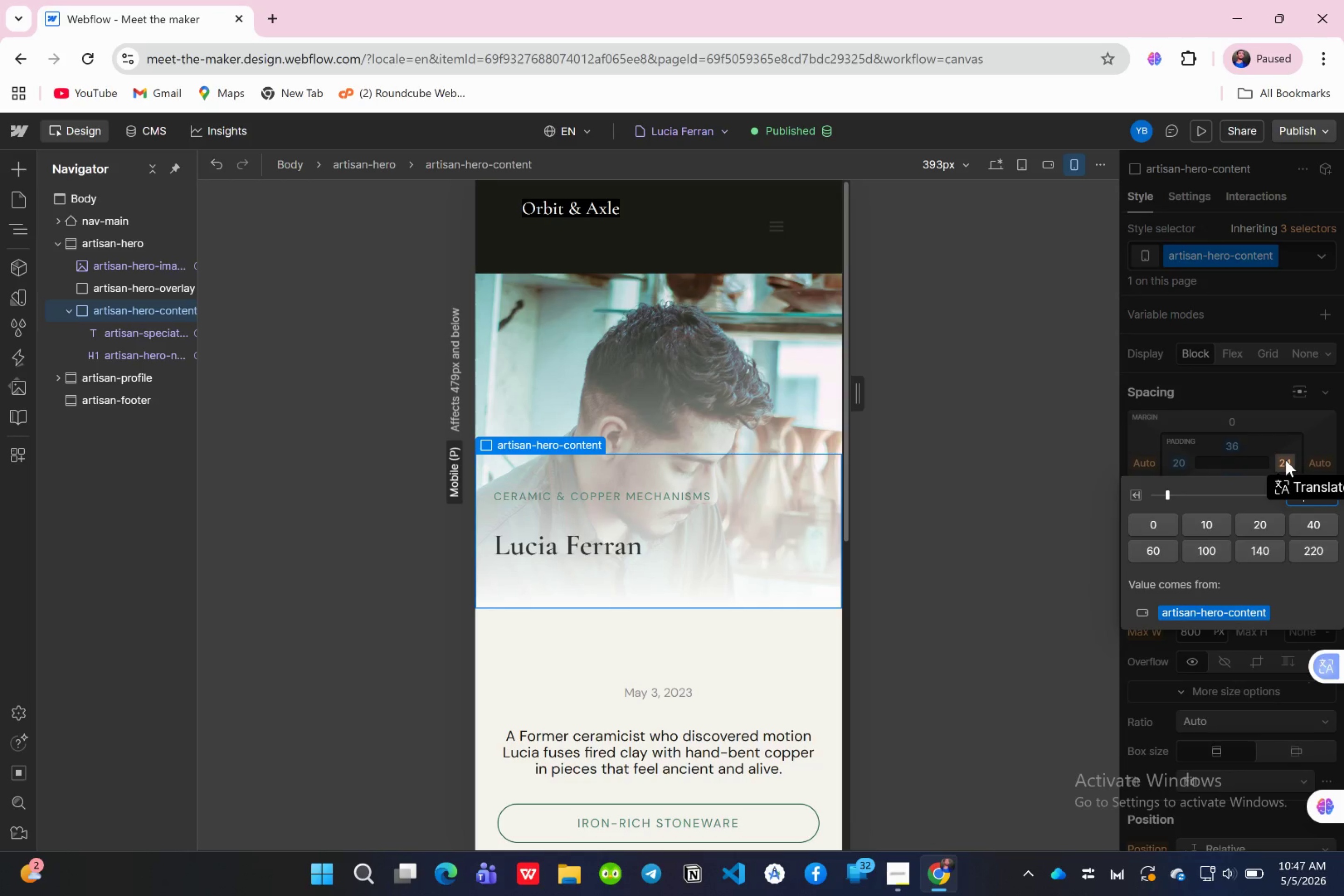 
key(Enter)
 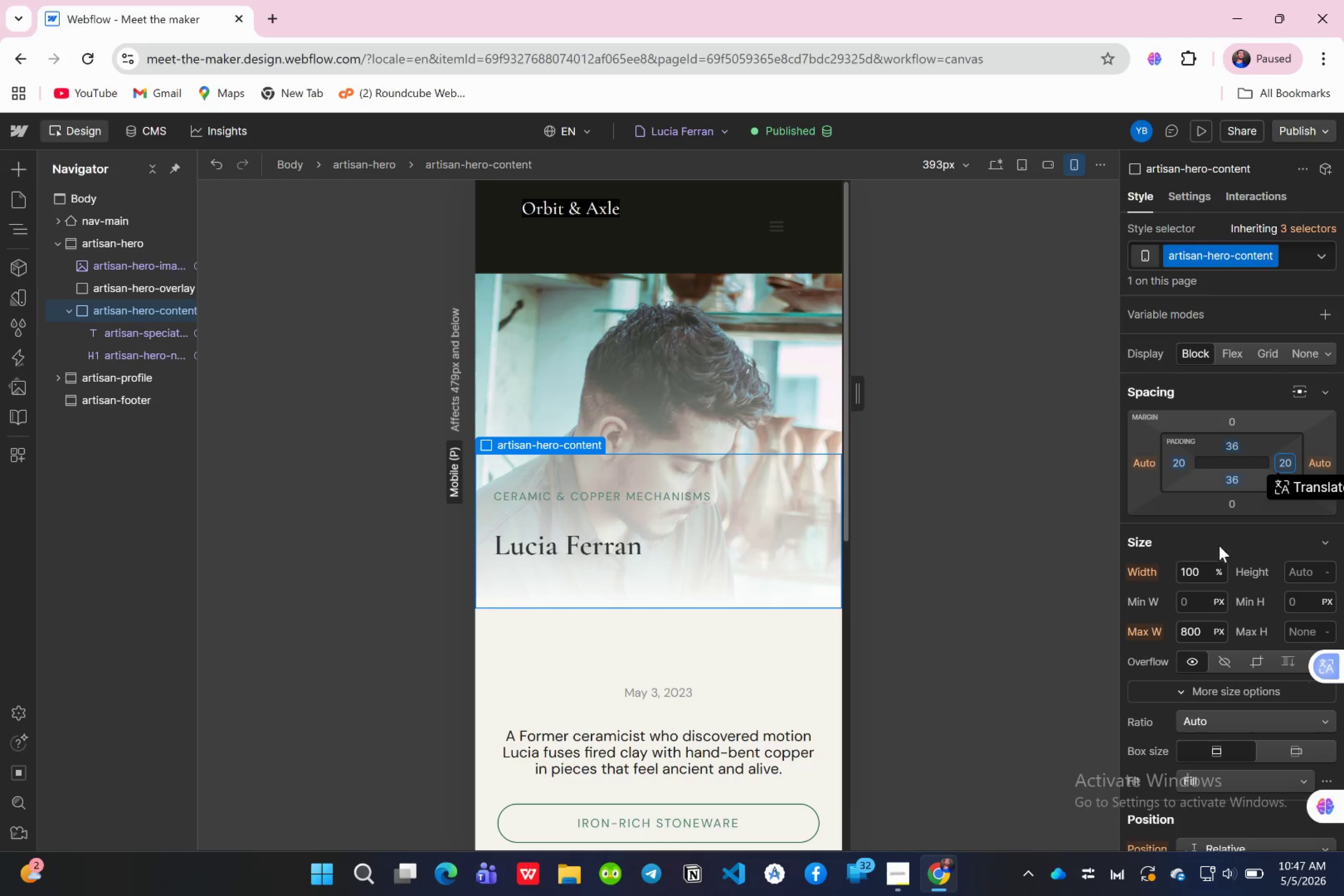 
wait(10.03)
 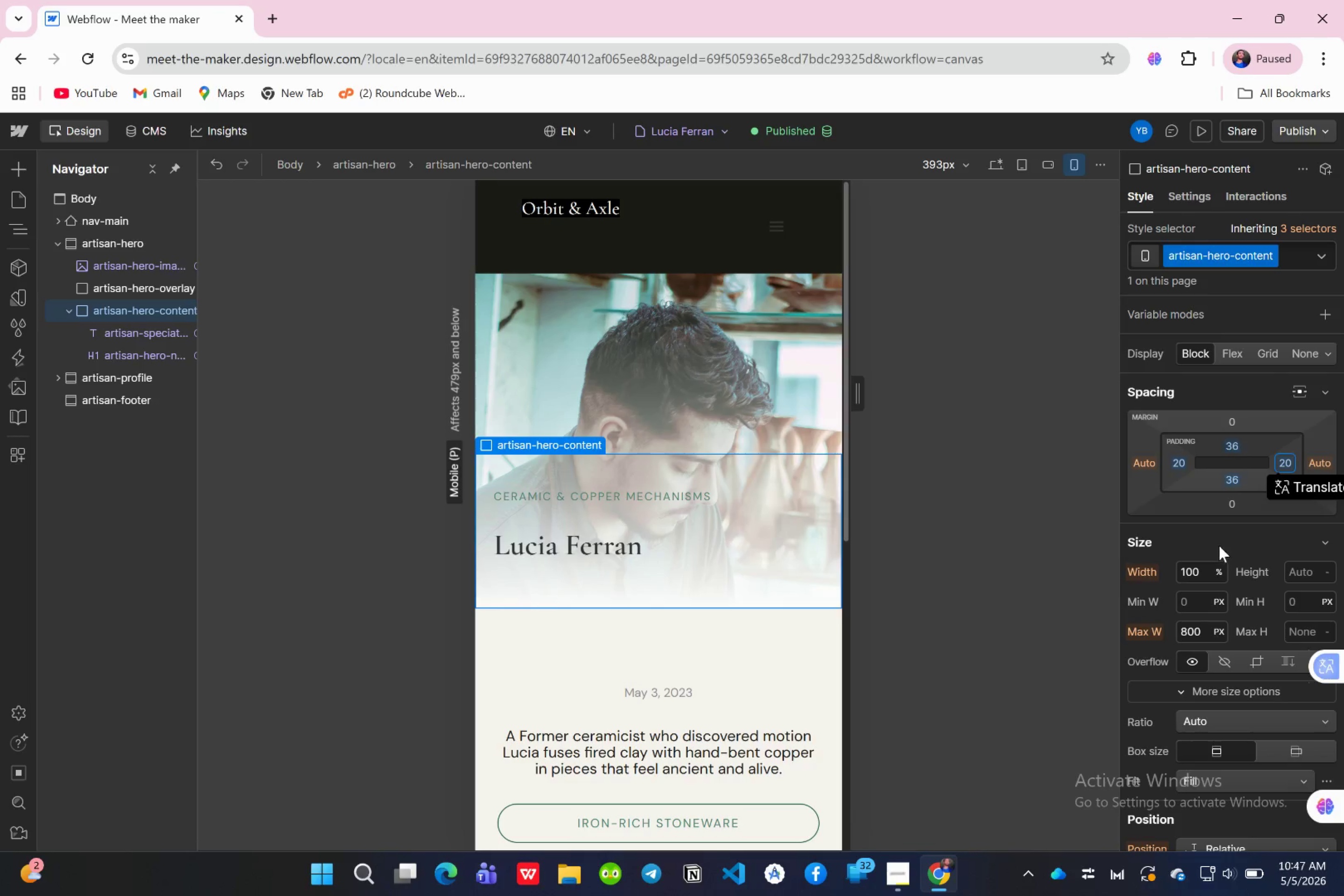 
left_click([61, 377])
 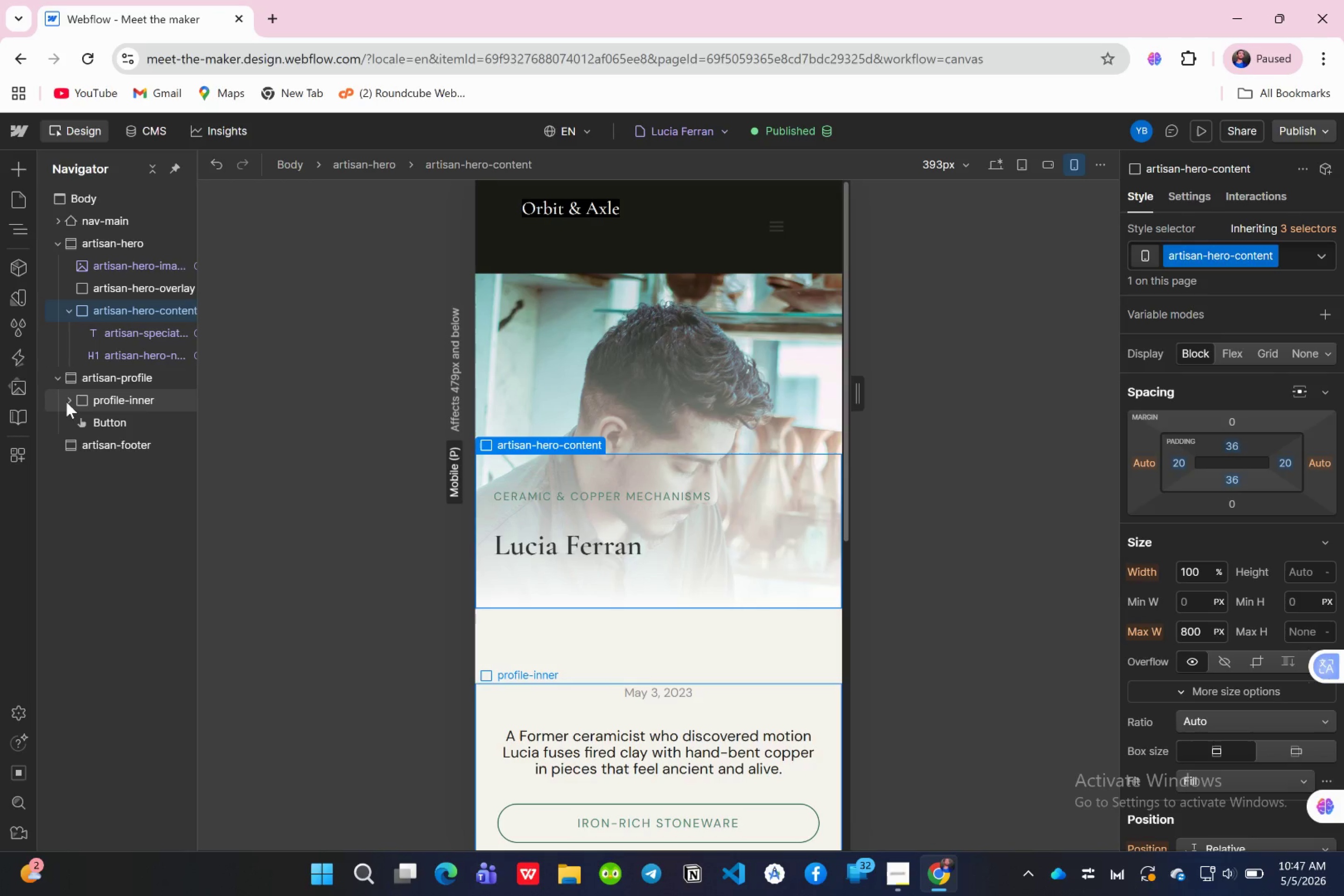 
left_click([66, 402])
 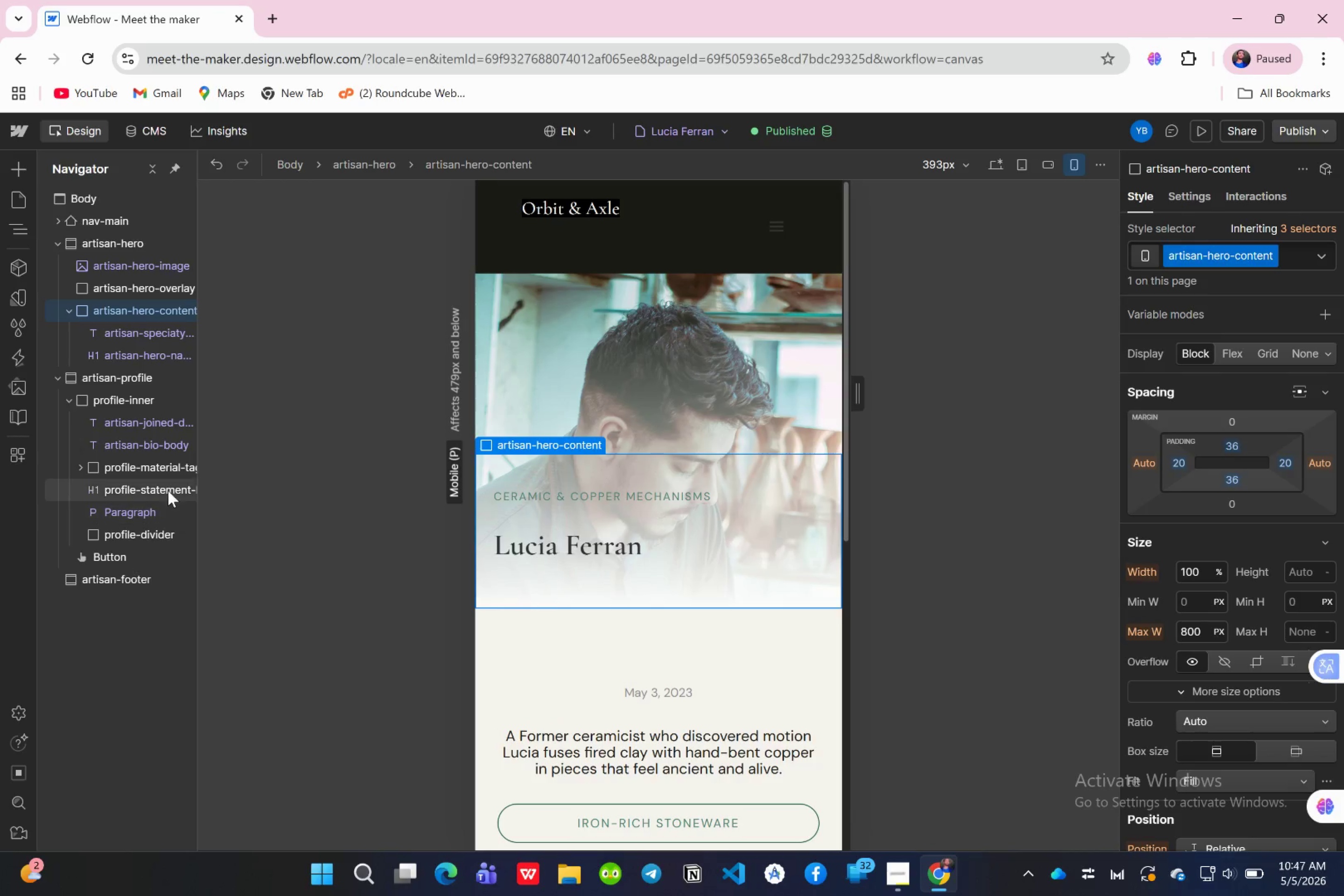 
wait(7.94)
 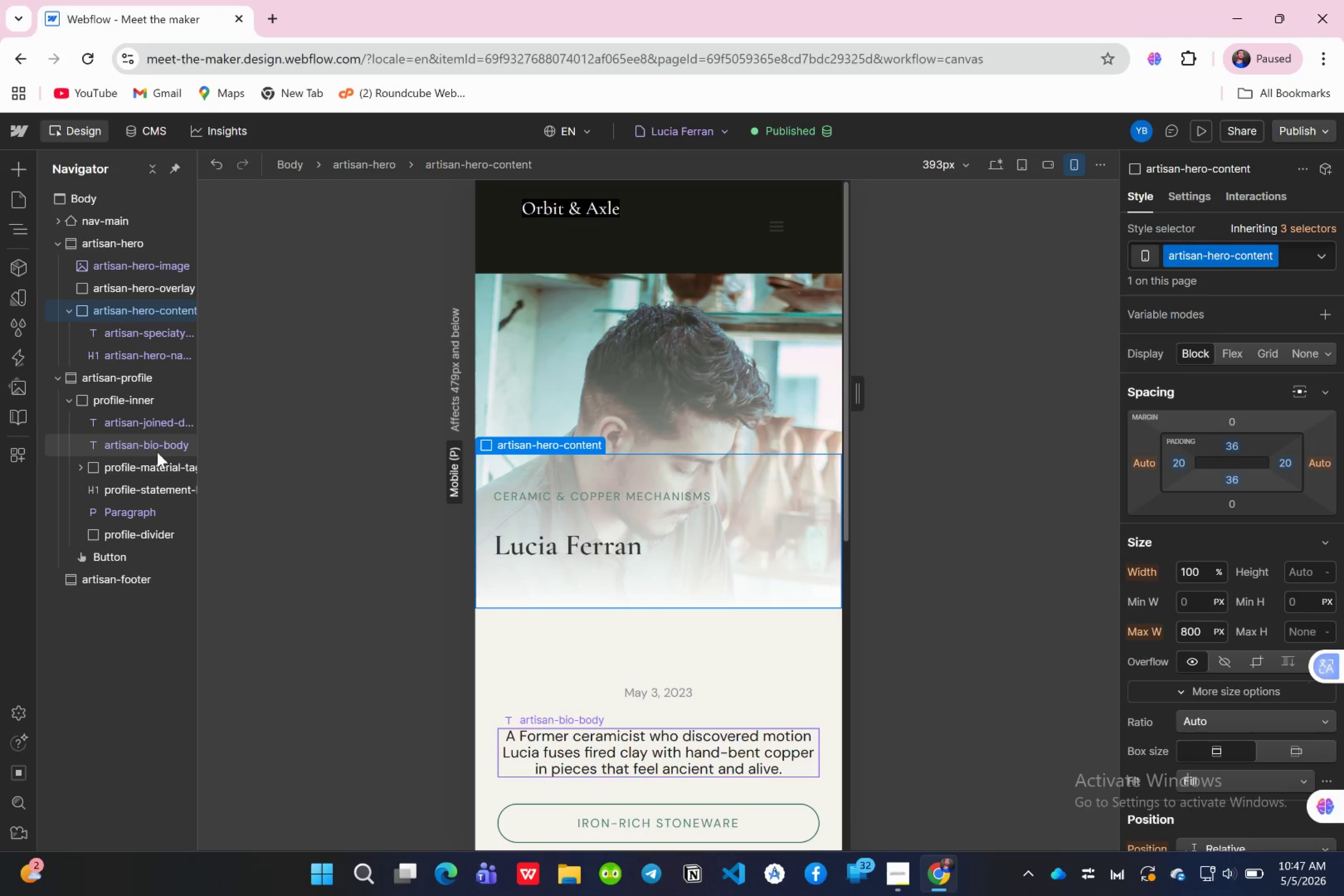 
left_click([79, 462])
 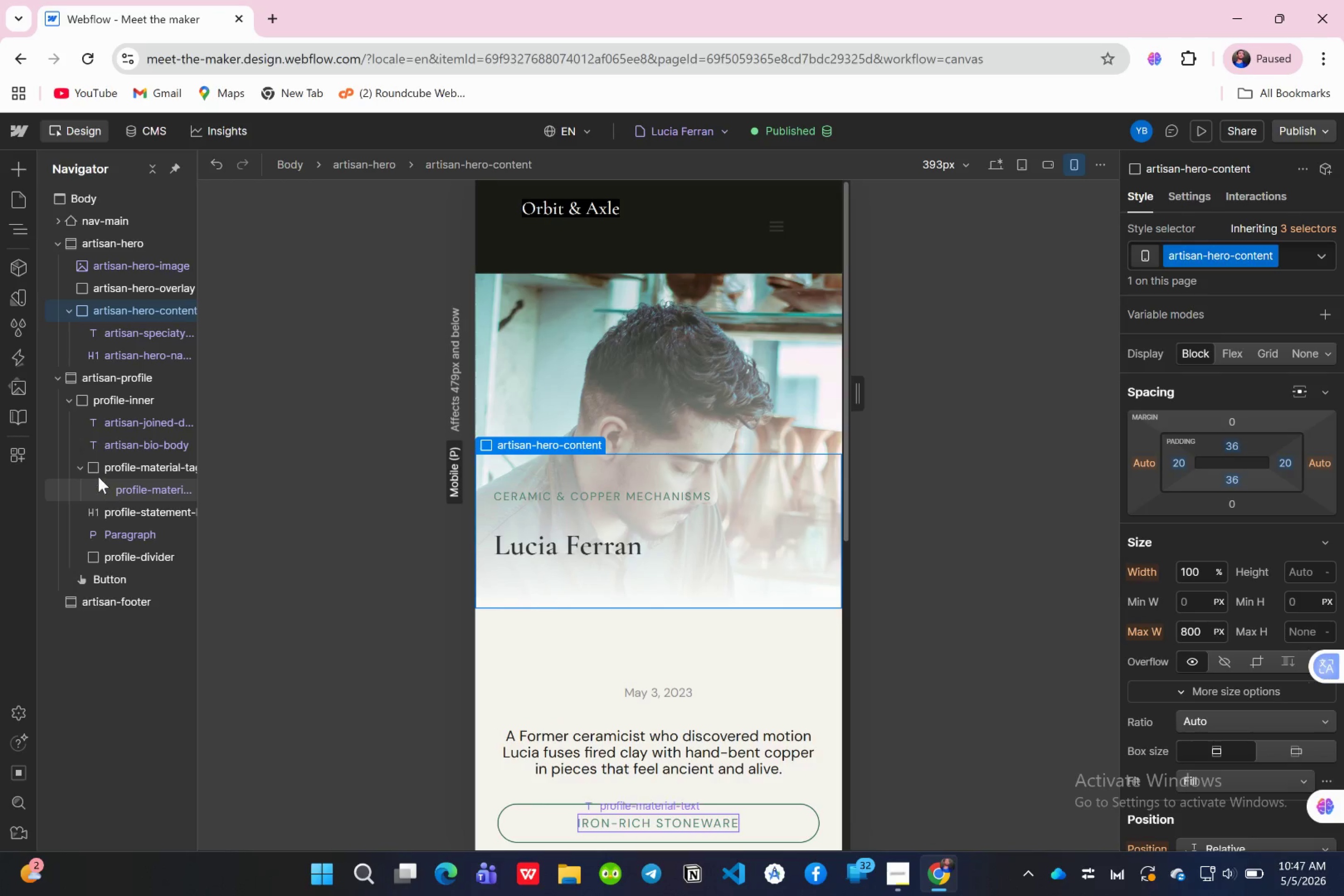 
left_click([86, 468])
 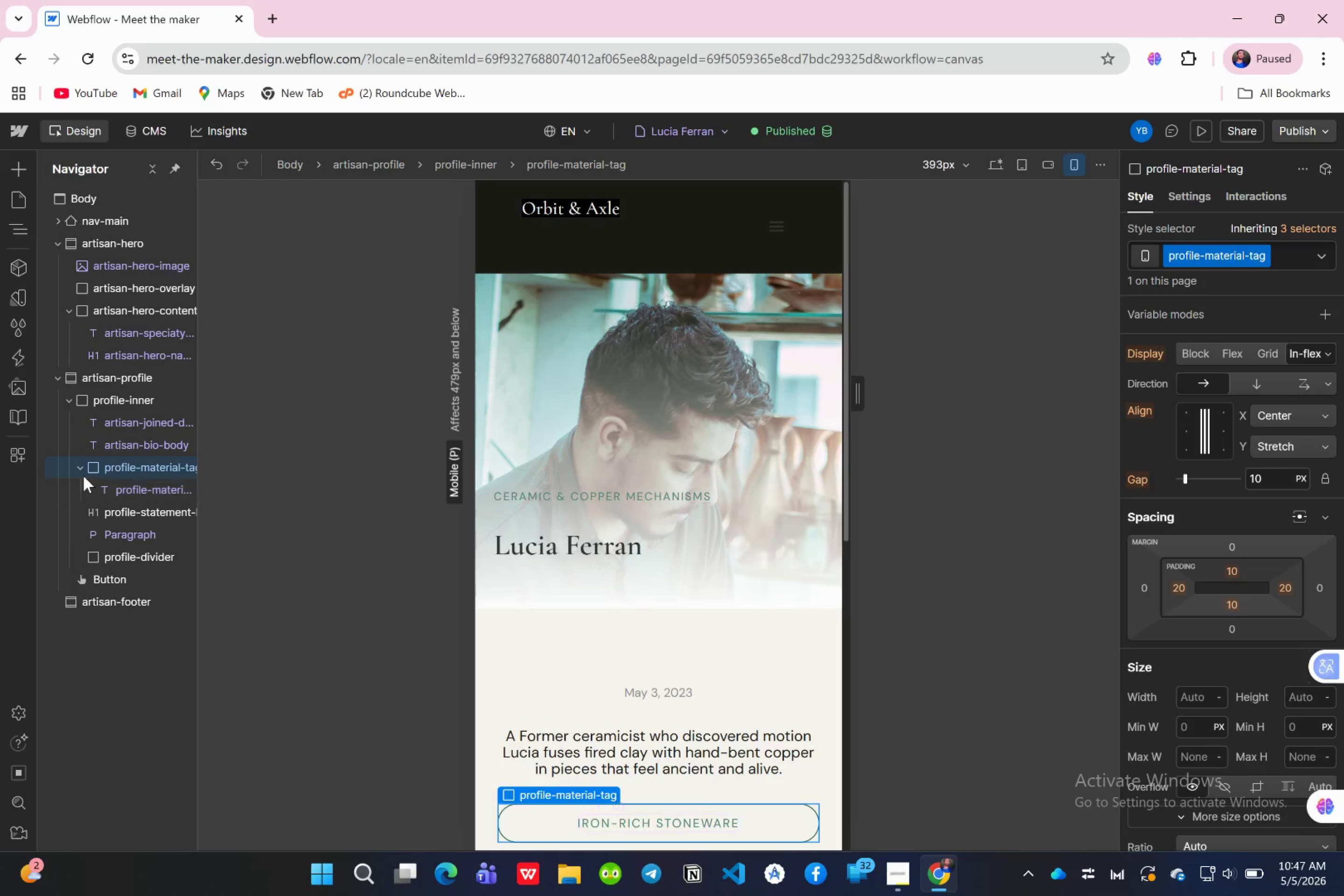 
left_click([82, 466])
 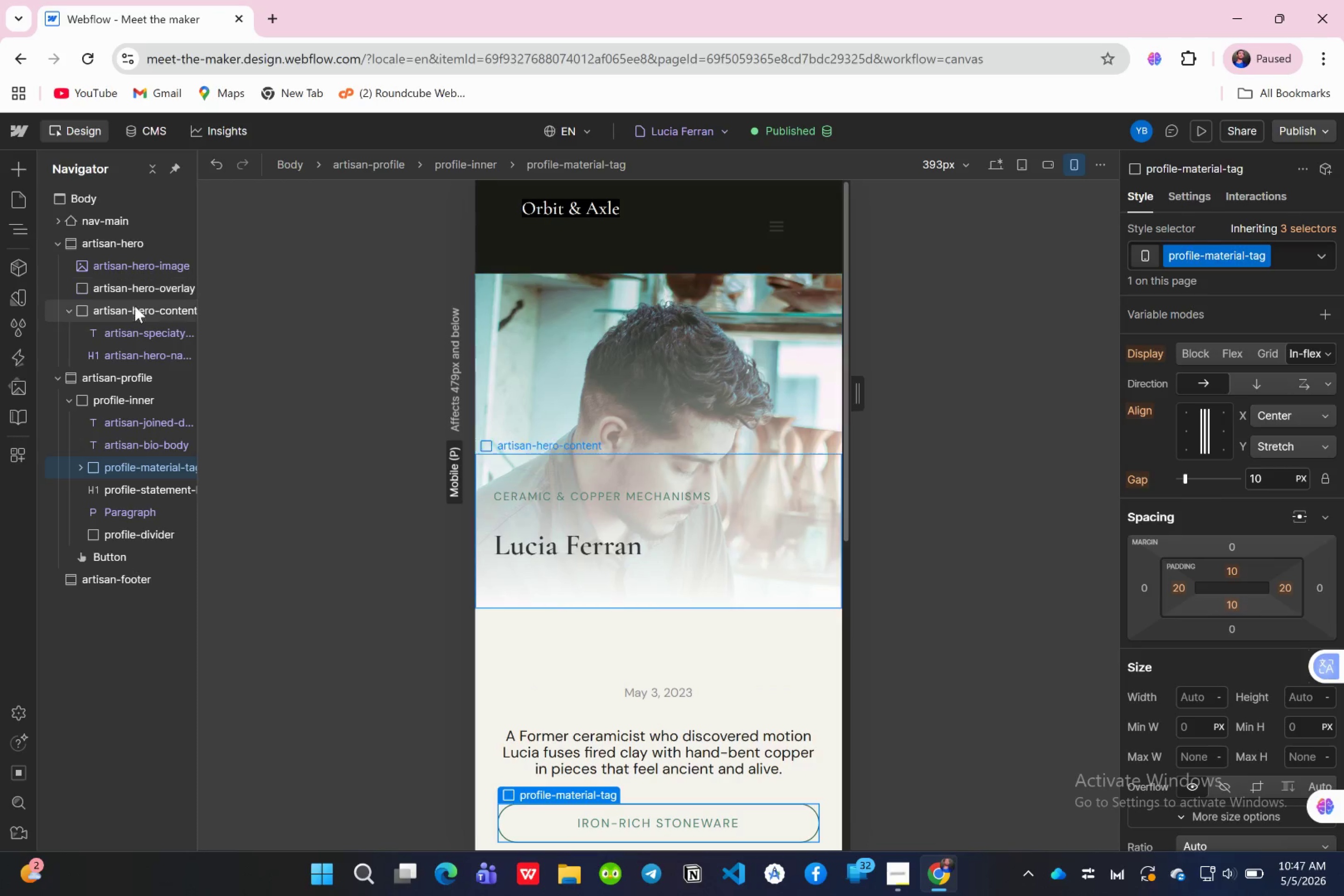 
wait(15.91)
 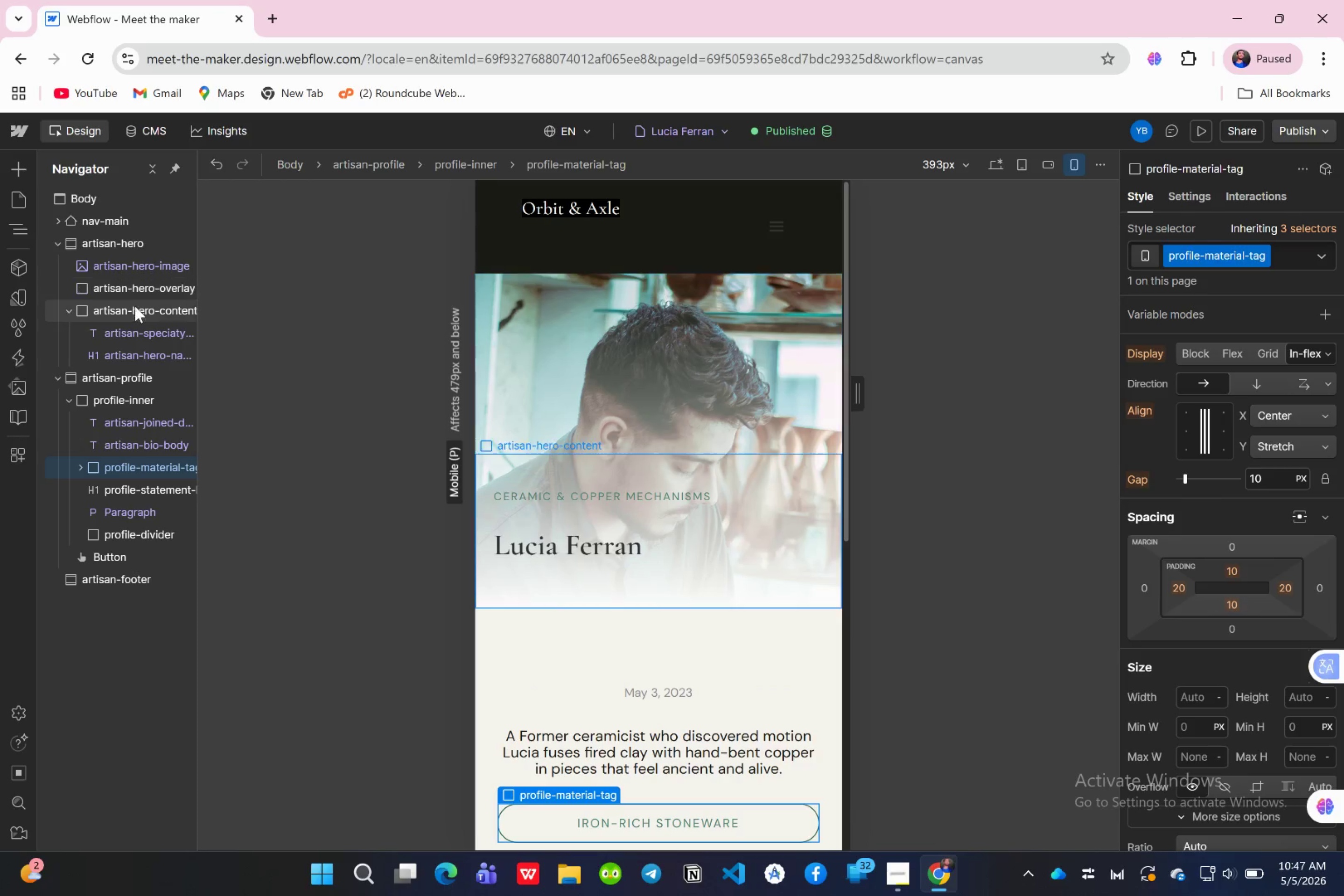 
left_click([161, 439])
 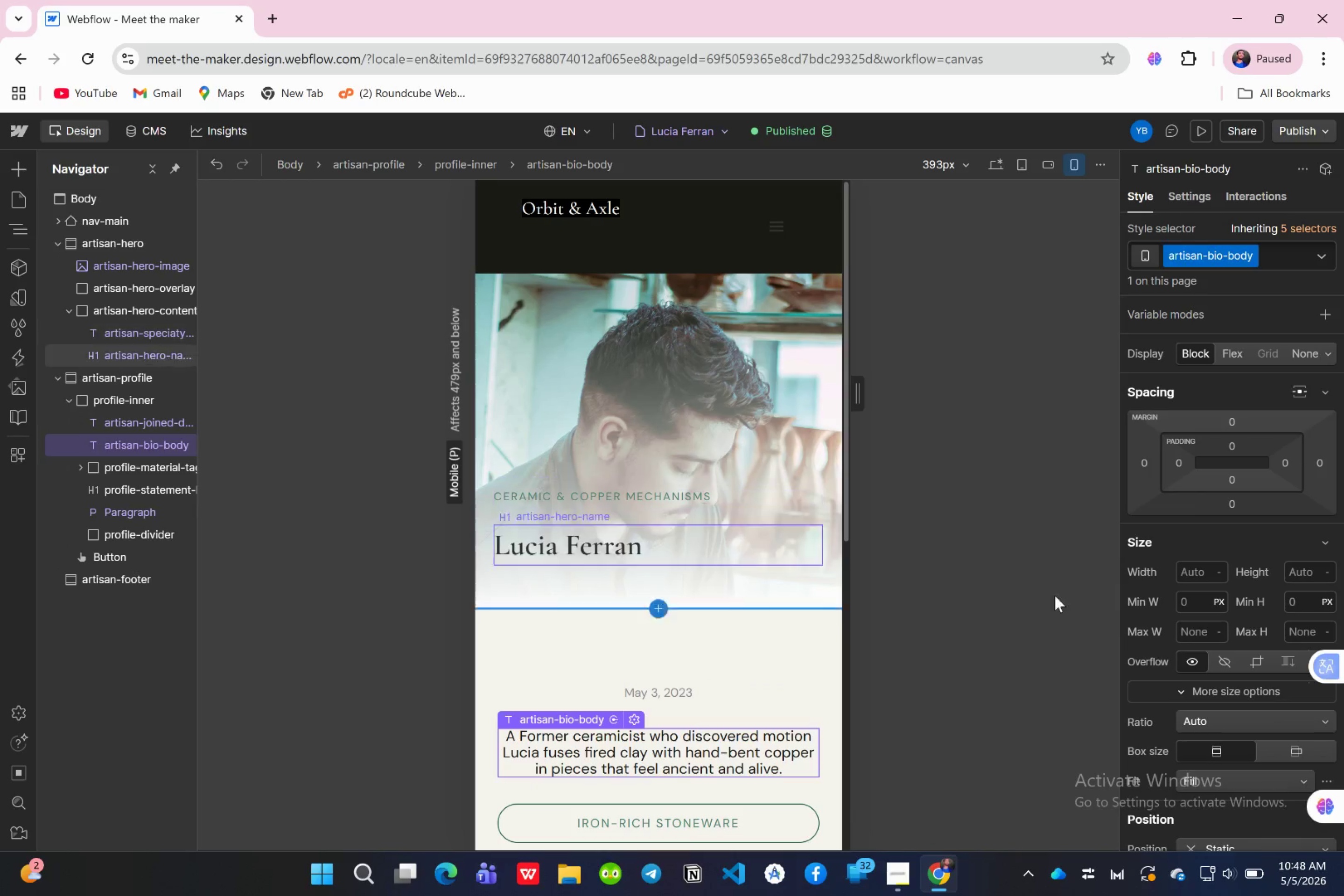 
scroll: coordinate [1209, 619], scroll_direction: down, amount: 4.0
 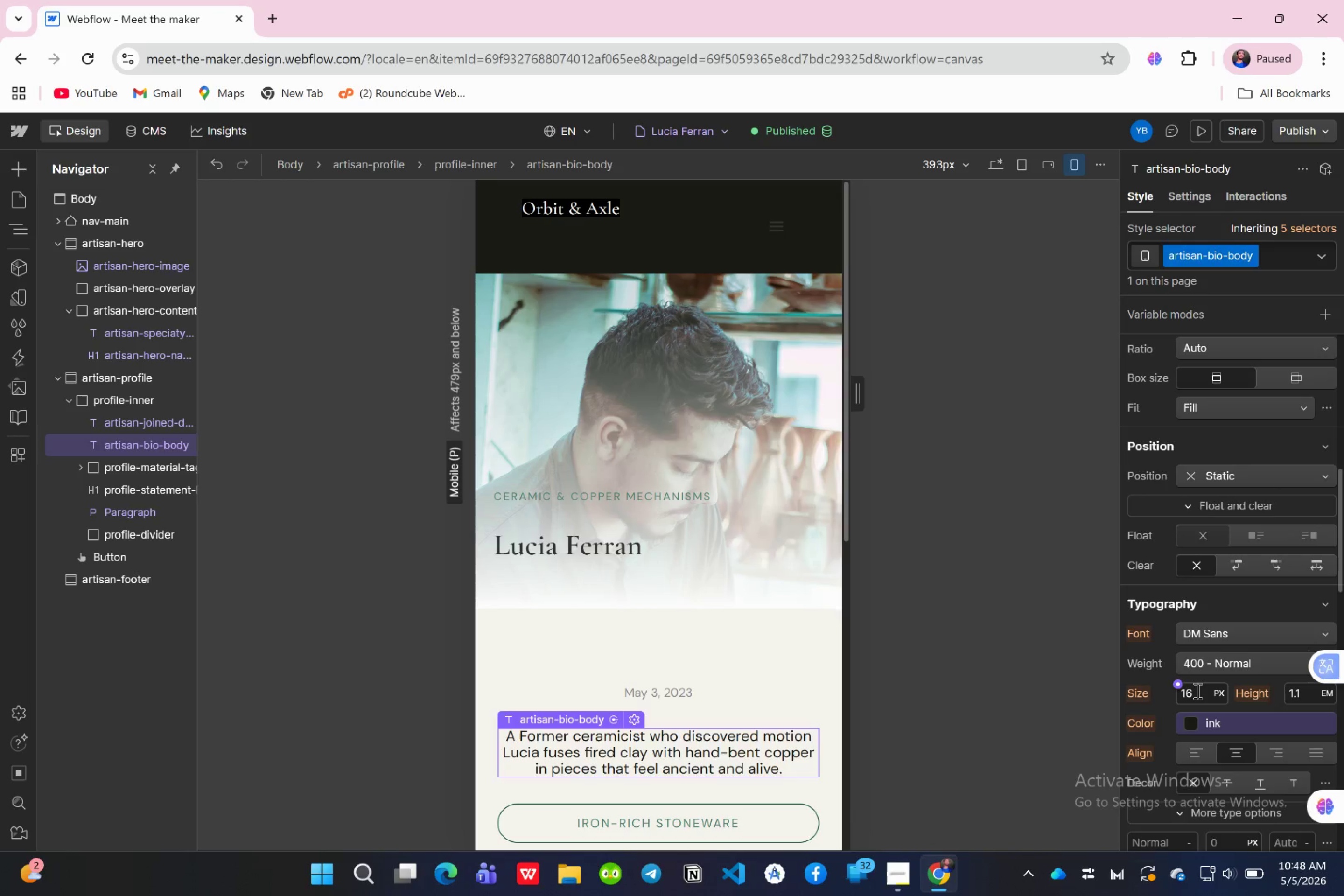 
left_click([1197, 690])
 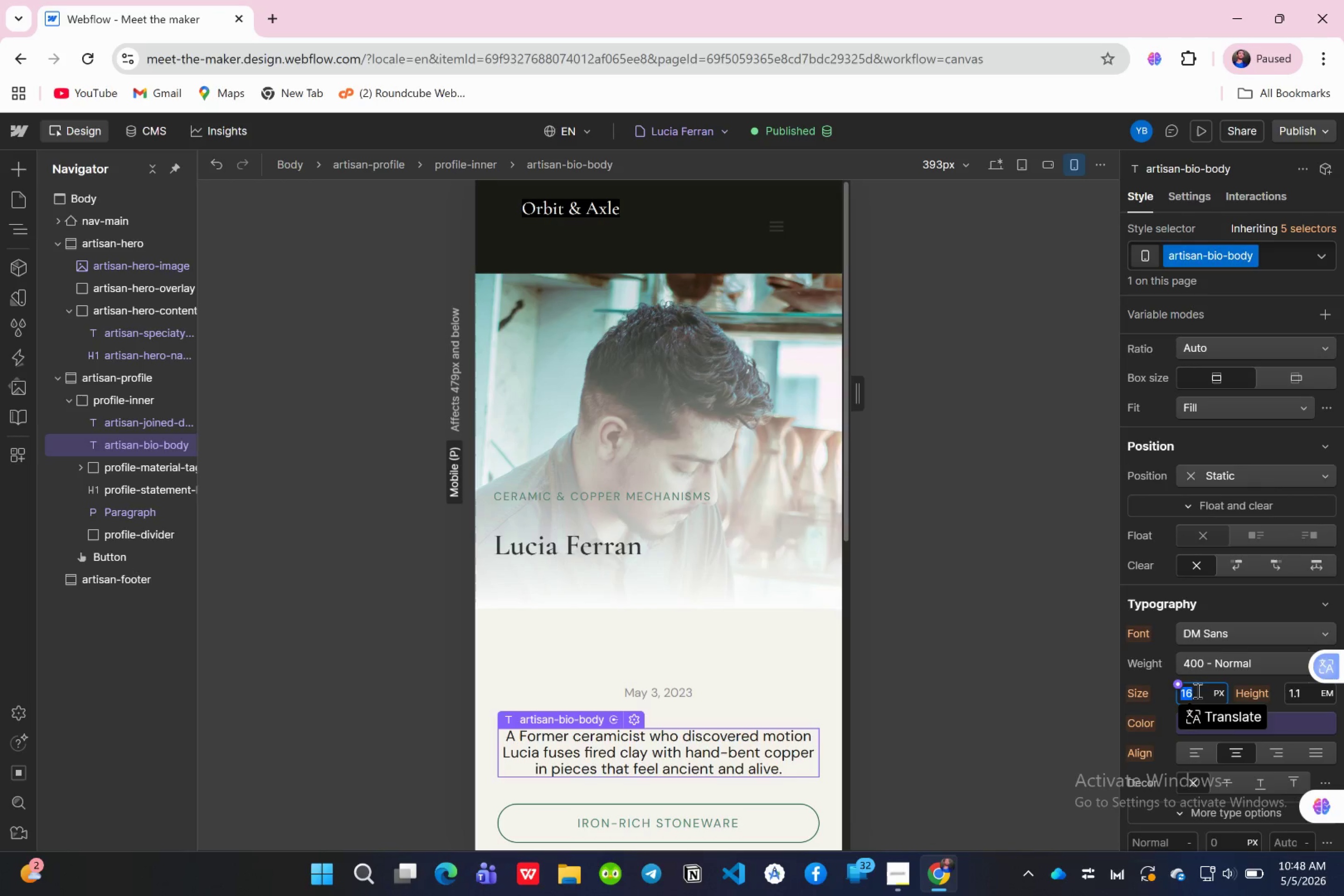 
type(15)
 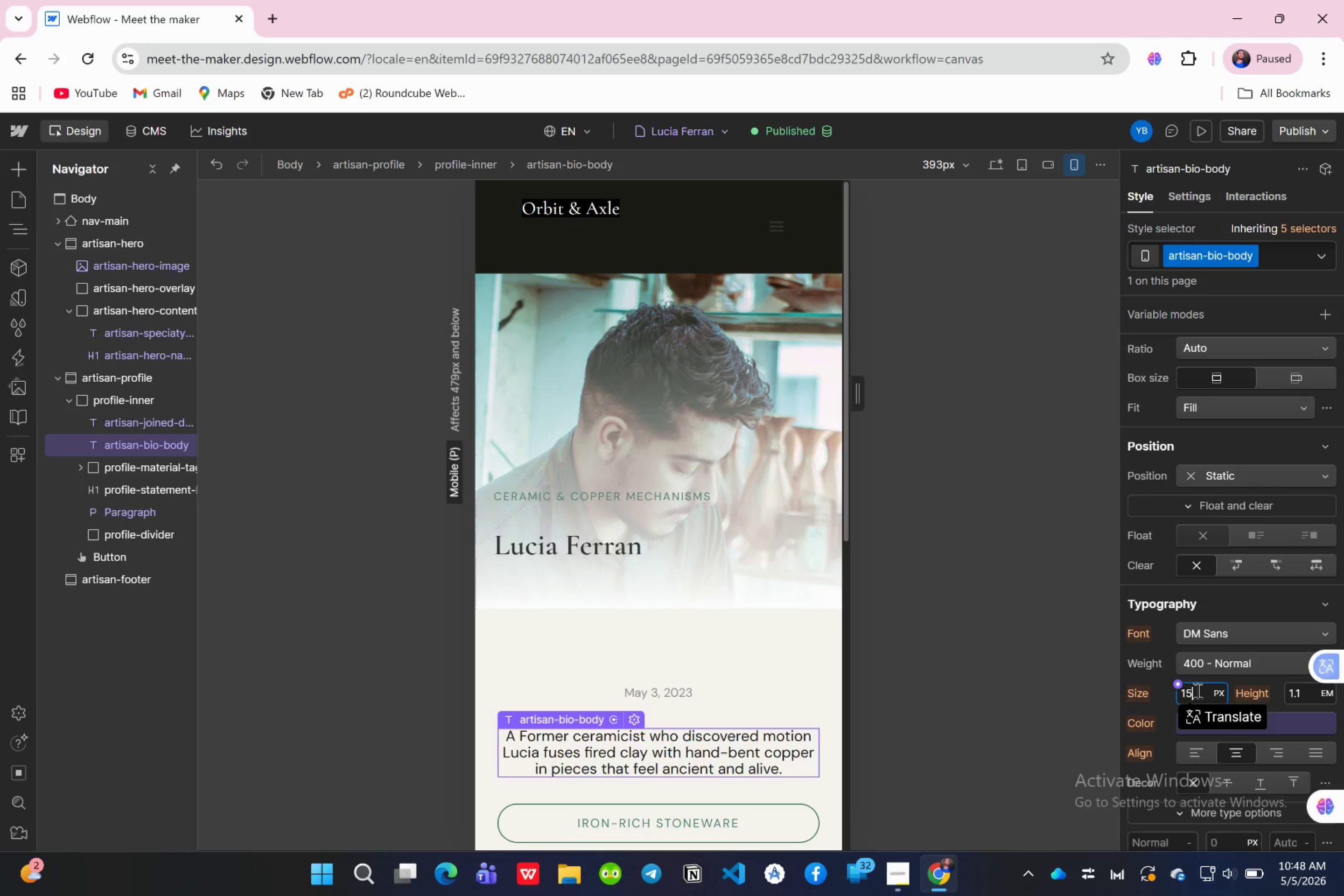 
key(Enter)
 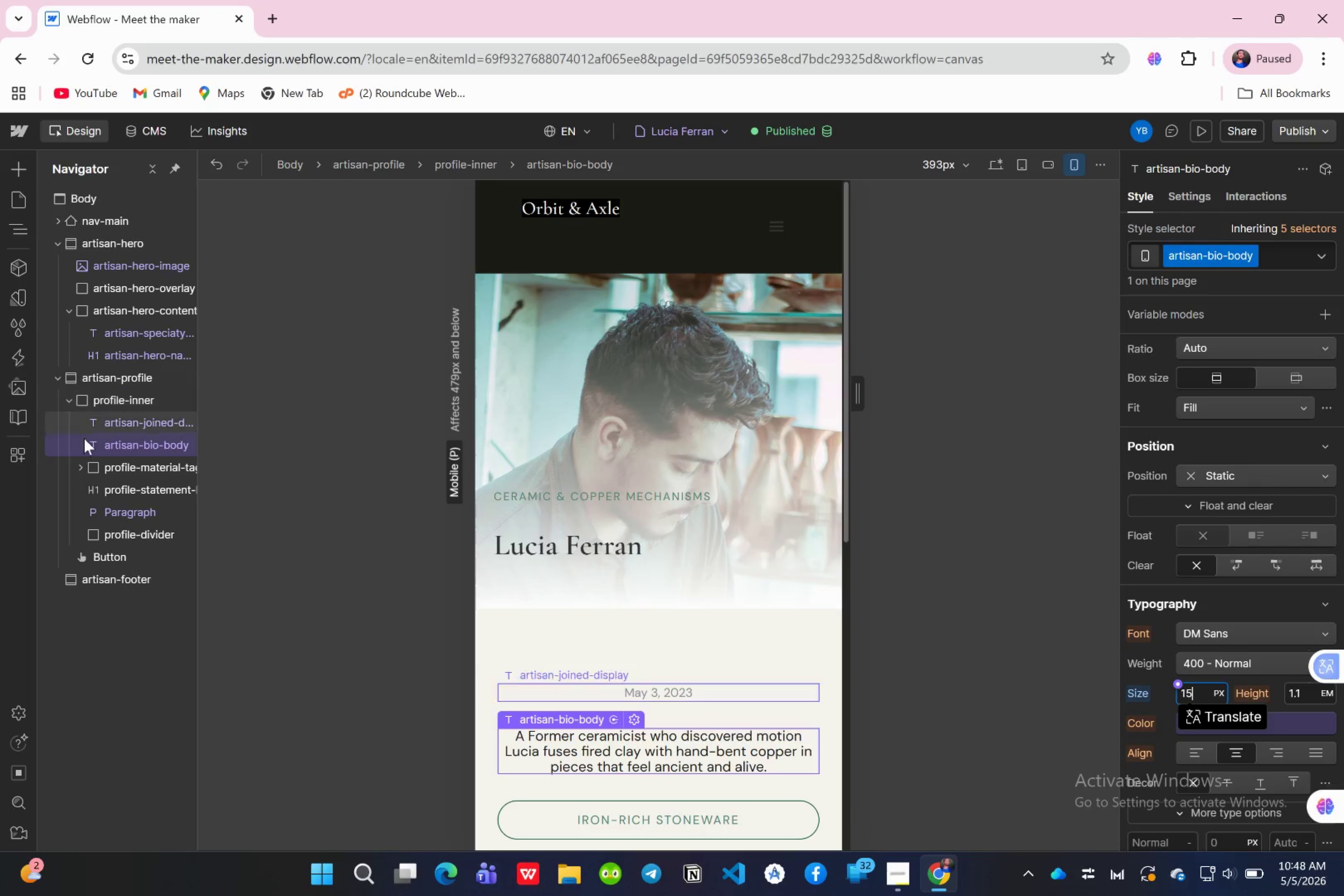 
wait(5.47)
 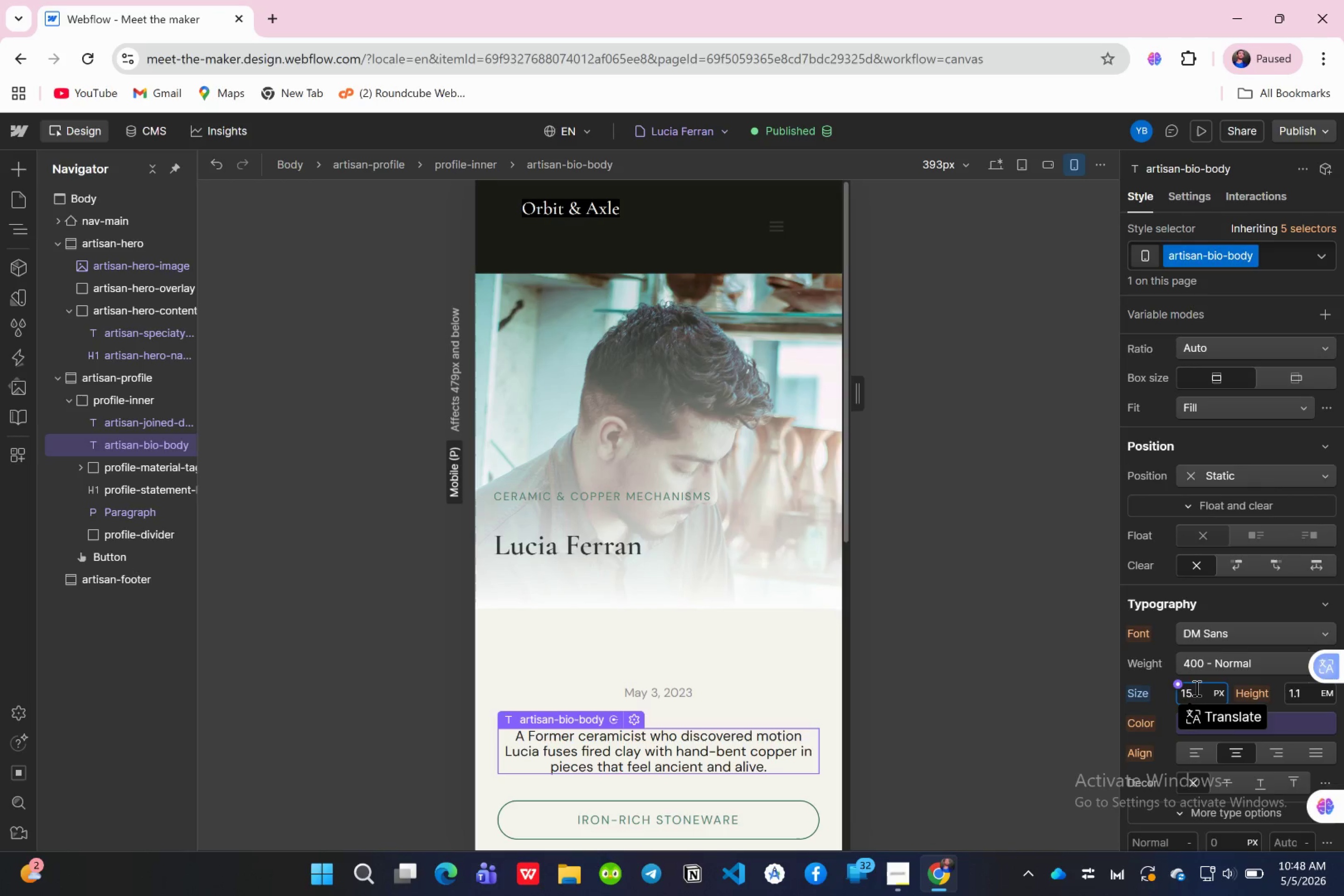 
left_click([106, 397])
 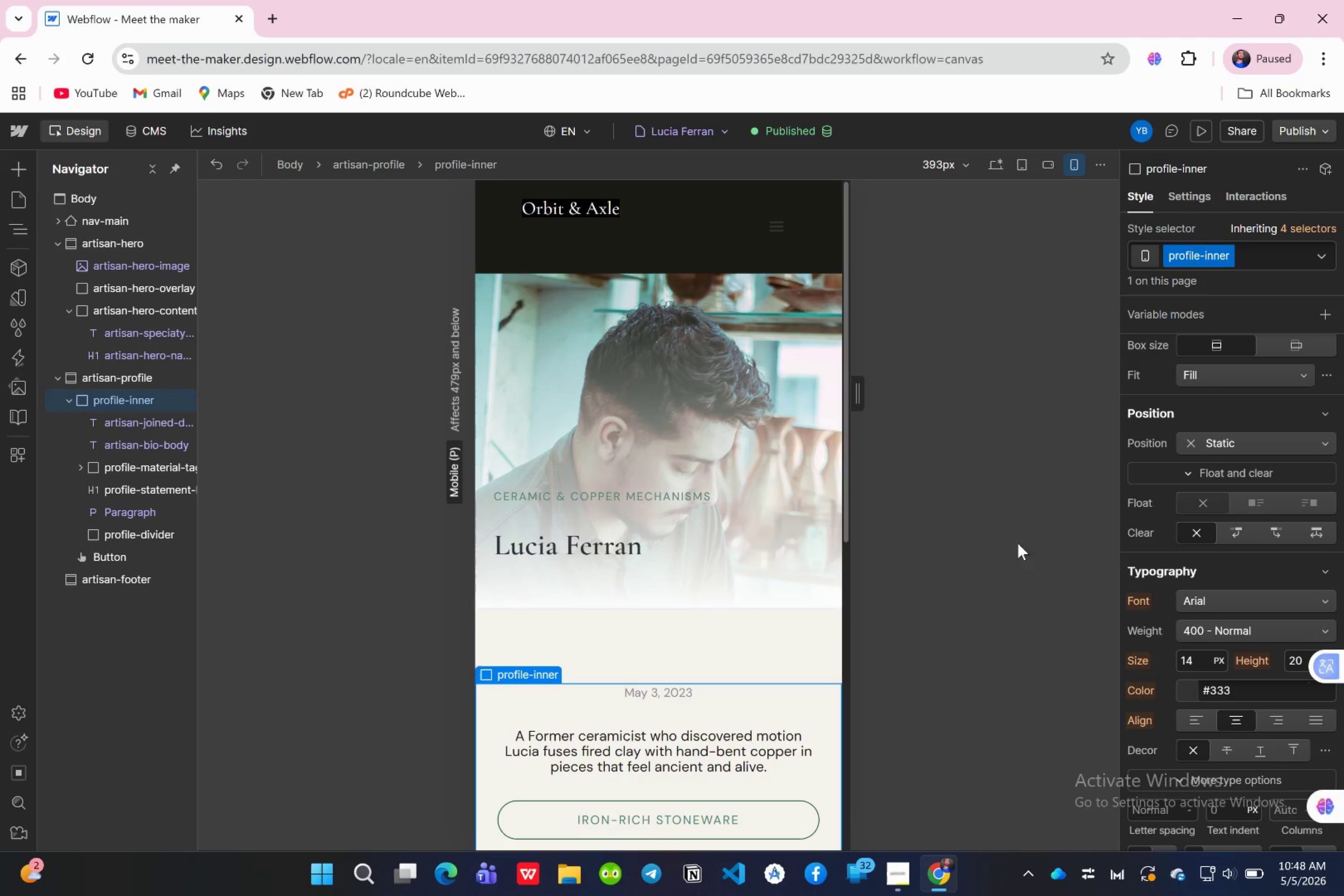 
scroll: coordinate [1244, 538], scroll_direction: up, amount: 6.0
 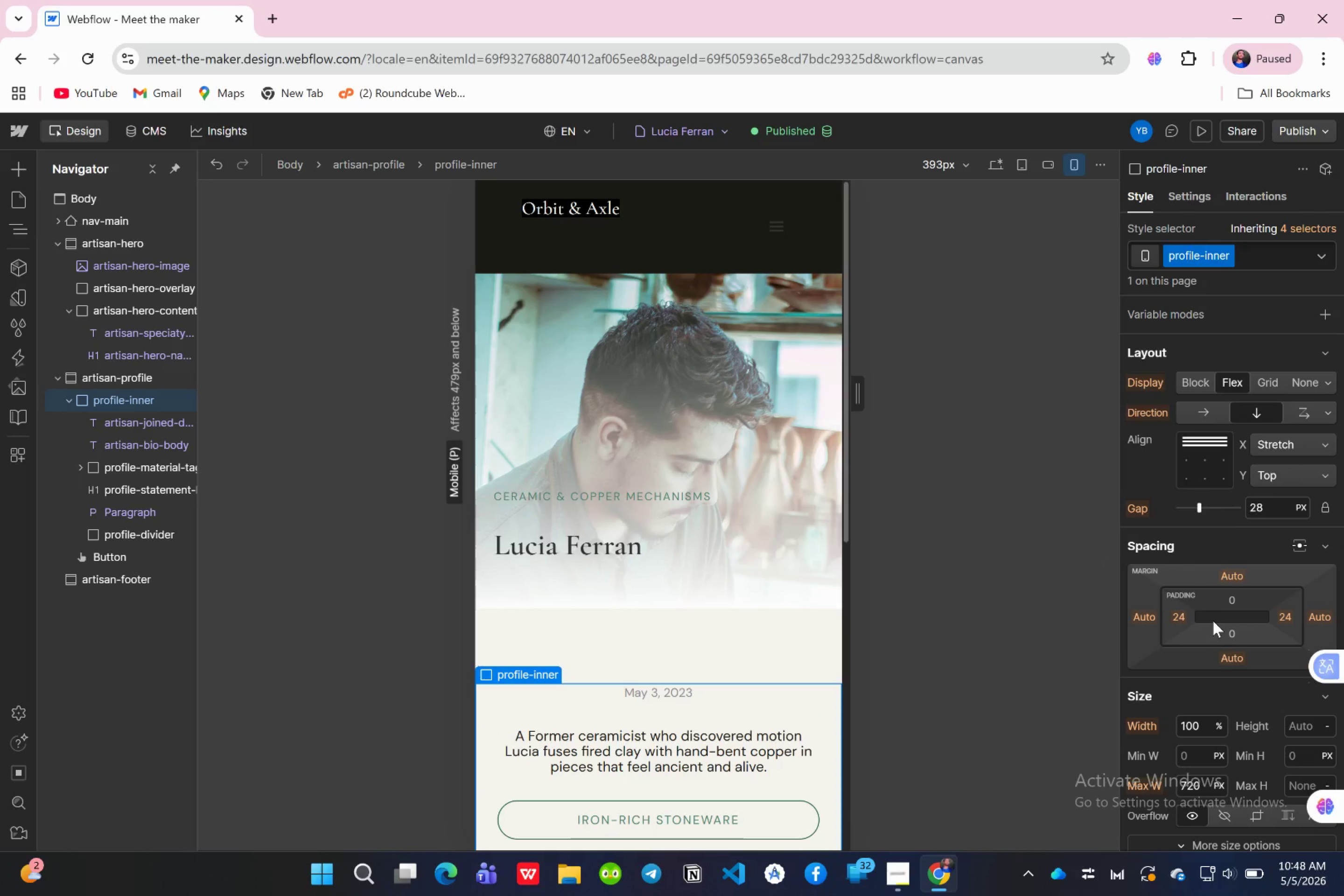 
wait(7.51)
 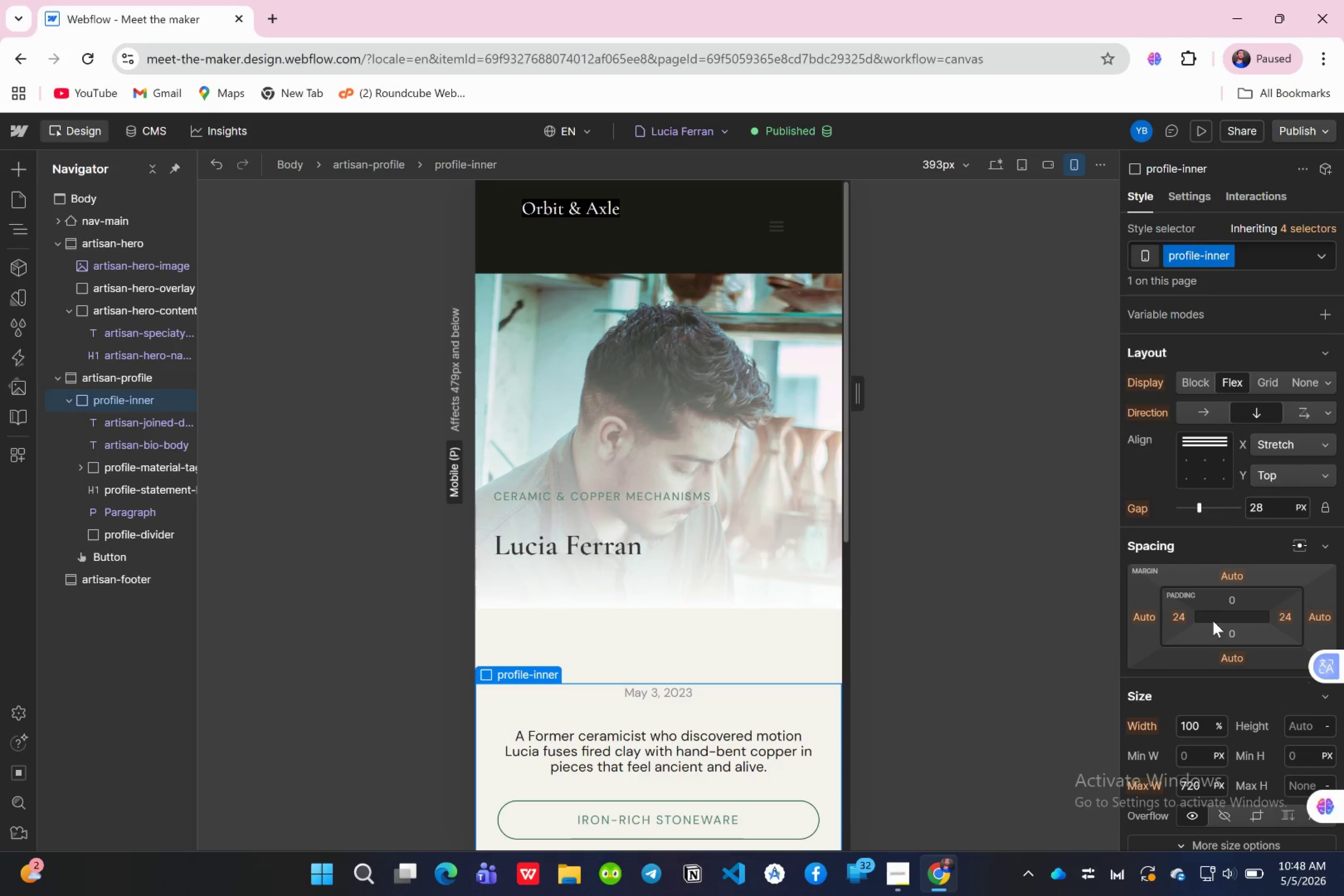 
left_click([1183, 617])
 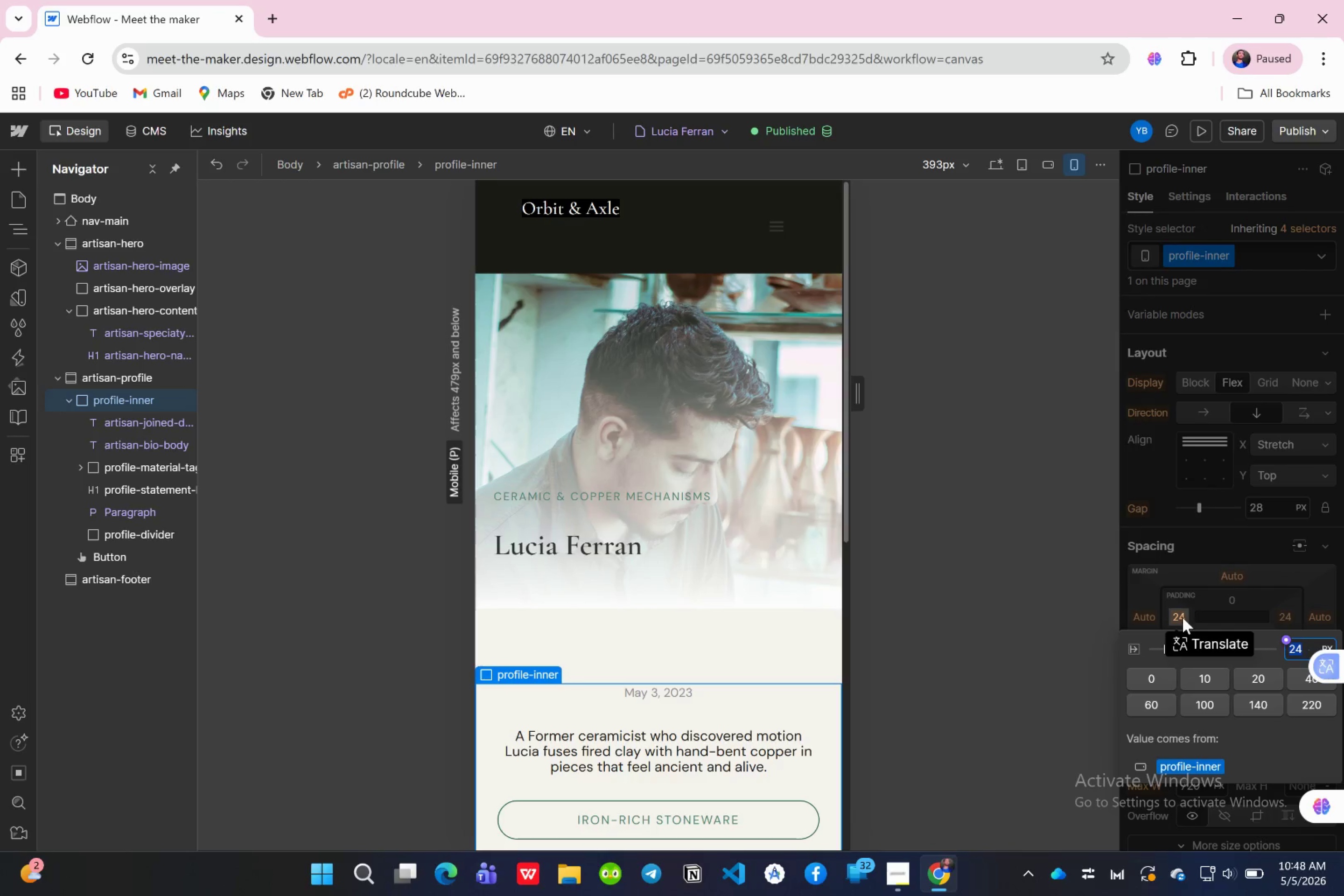 
type(60)
 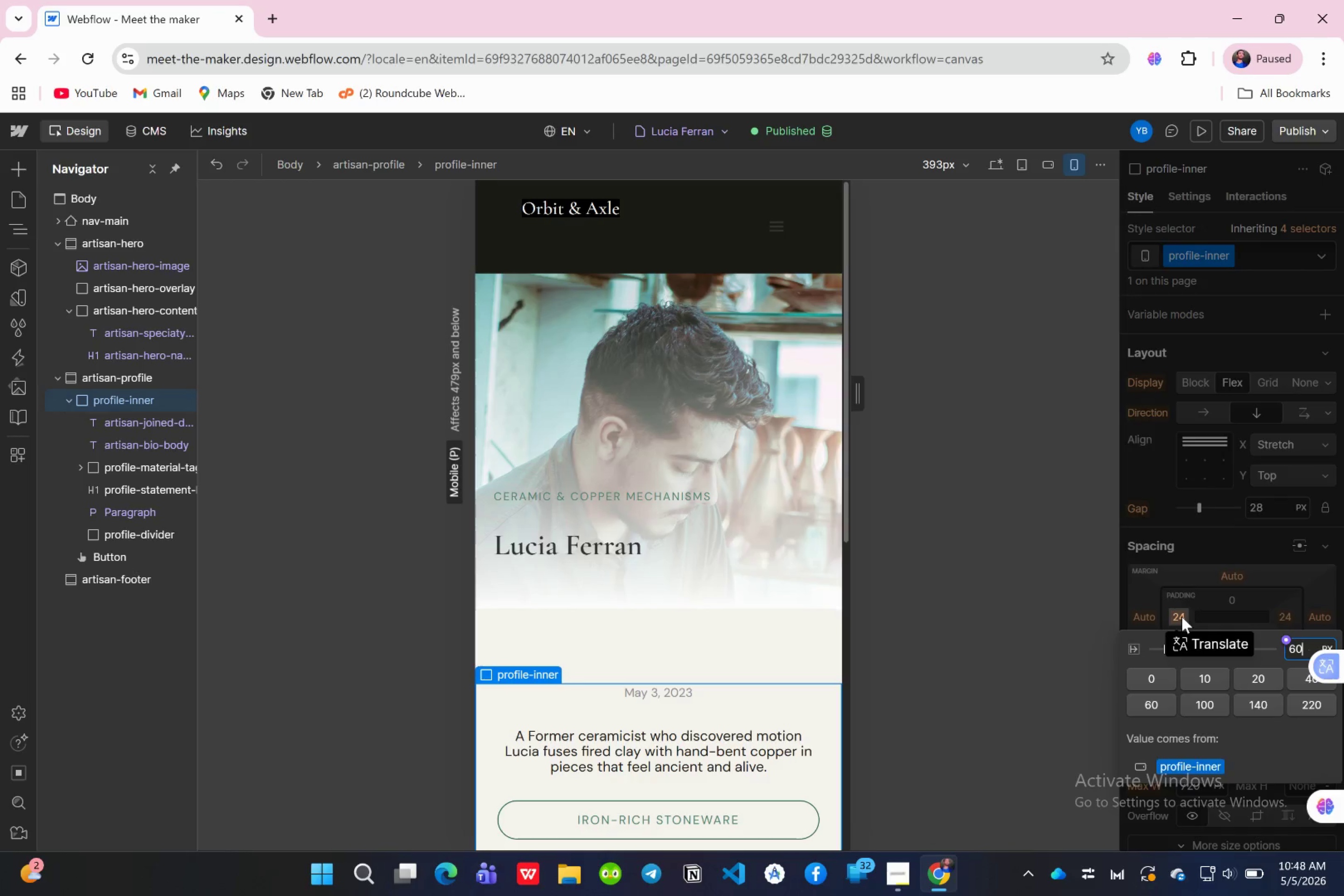 
key(Enter)
 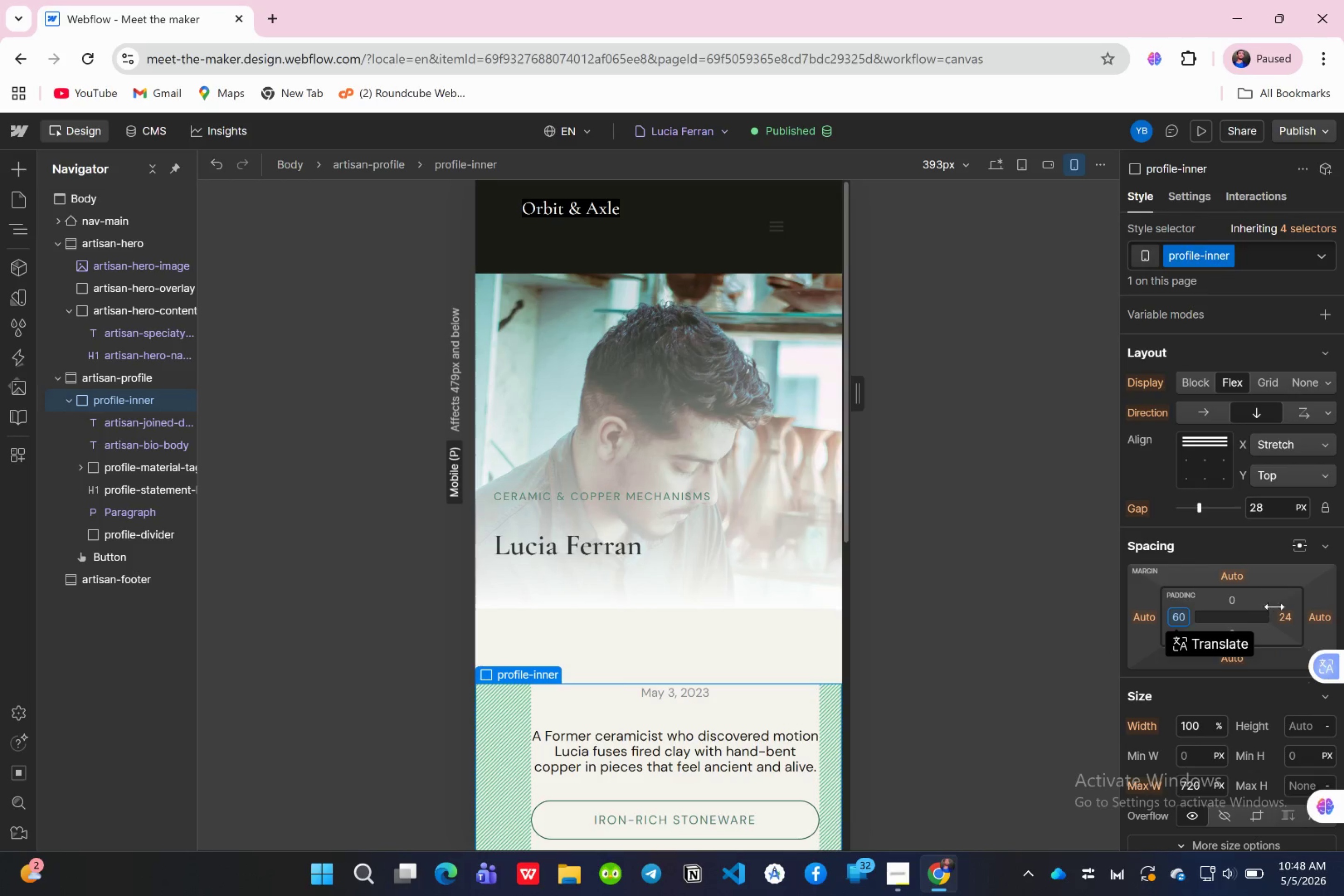 
left_click([1287, 615])
 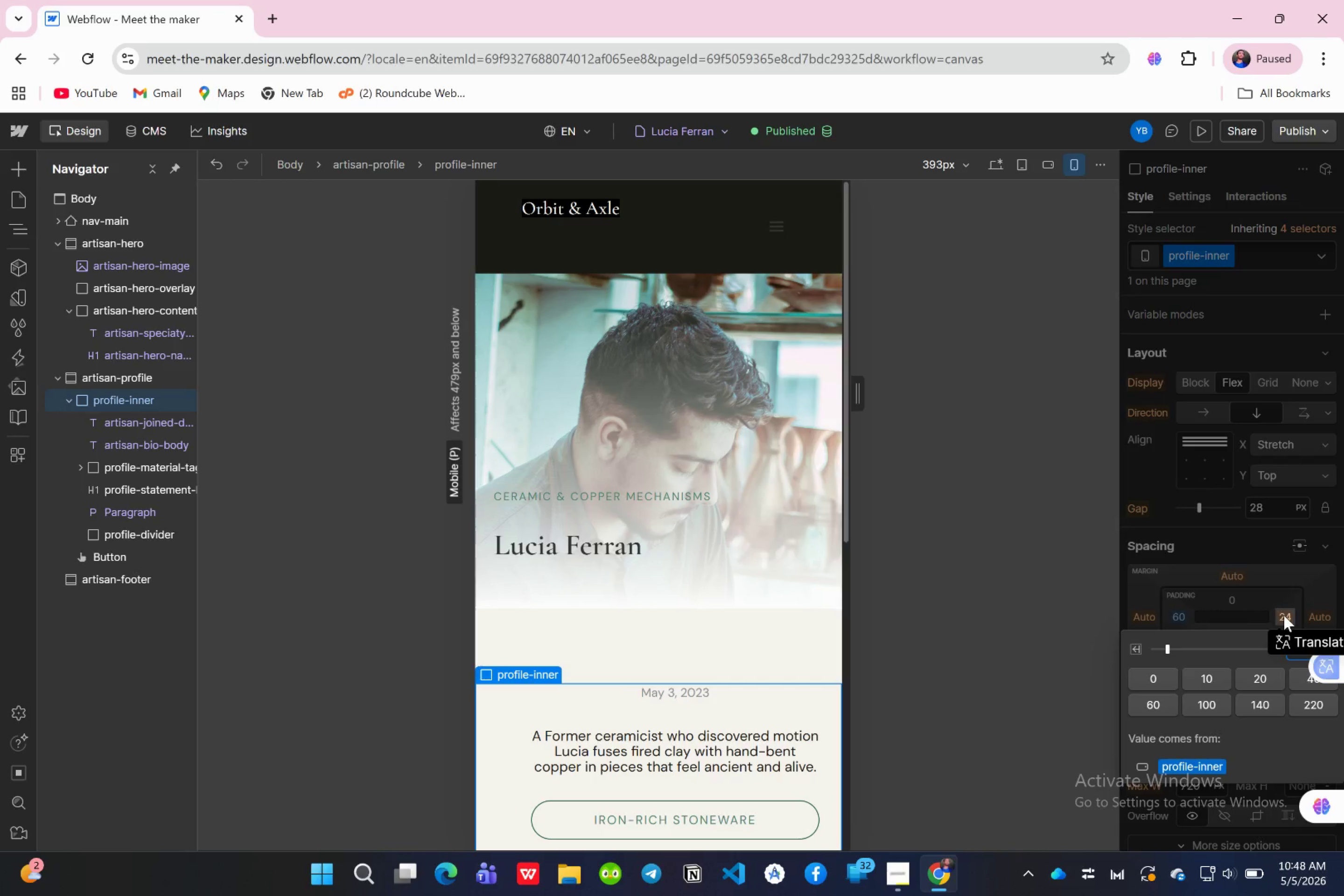 
type(60)
 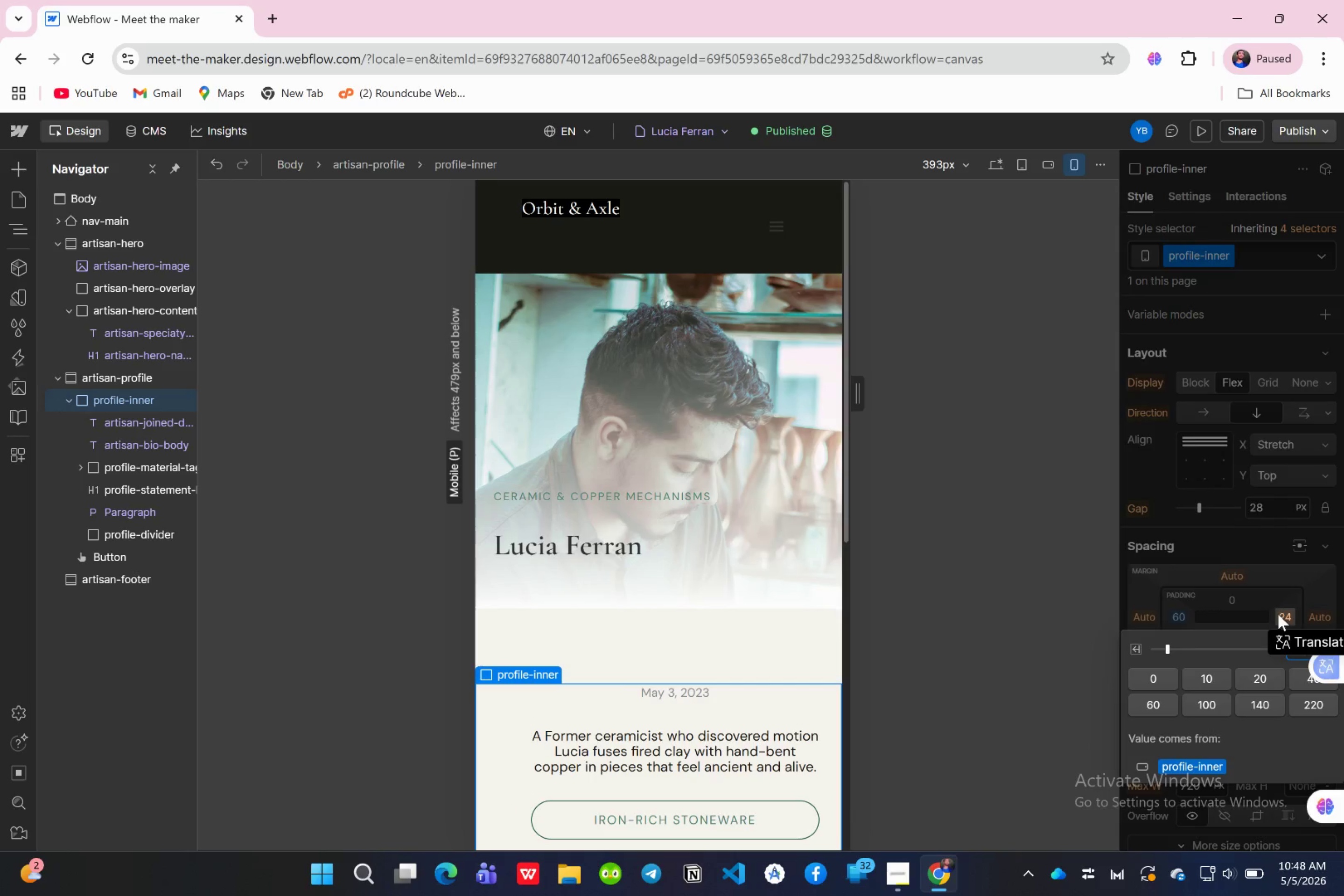 
key(Enter)
 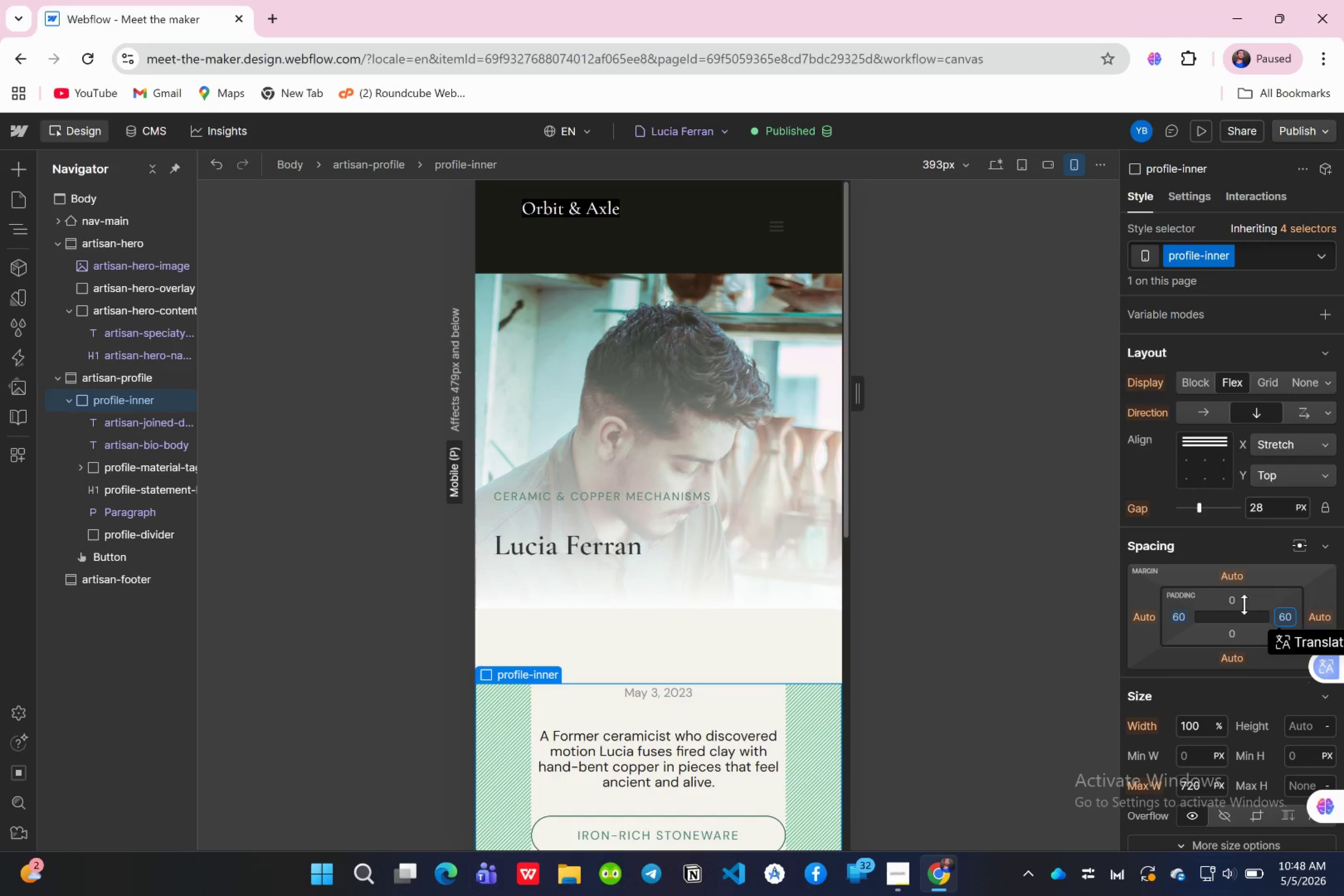 
left_click([1226, 599])
 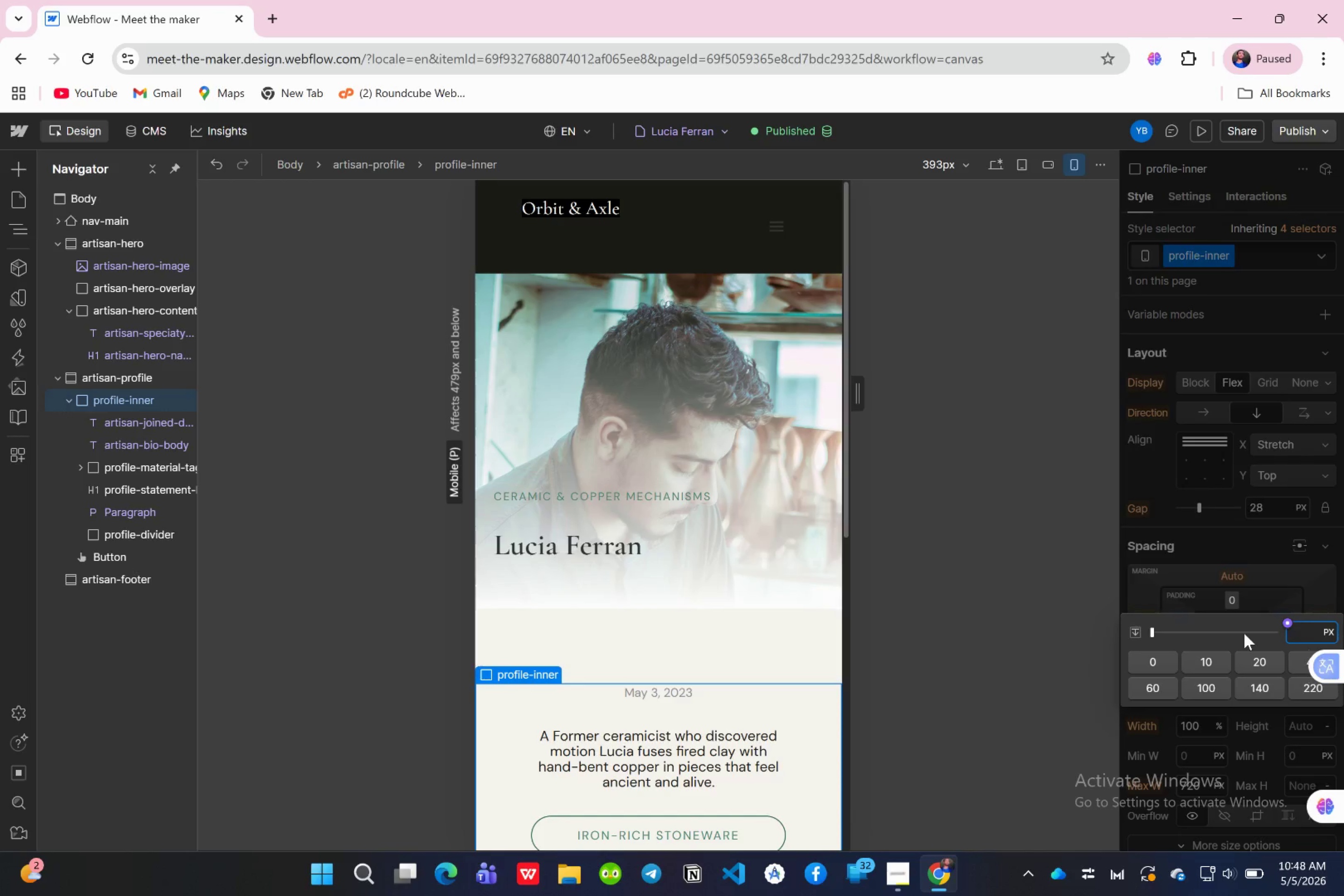 
type(20)
 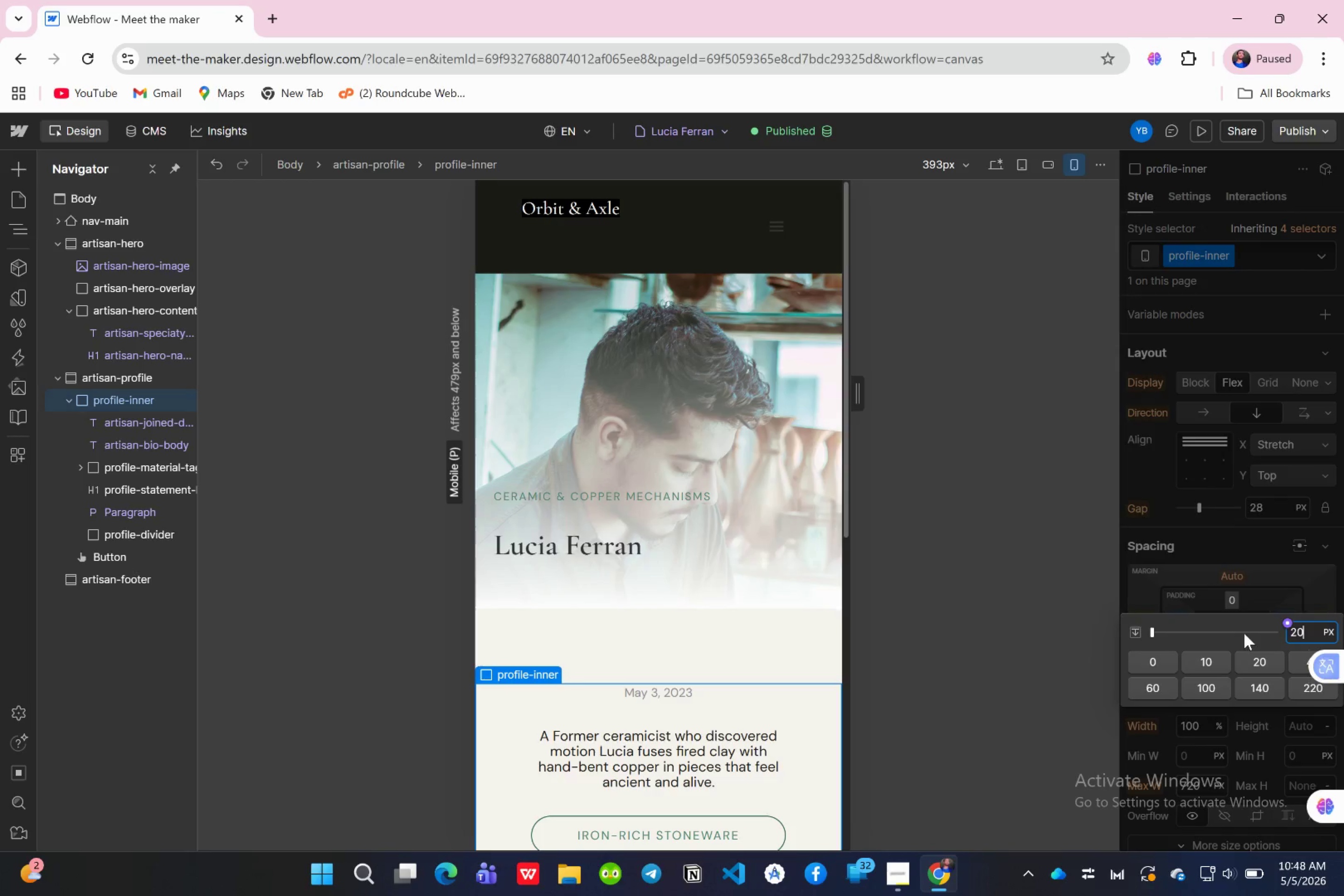 
key(Enter)
 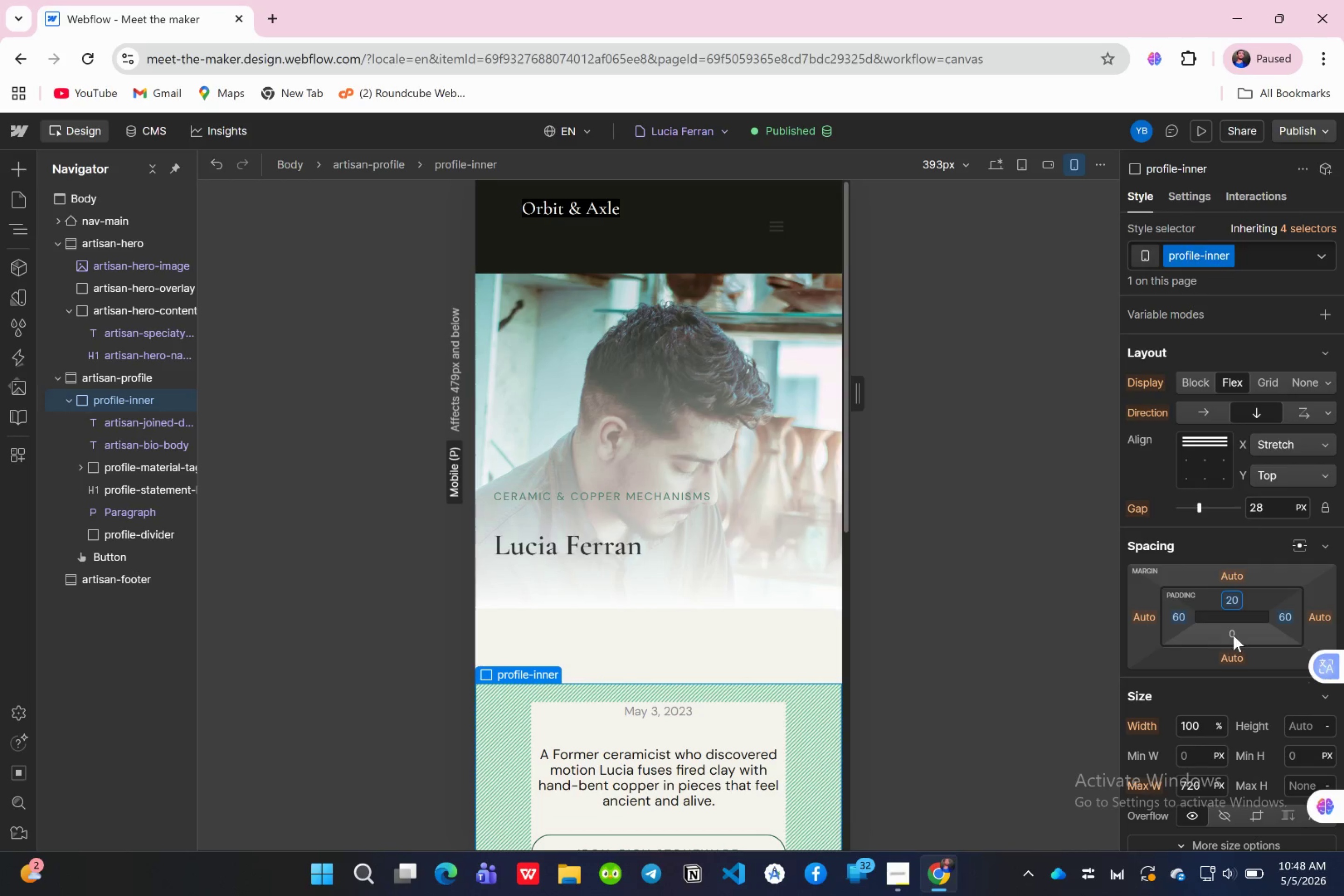 
left_click([1232, 630])
 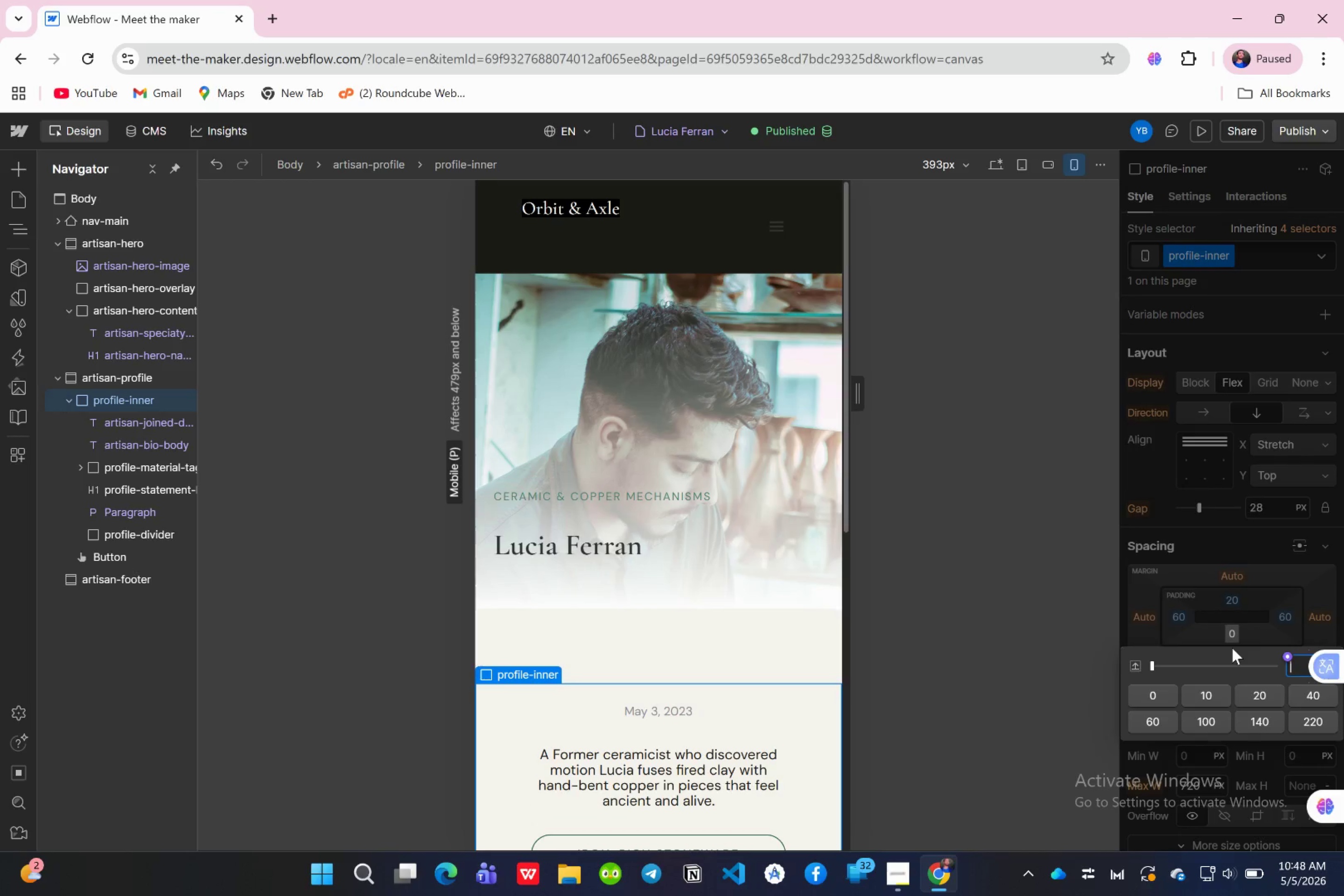 
type(20)
 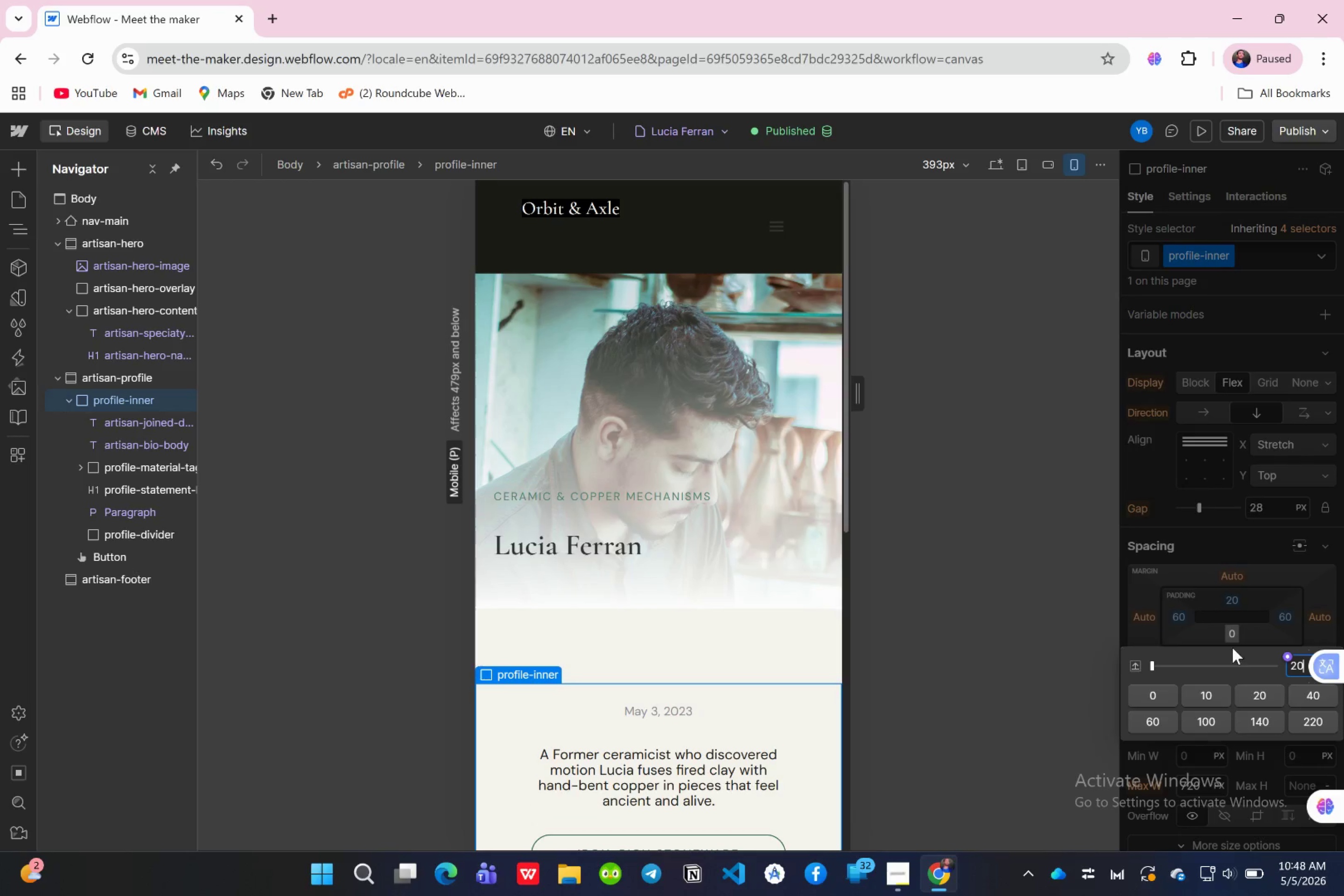 
key(Enter)
 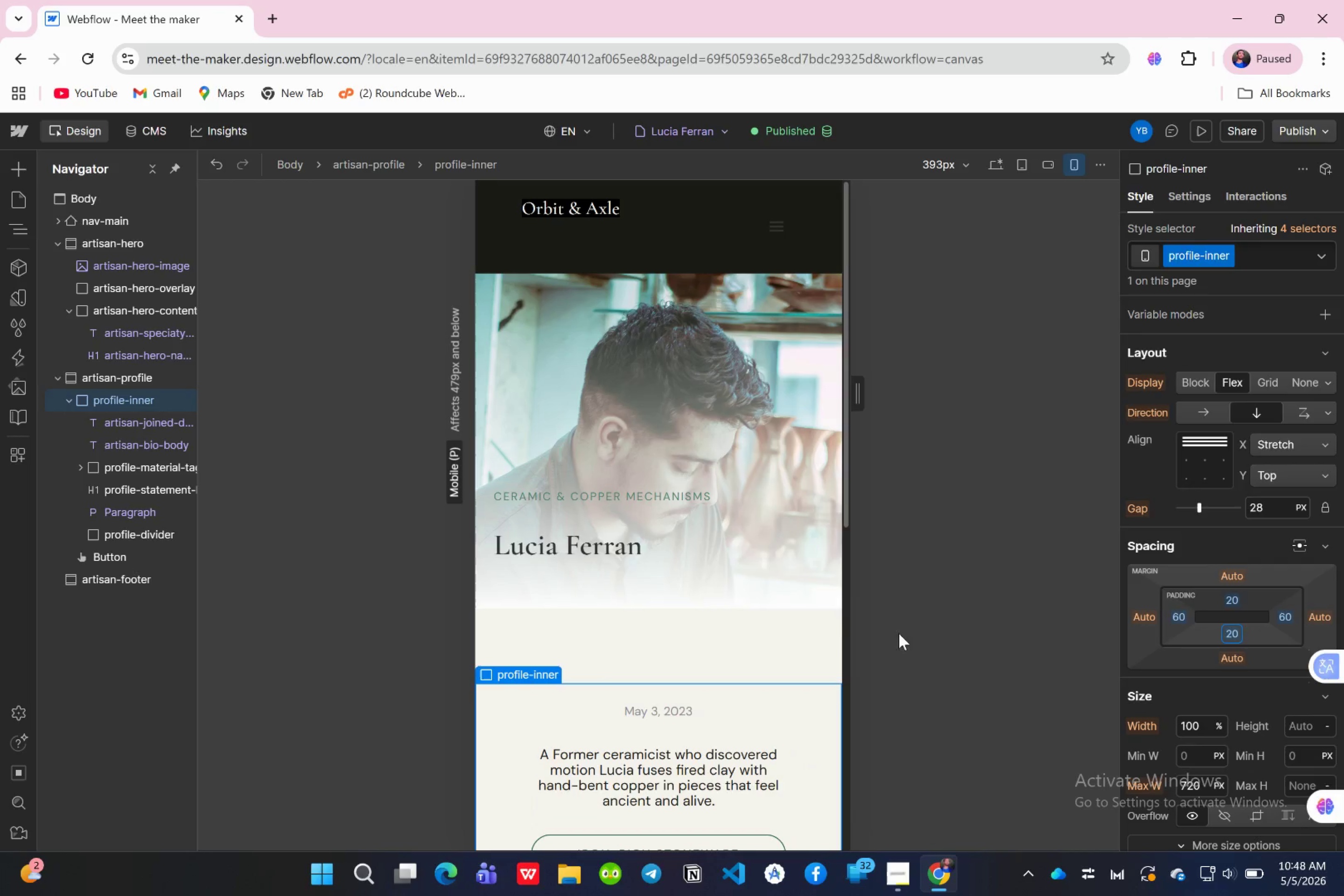 
scroll: coordinate [746, 567], scroll_direction: down, amount: 2.0
 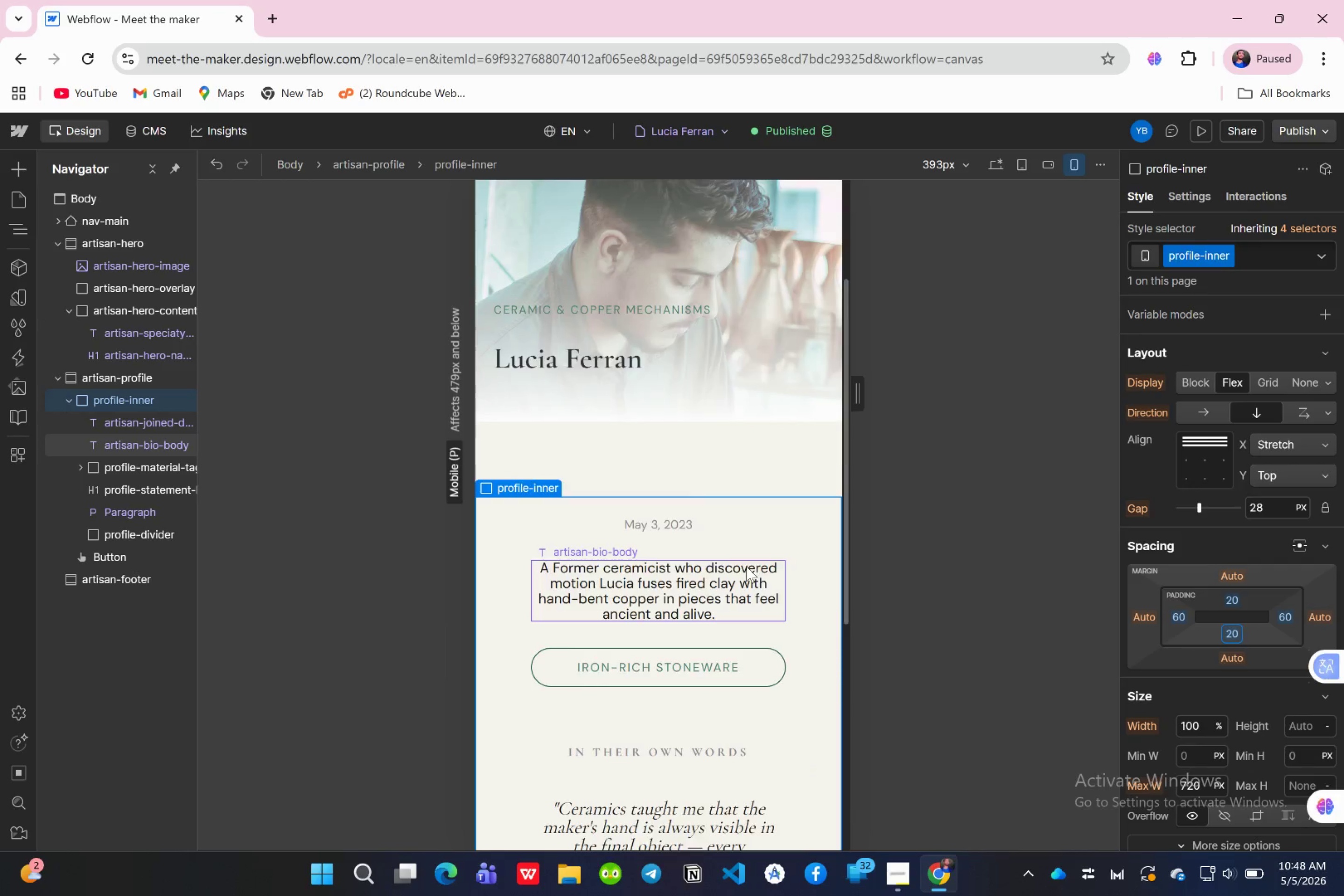 
scroll: coordinate [746, 566], scroll_direction: up, amount: 1.0
 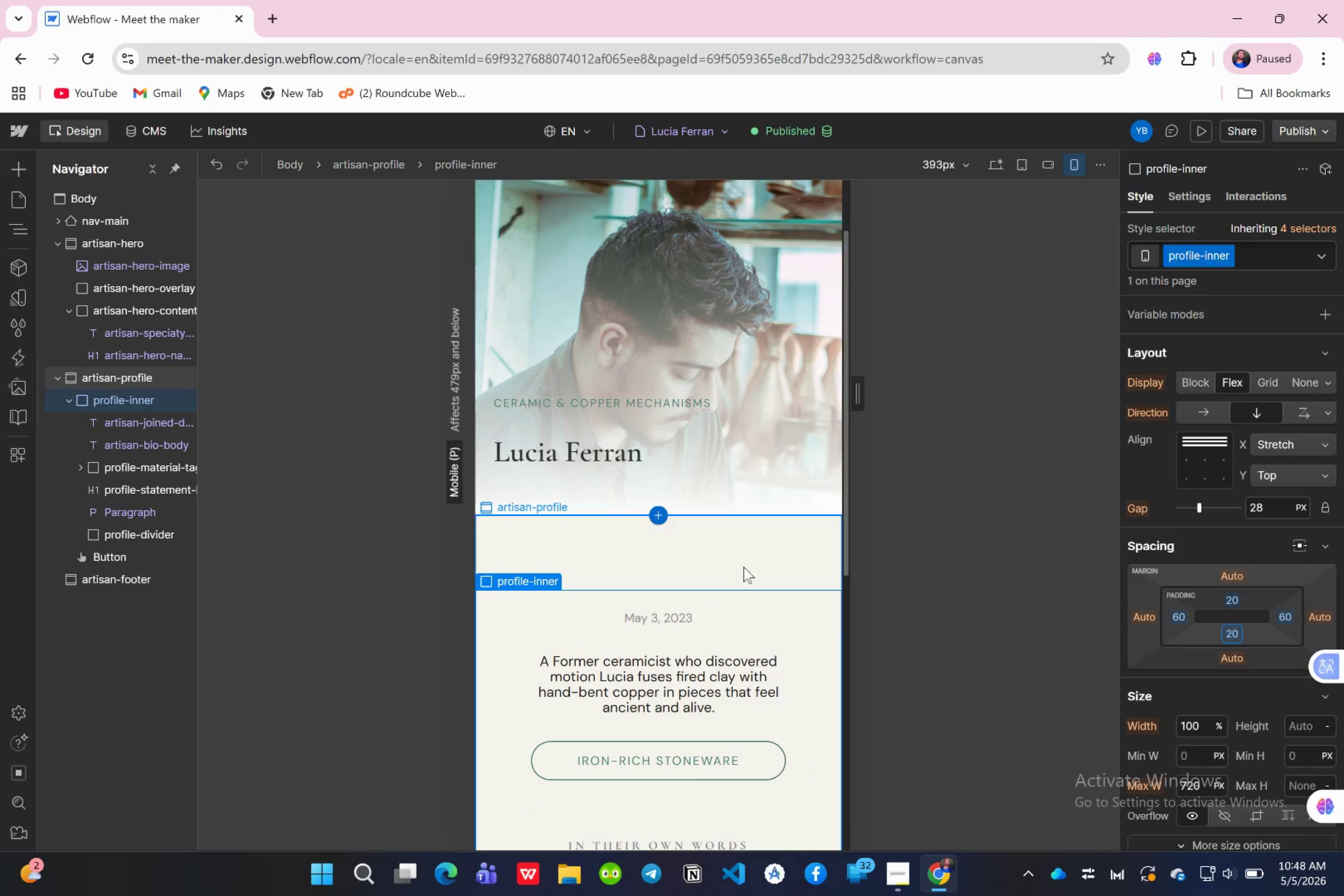 
wait(8.96)
 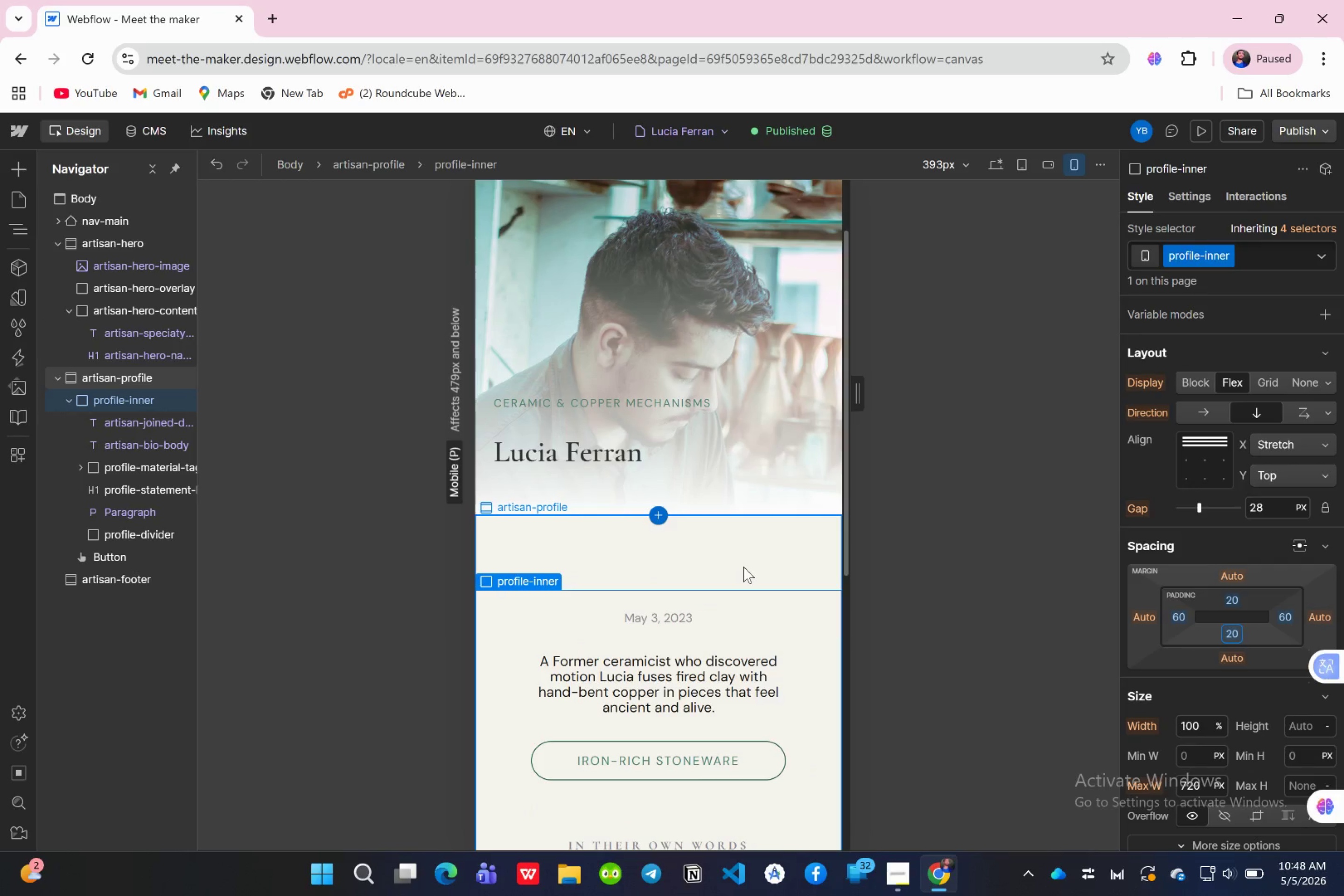 
mouse_move([996, 171])
 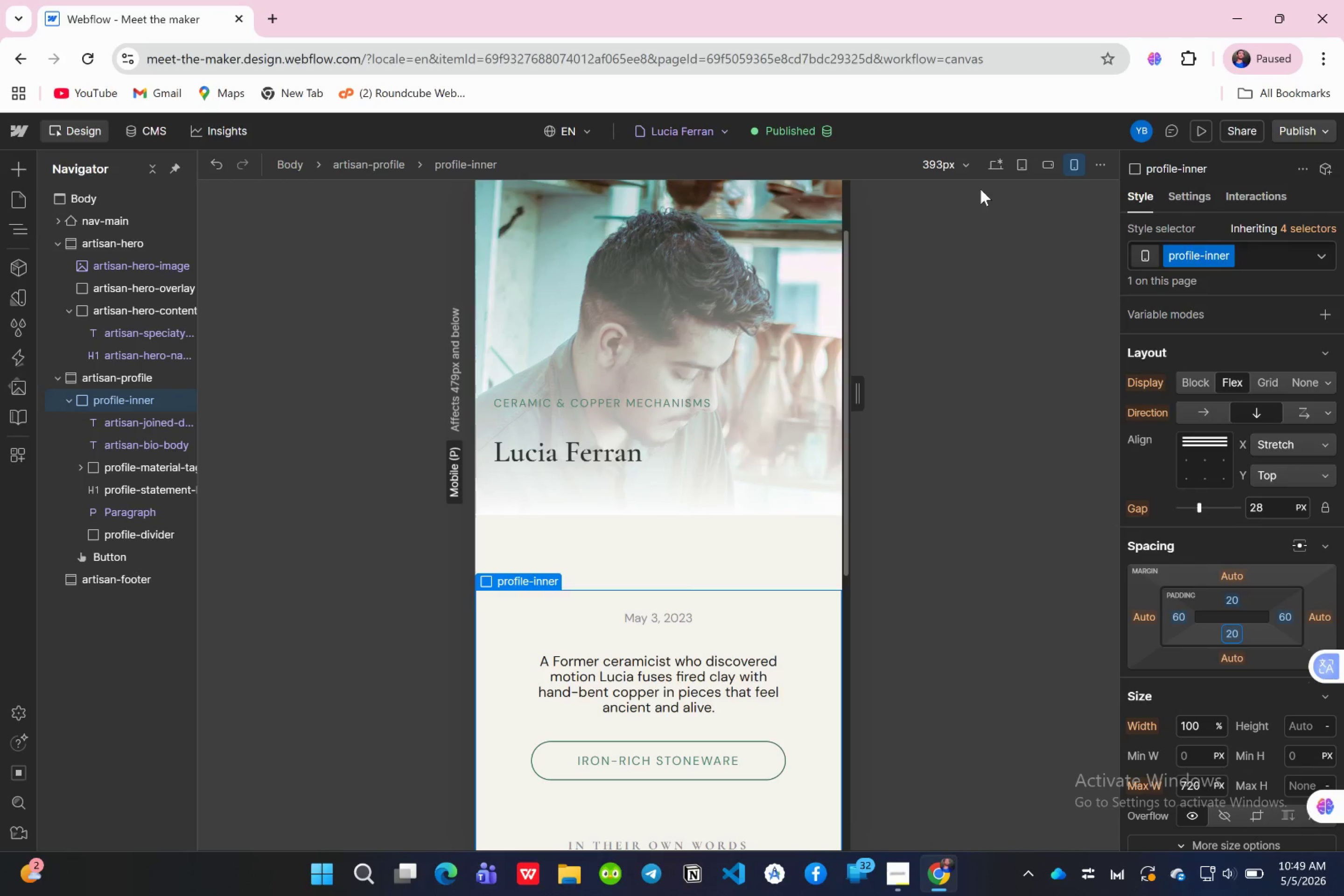 
wait(17.94)
 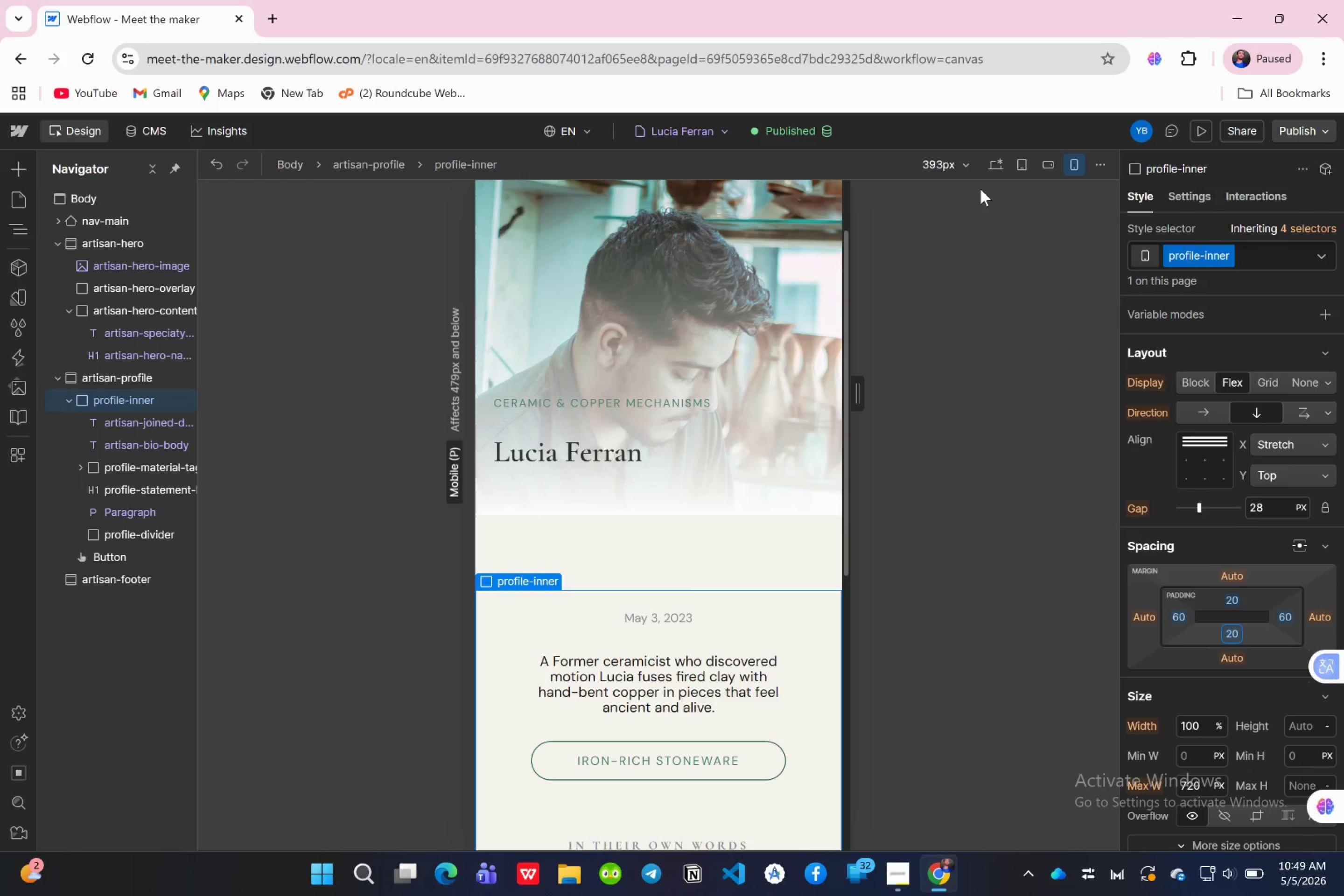 
left_click([1201, 130])
 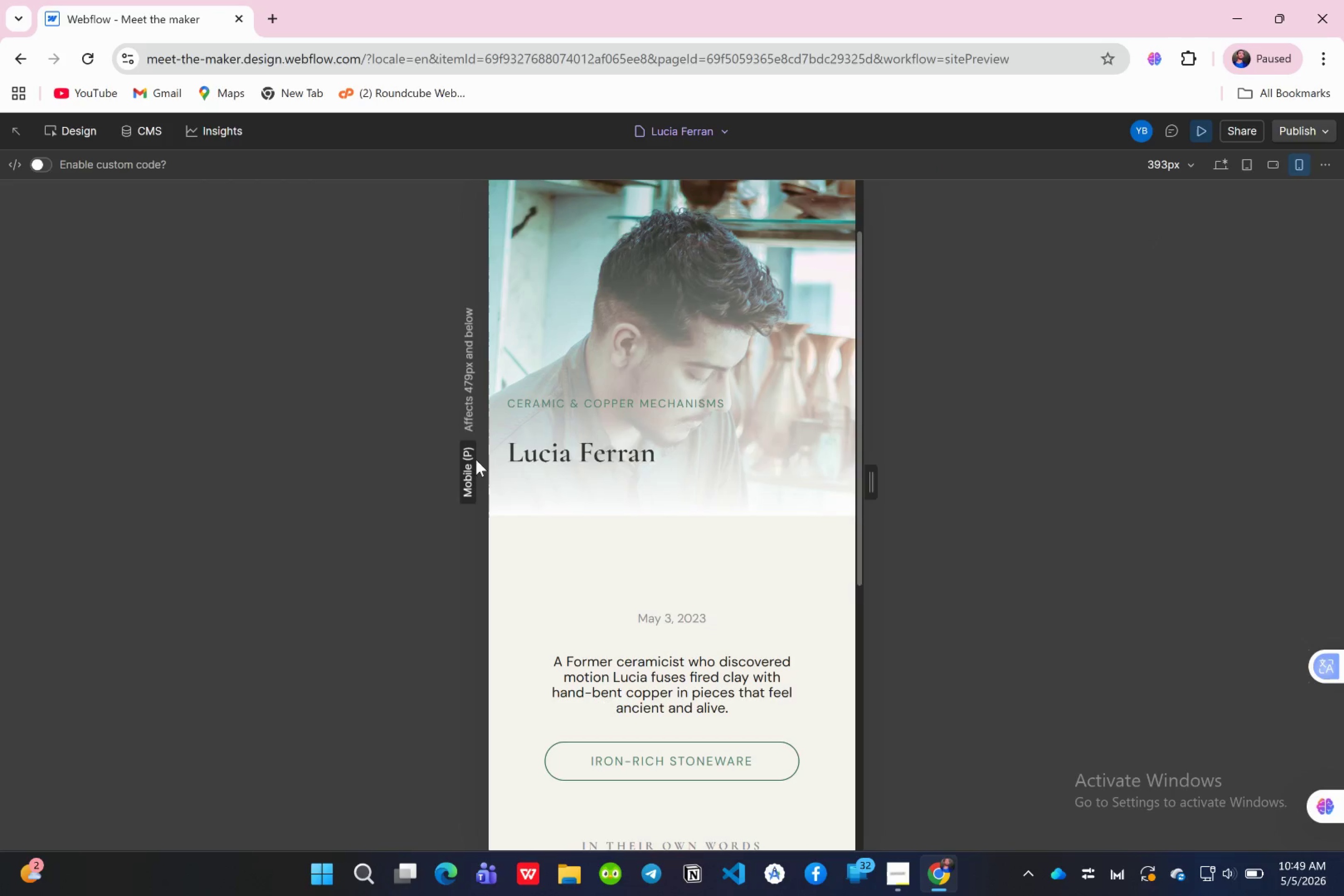 
scroll: coordinate [672, 393], scroll_direction: down, amount: 20.0
 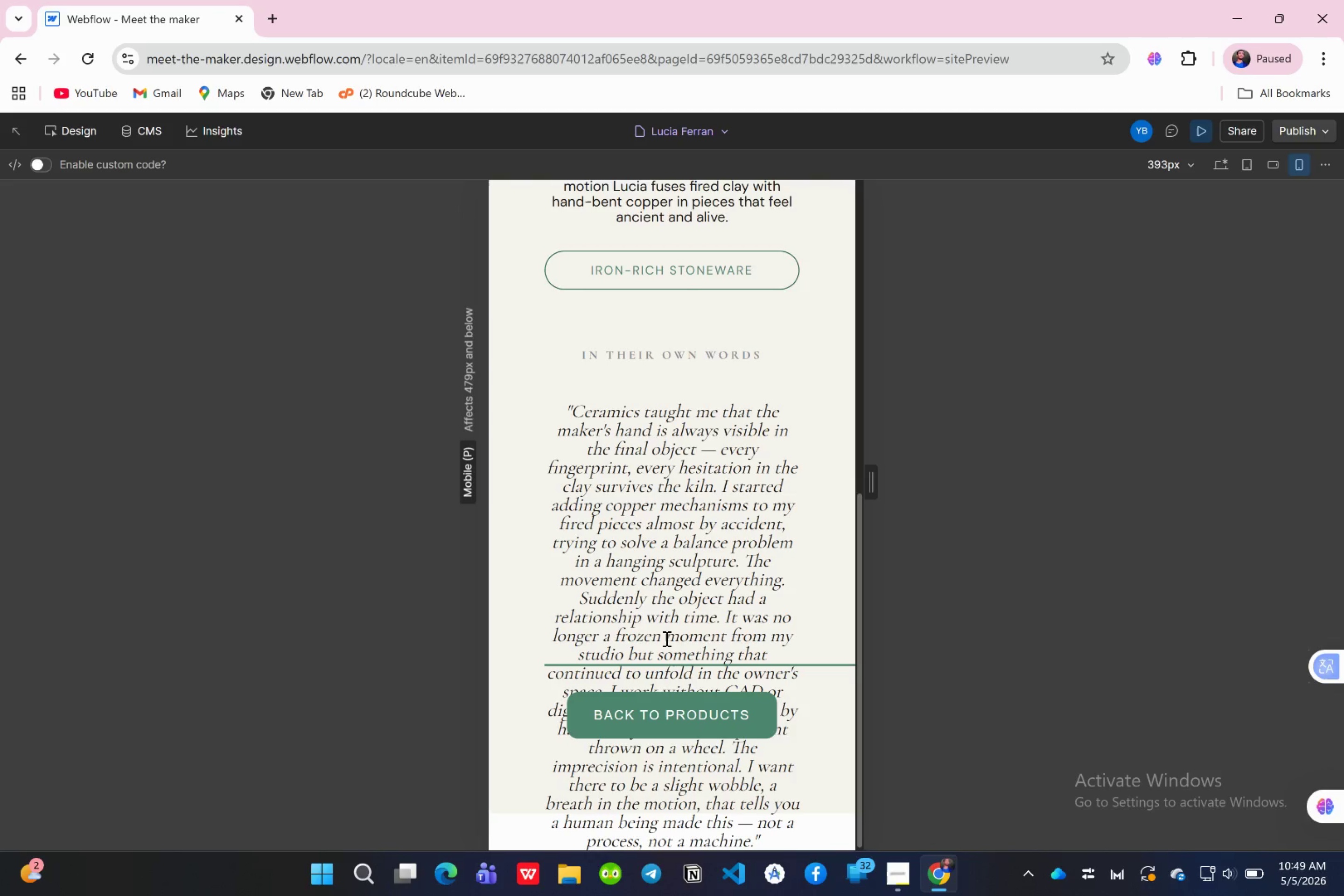 
wait(15.17)
 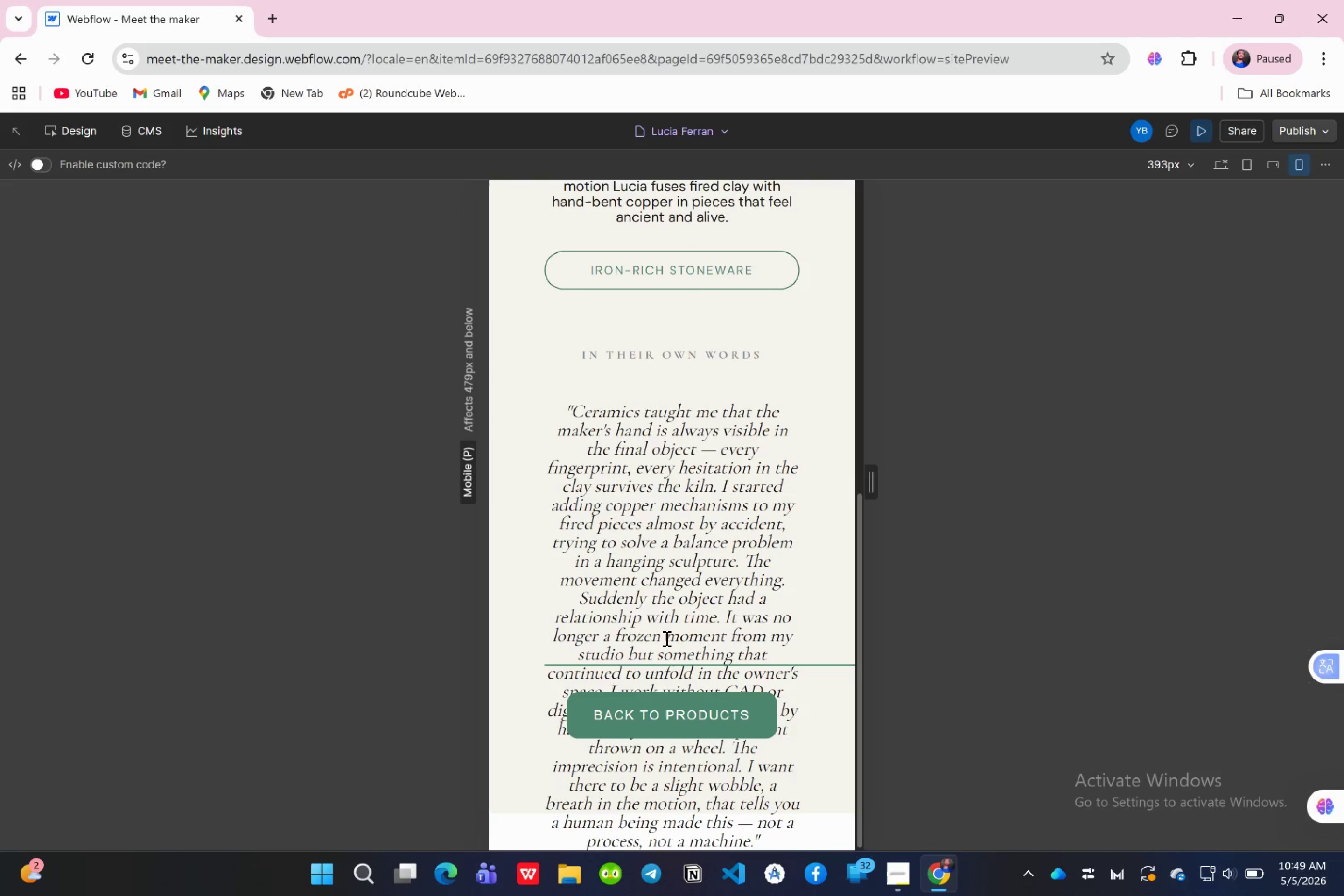 
scroll: coordinate [677, 474], scroll_direction: up, amount: 9.0
 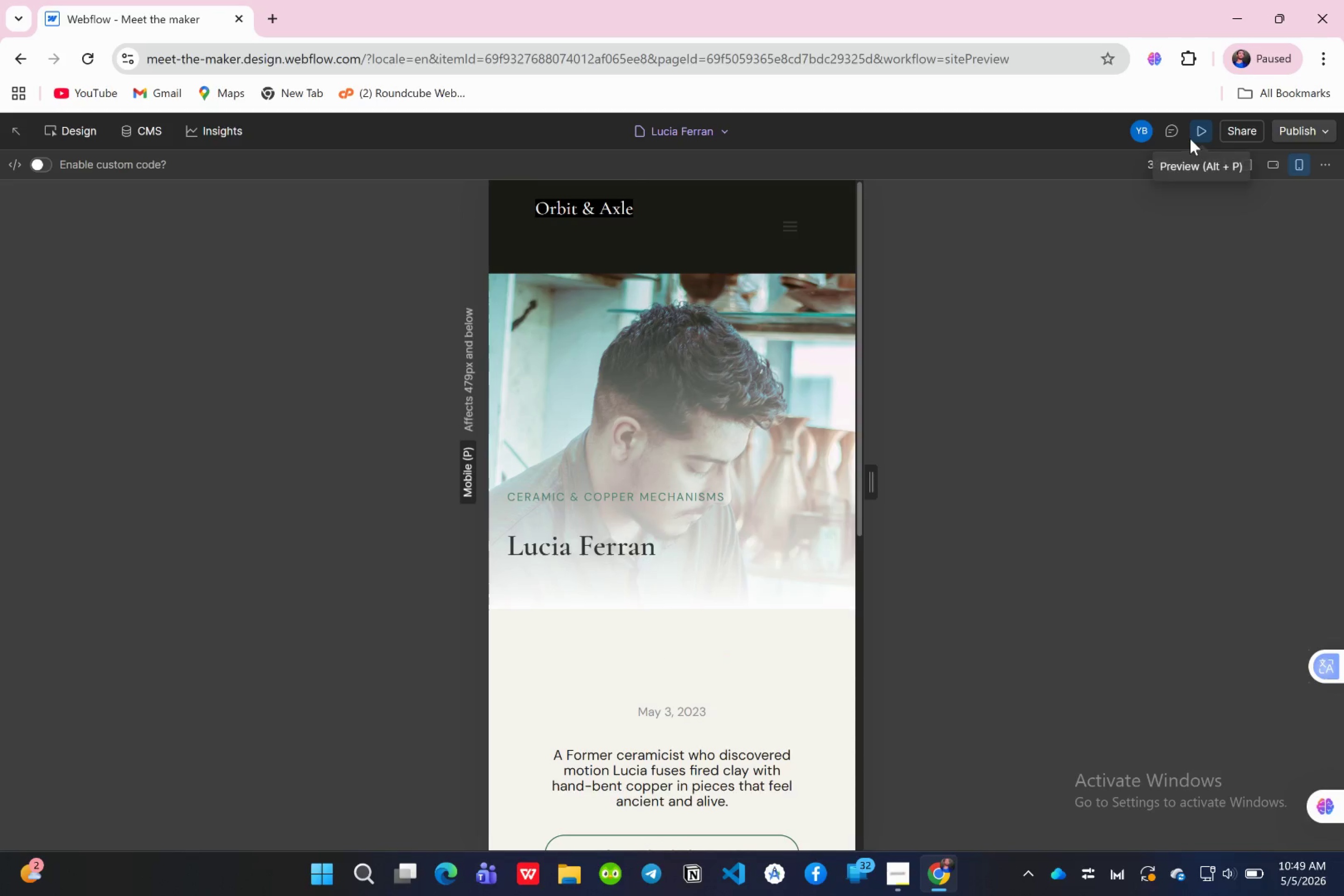 
left_click([1199, 136])
 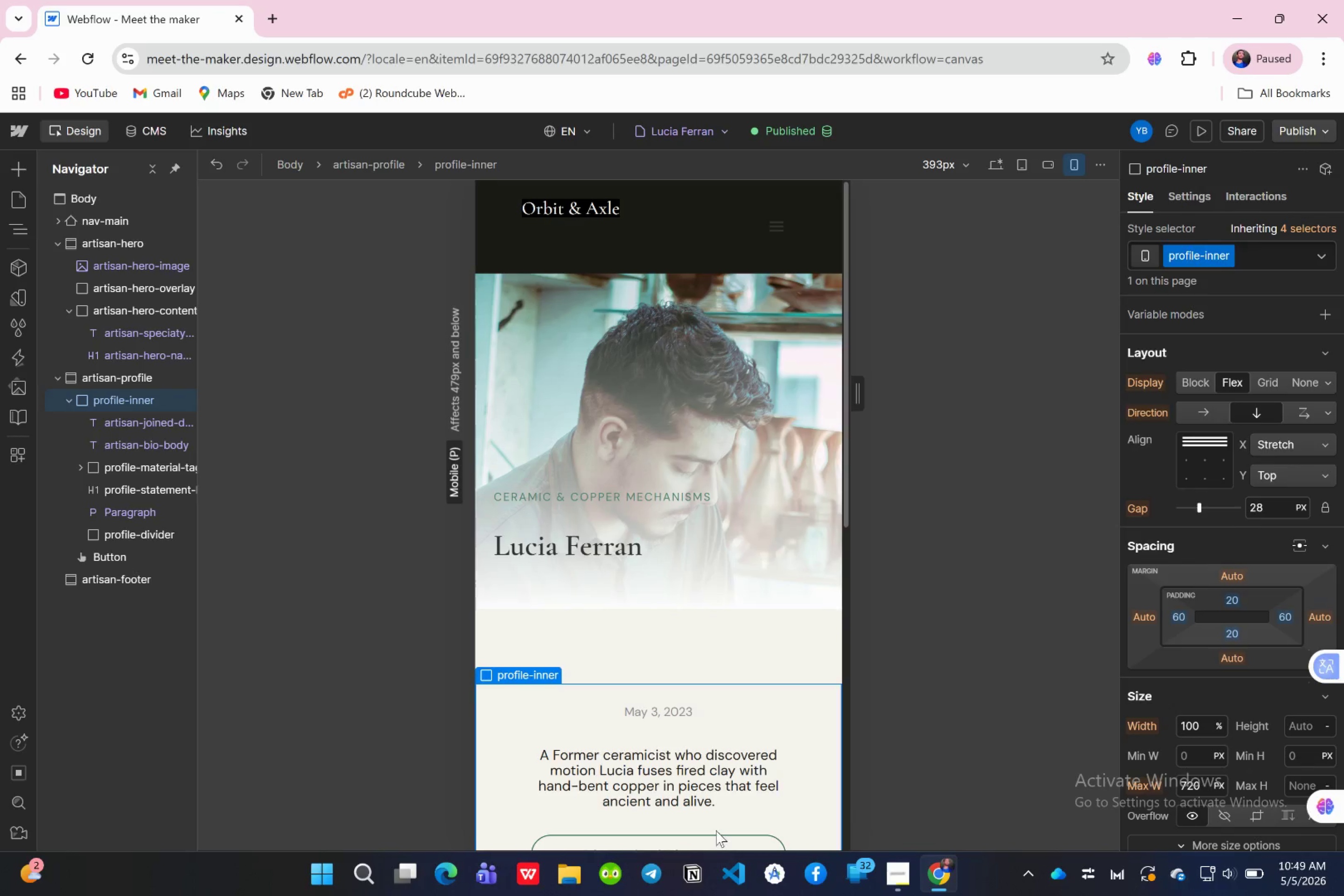 
scroll: coordinate [709, 804], scroll_direction: down, amount: 9.0
 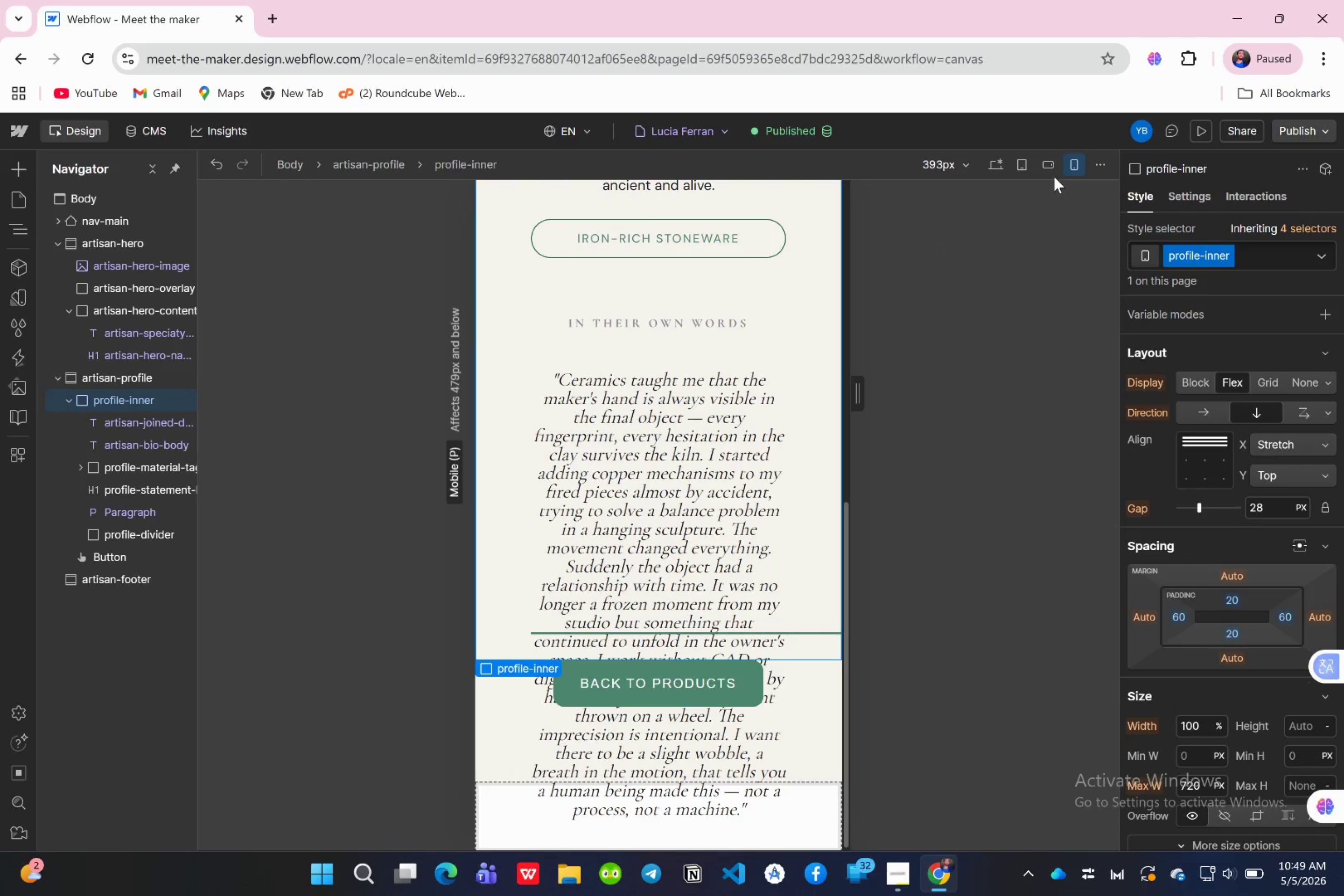 
left_click([1050, 163])
 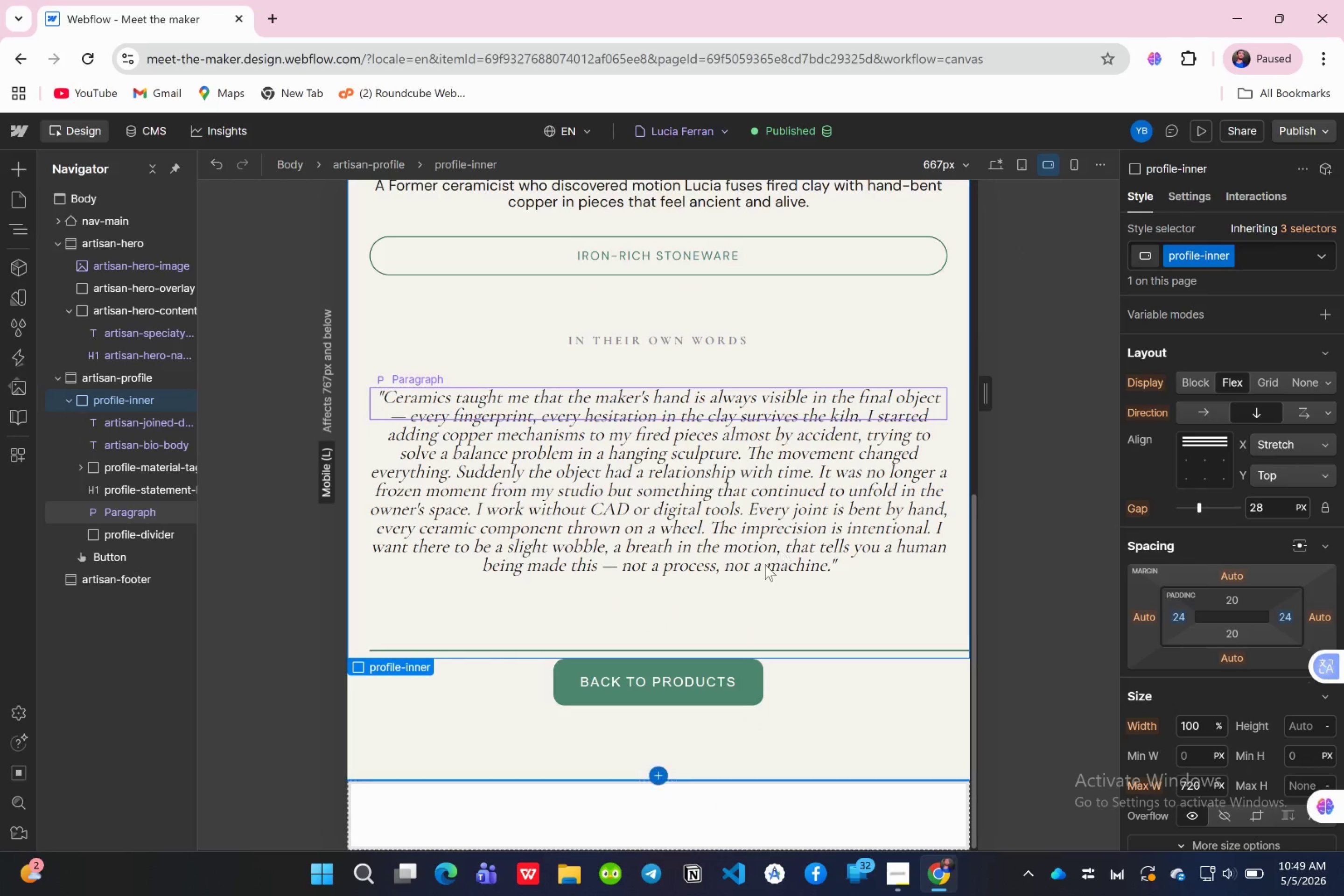 
scroll: coordinate [765, 565], scroll_direction: down, amount: 4.0
 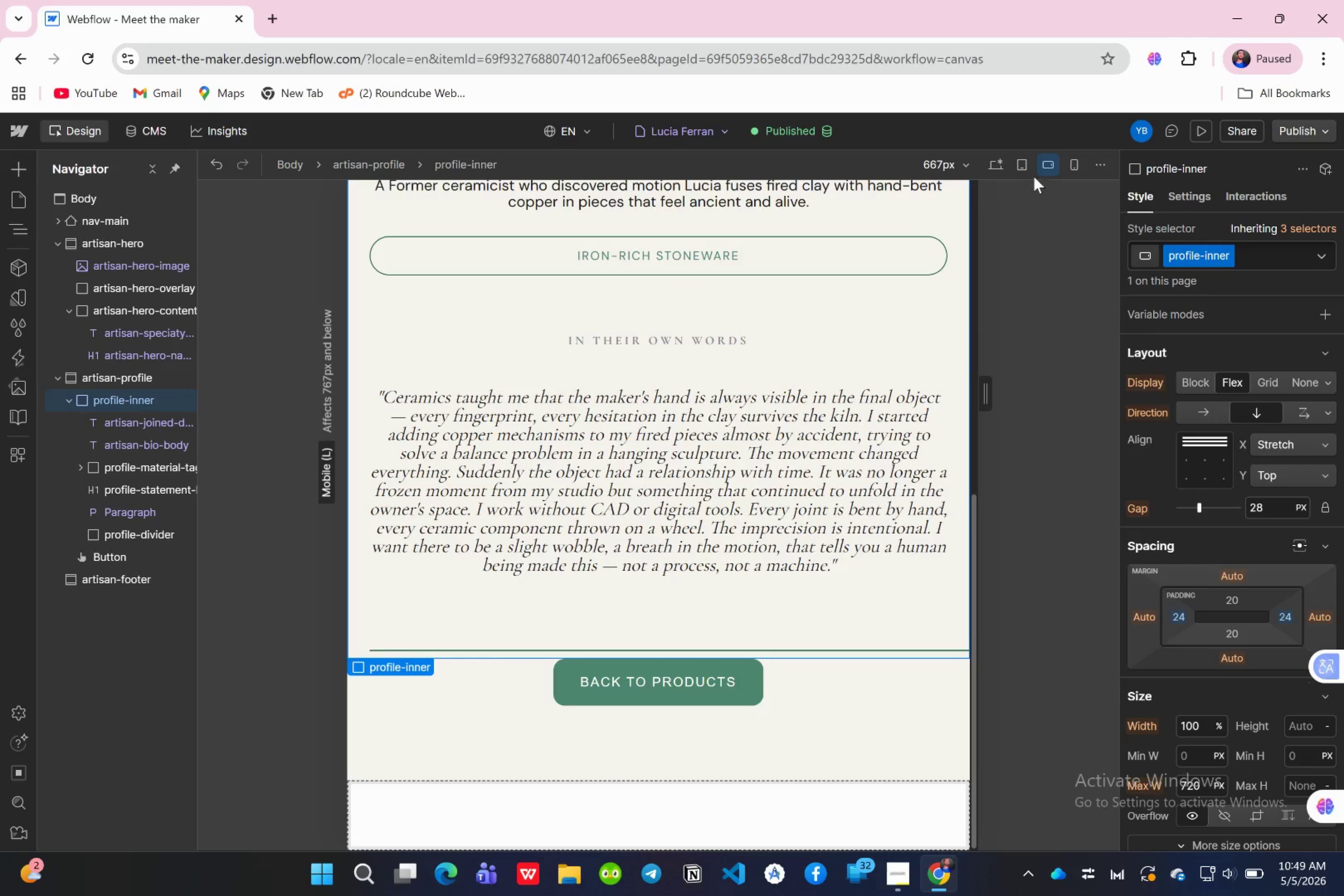 
left_click([1024, 169])
 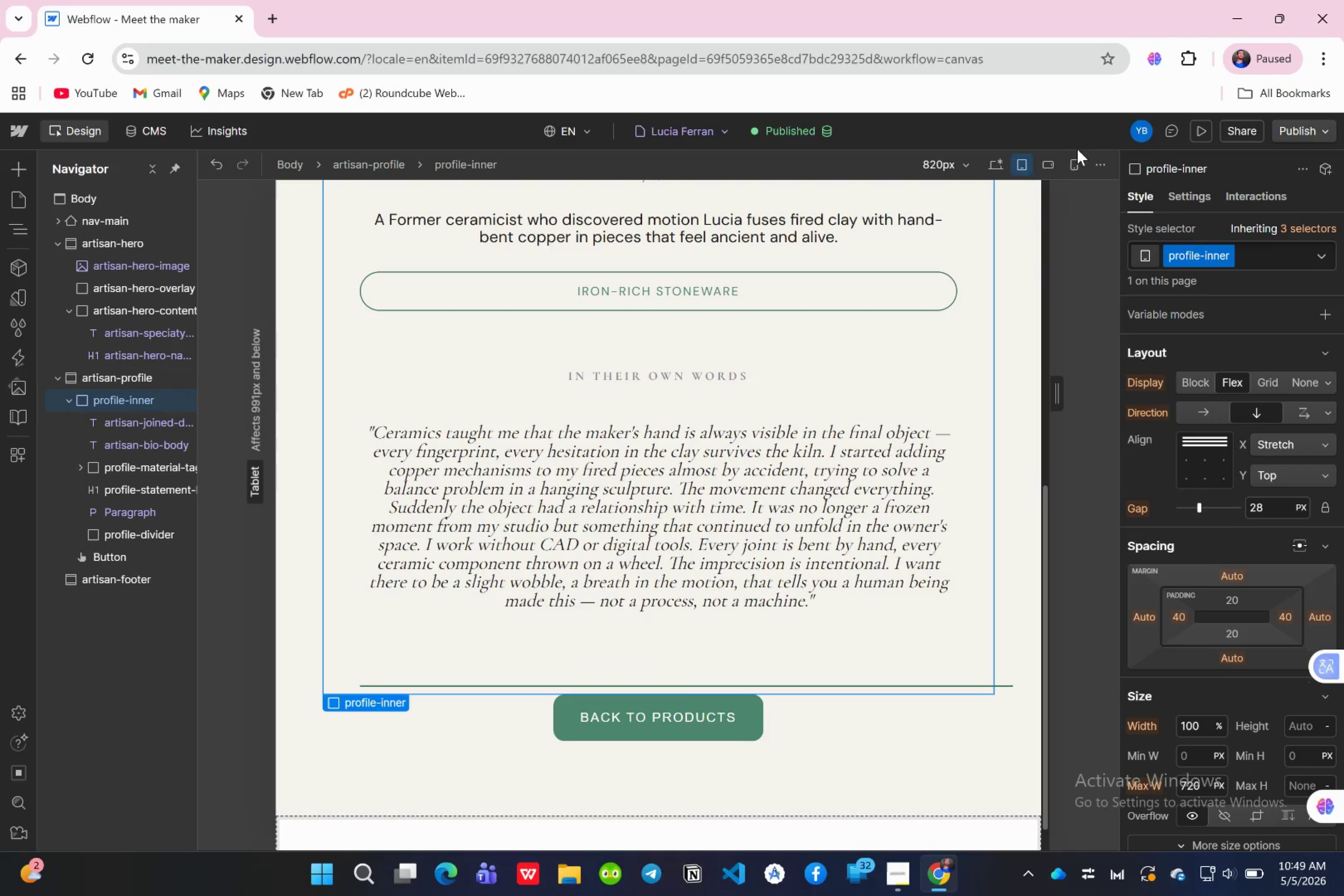 
left_click([1076, 169])
 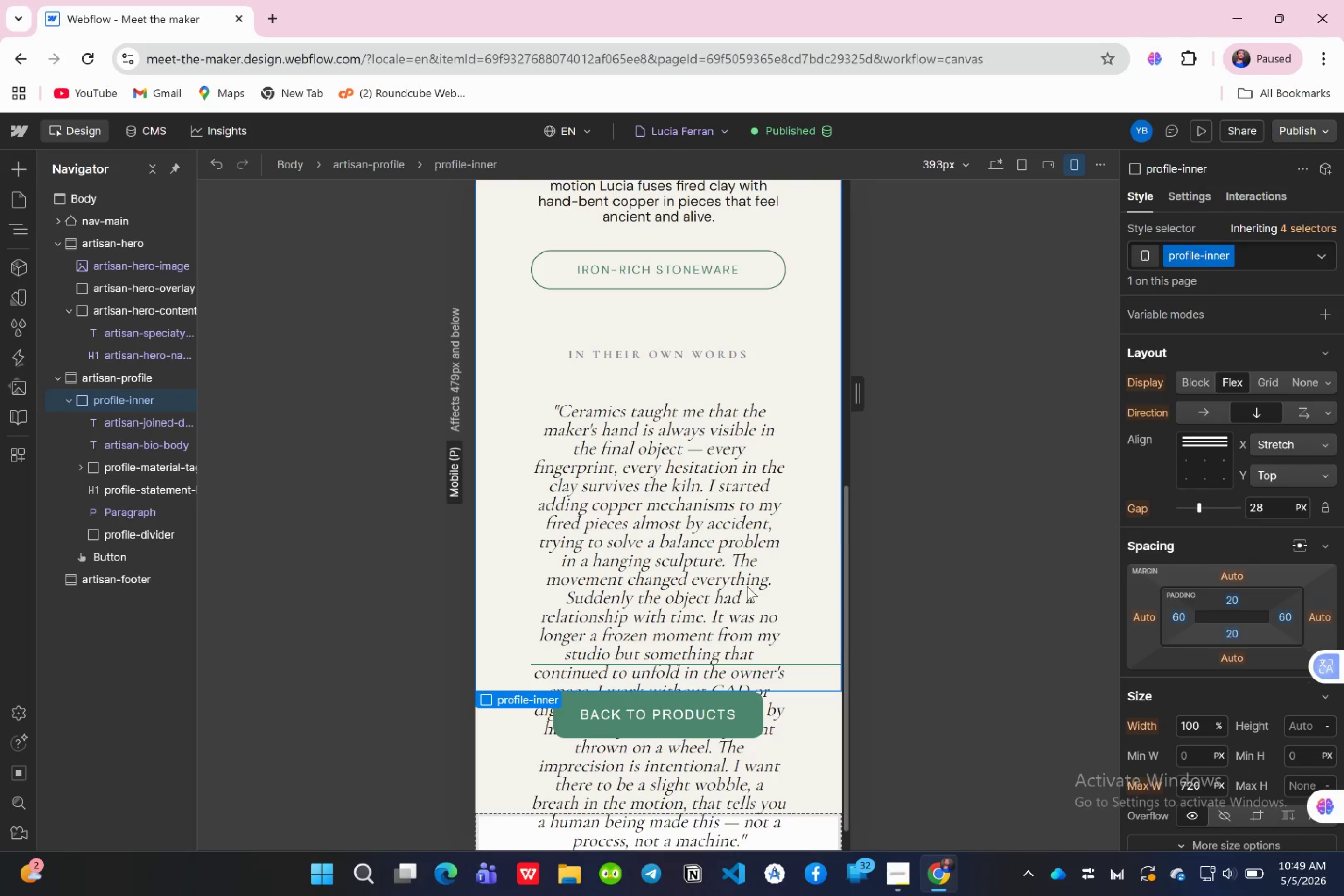 
scroll: coordinate [746, 586], scroll_direction: down, amount: 4.0
 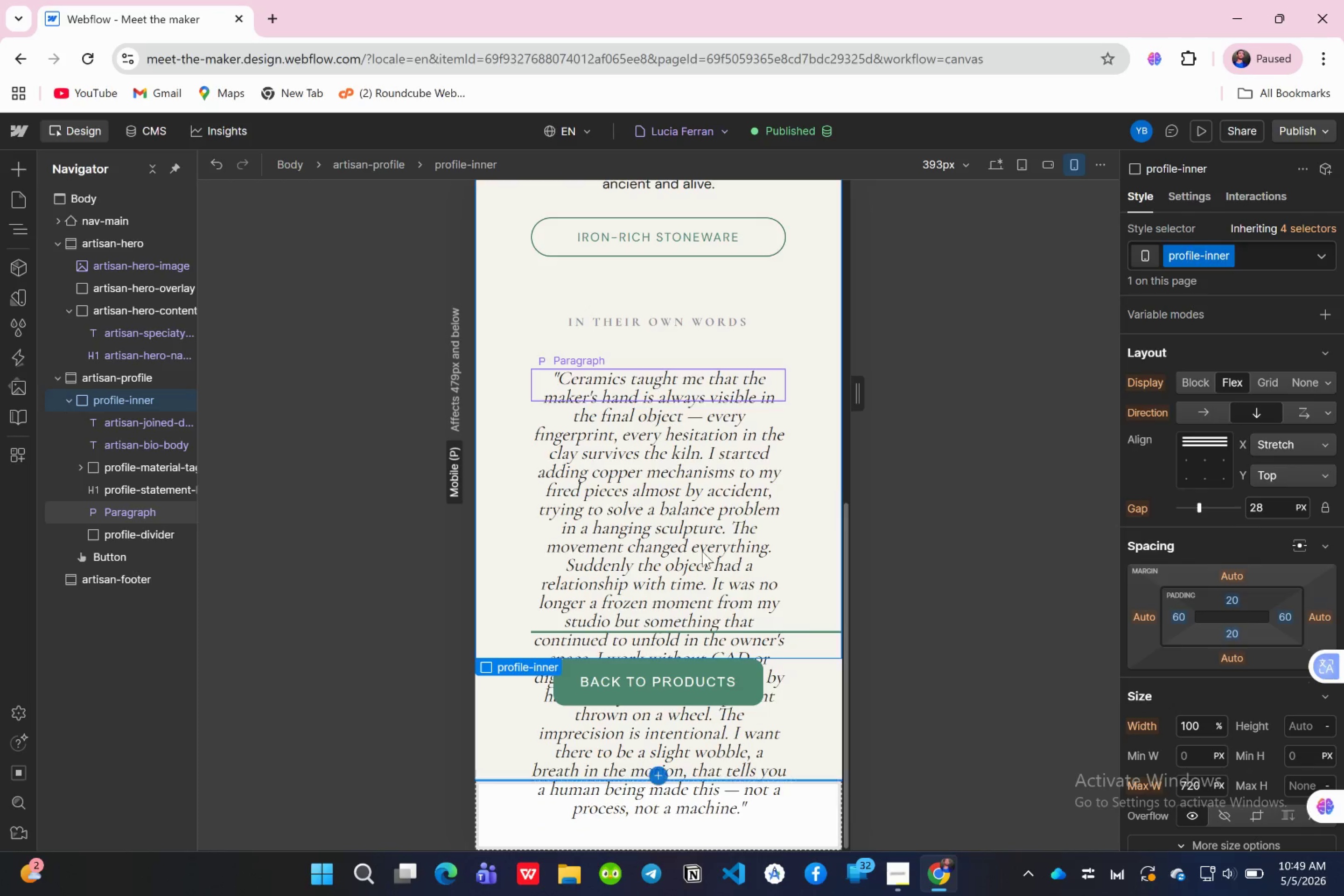 
left_click([703, 552])
 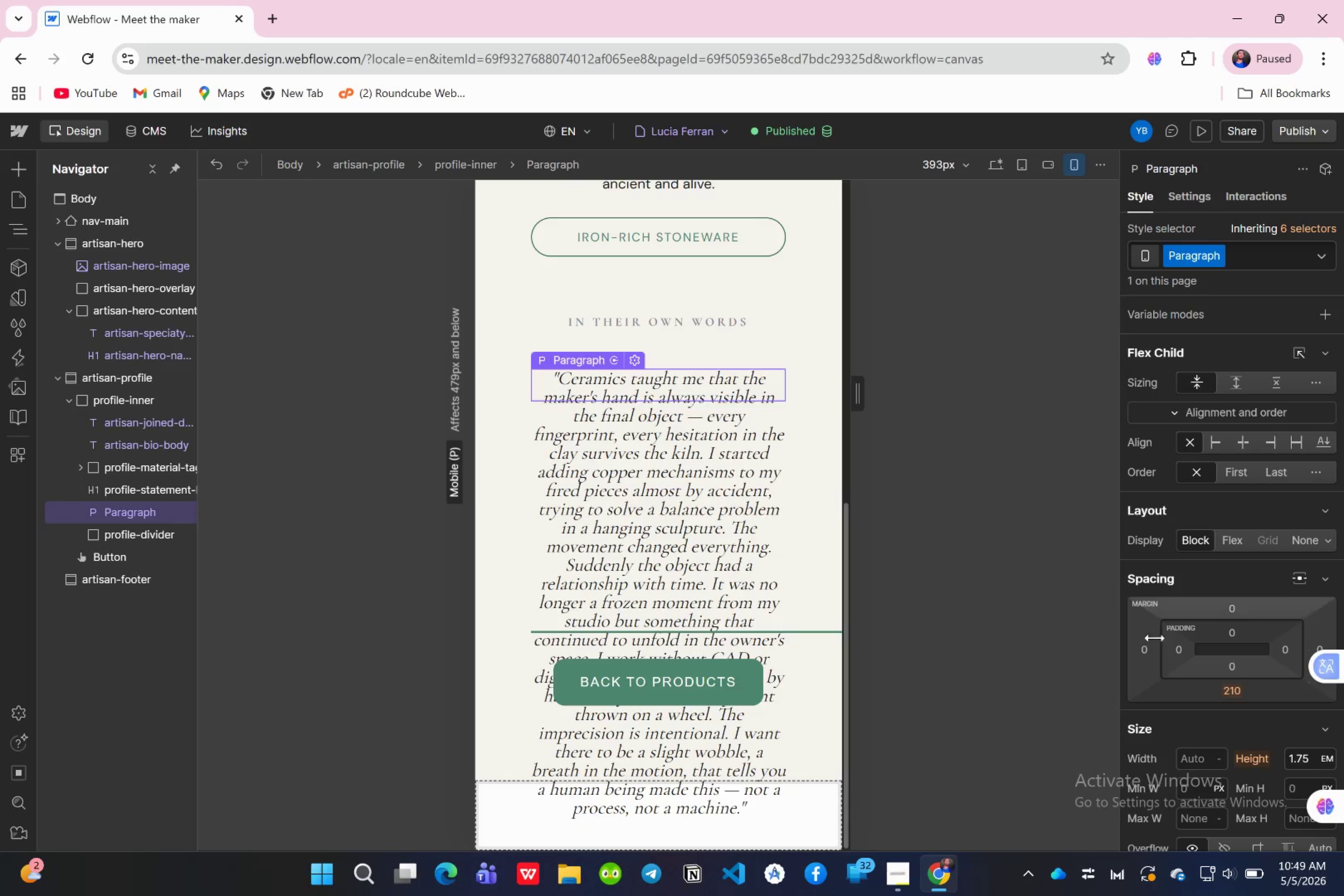 
scroll: coordinate [1227, 709], scroll_direction: down, amount: 6.0
 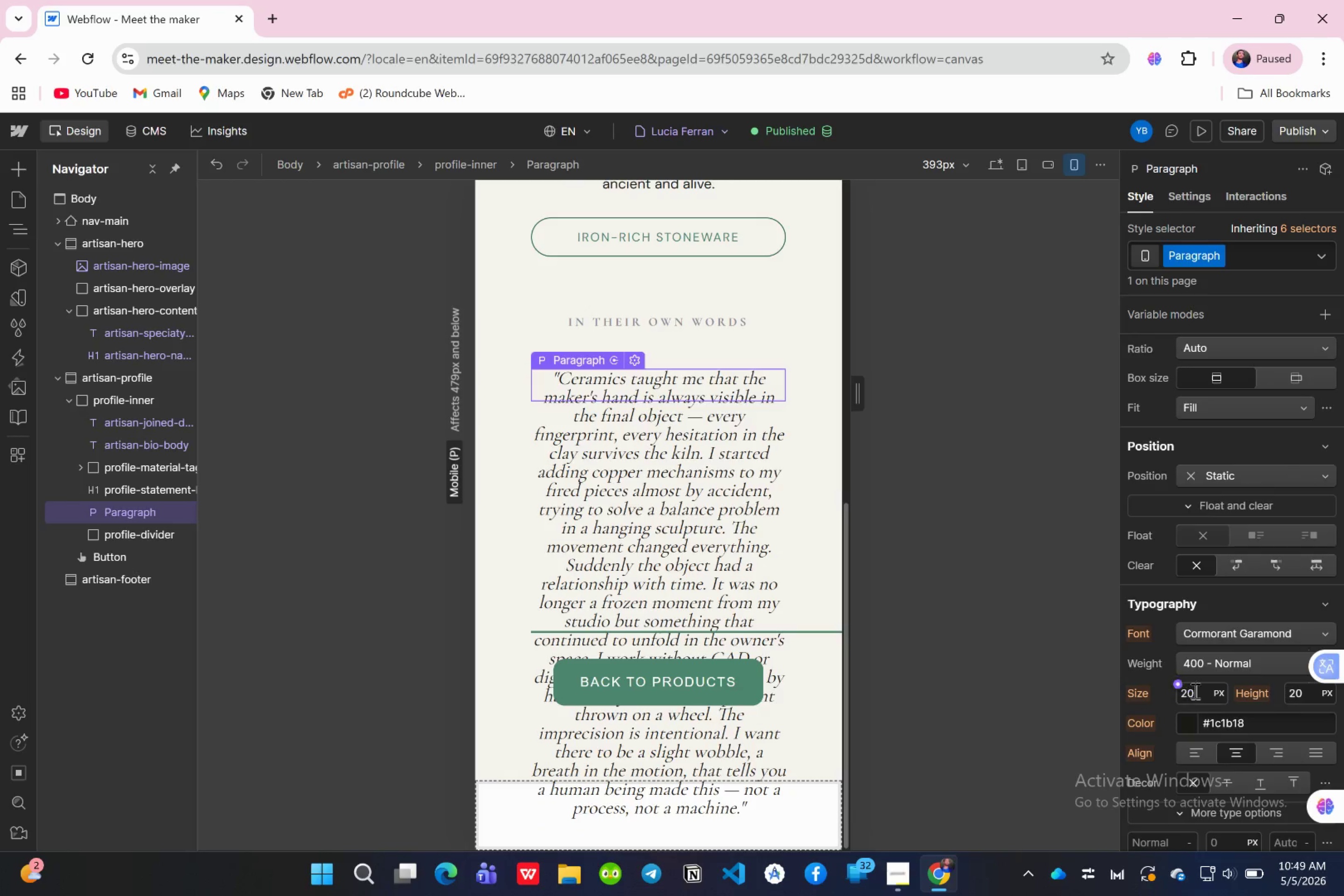 
left_click([1199, 693])
 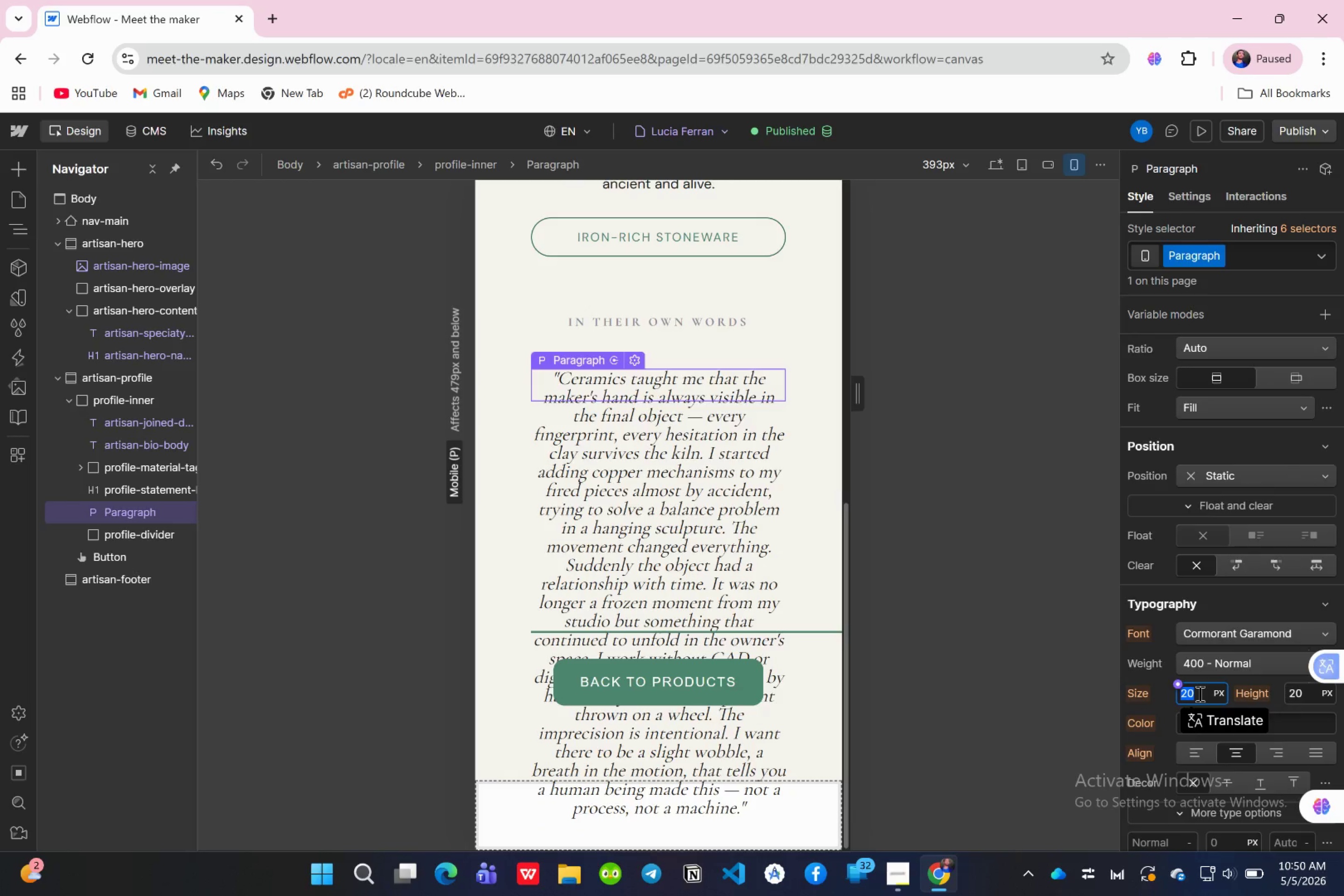 
type(18)
 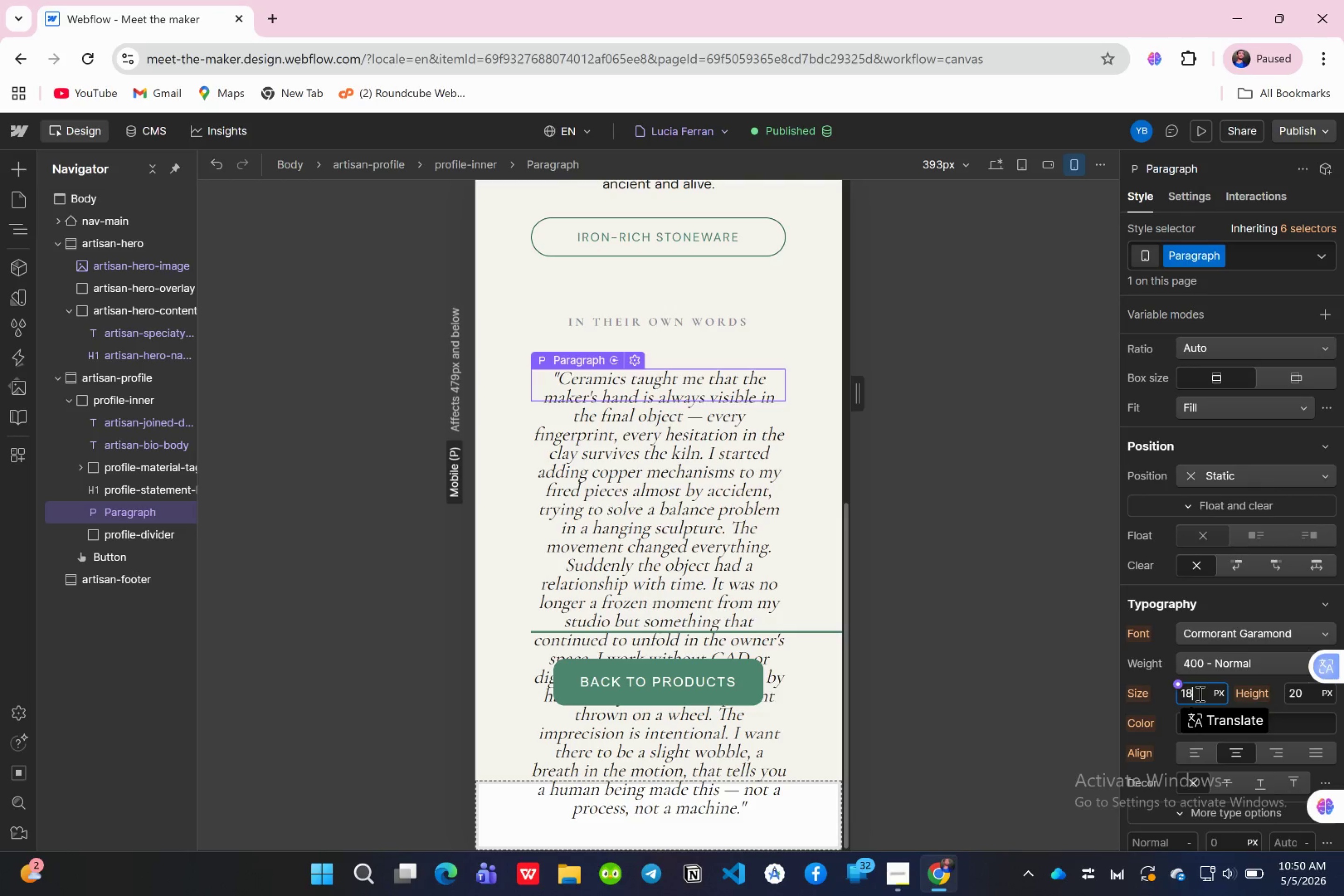 
key(Enter)
 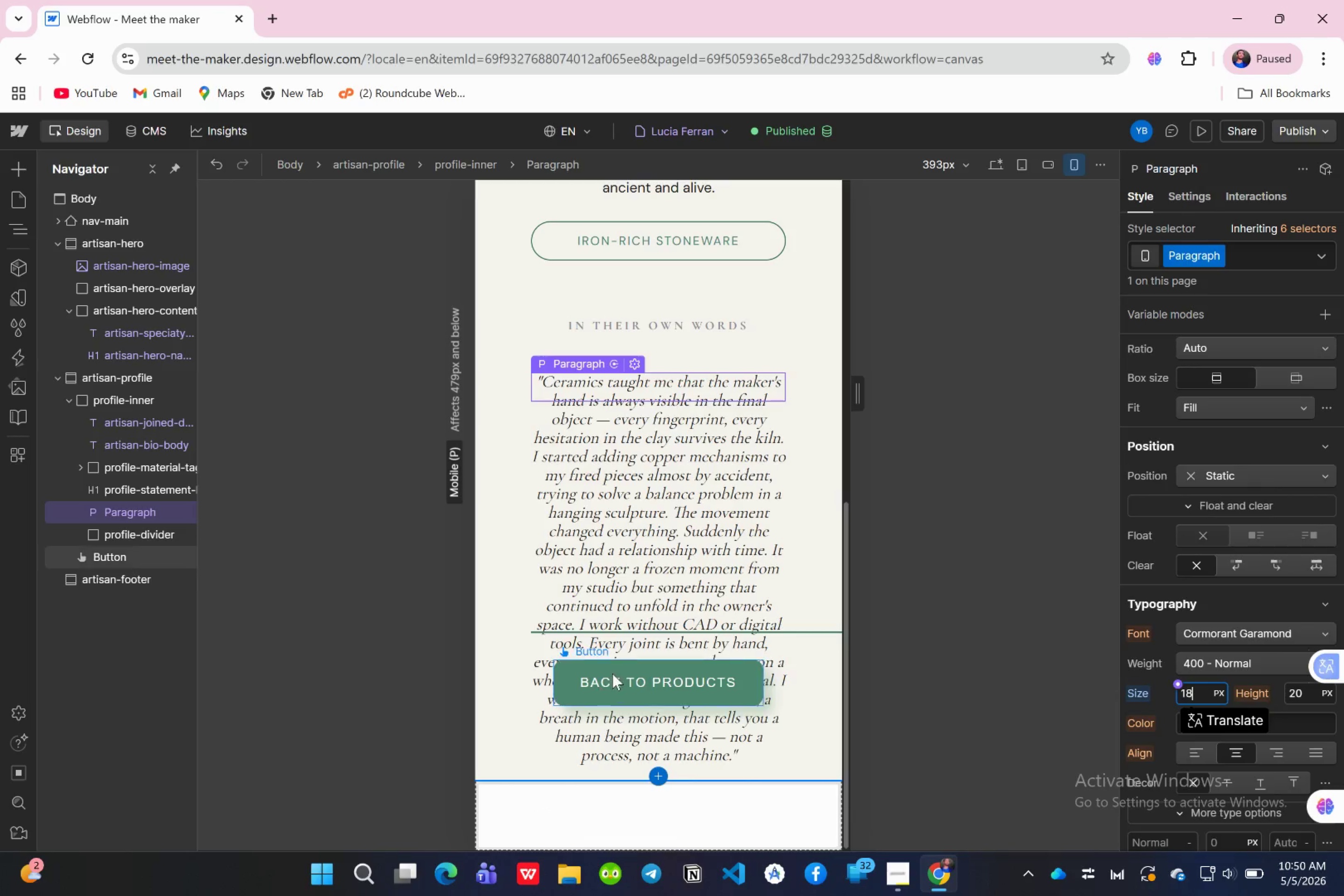 
mouse_move([617, 651])
 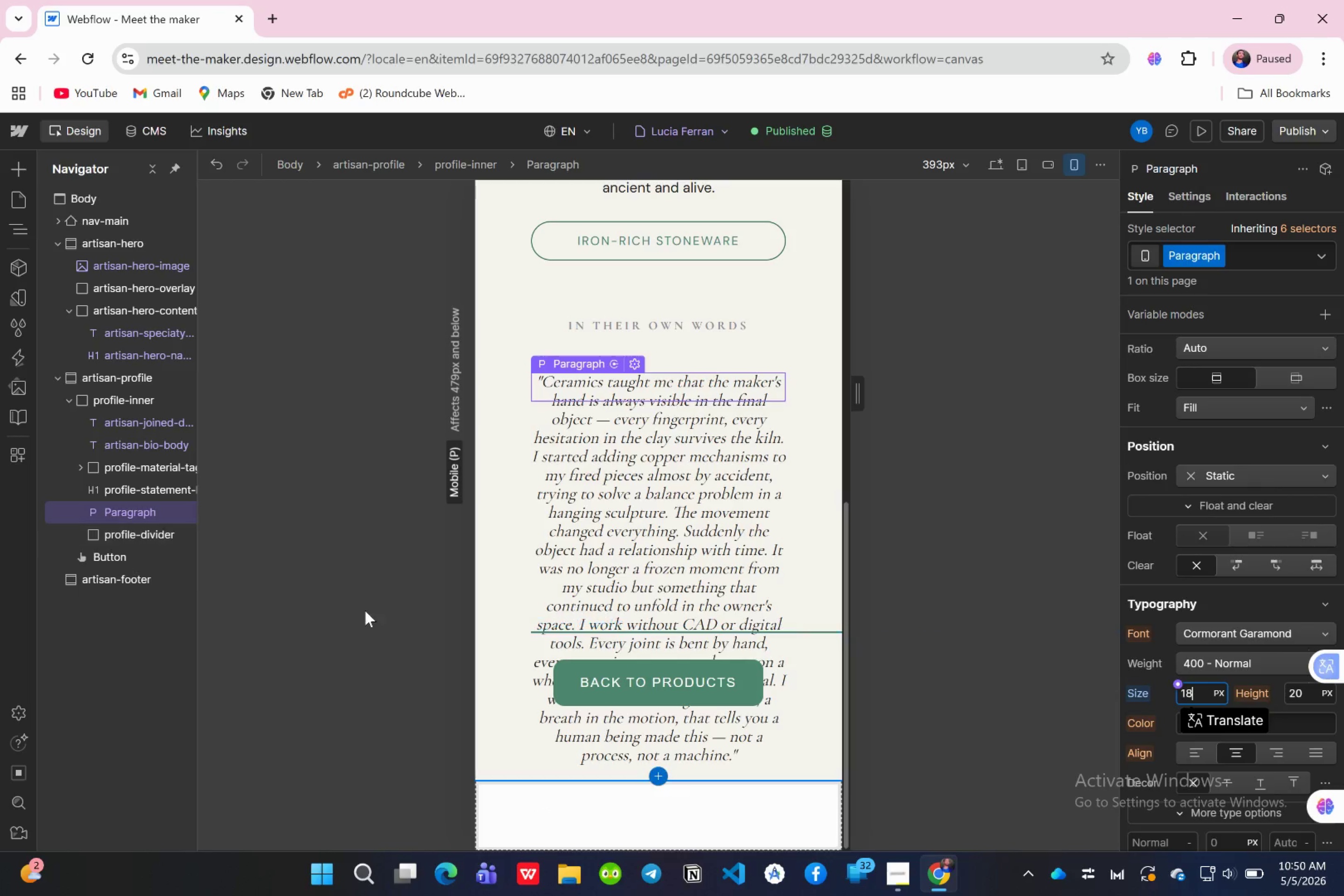 
left_click([116, 542])
 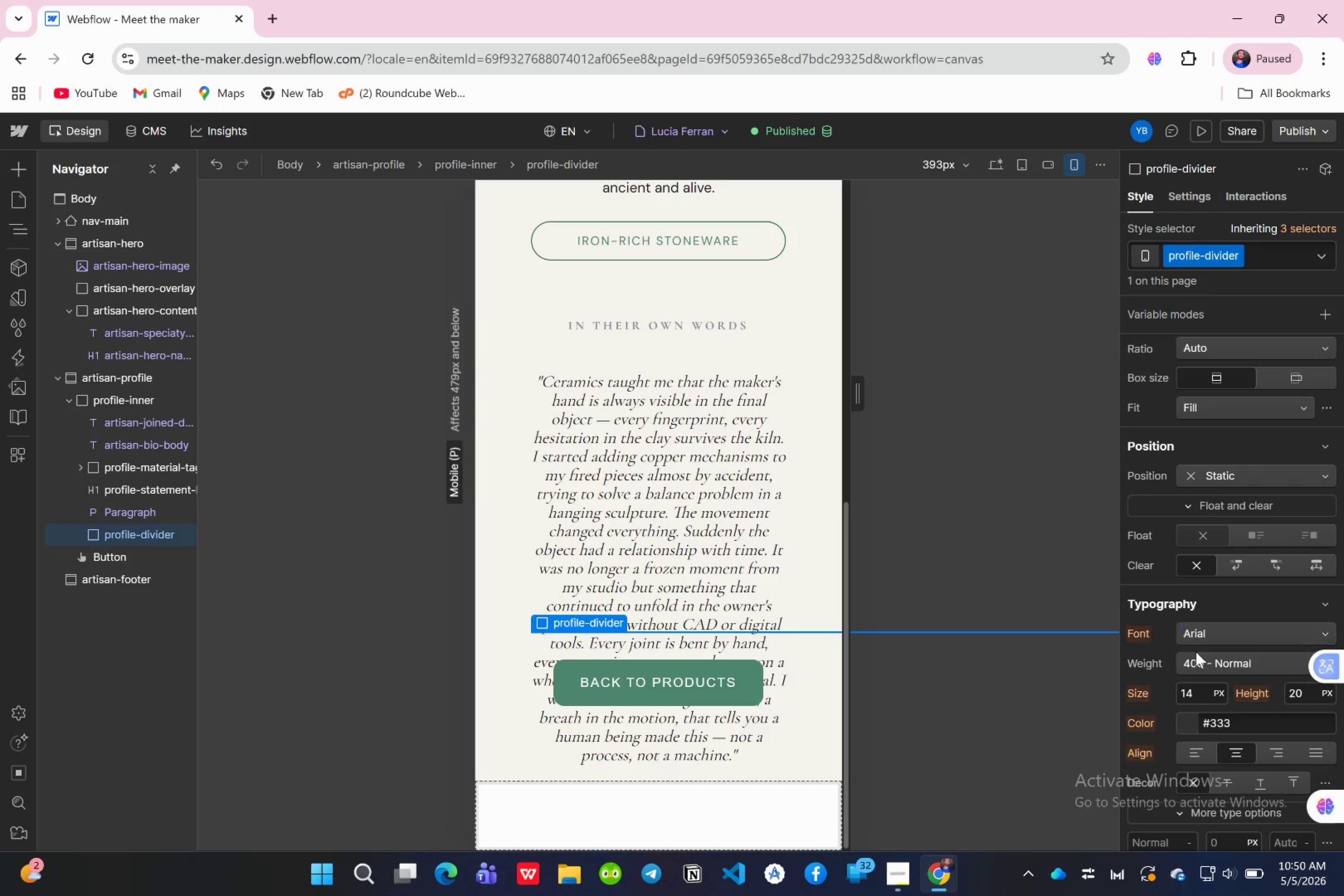 
scroll: coordinate [1240, 616], scroll_direction: up, amount: 4.0
 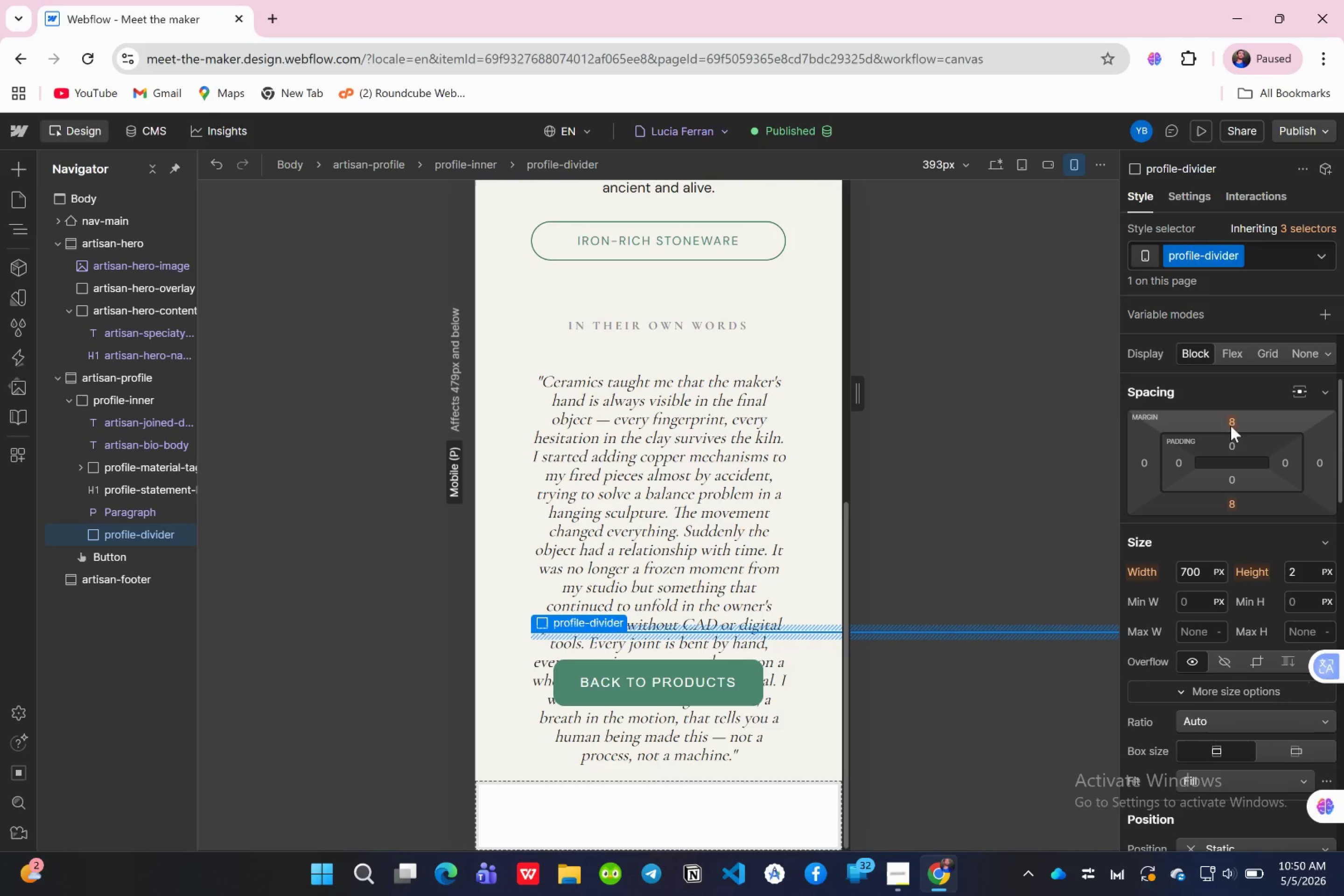 
left_click([1231, 426])
 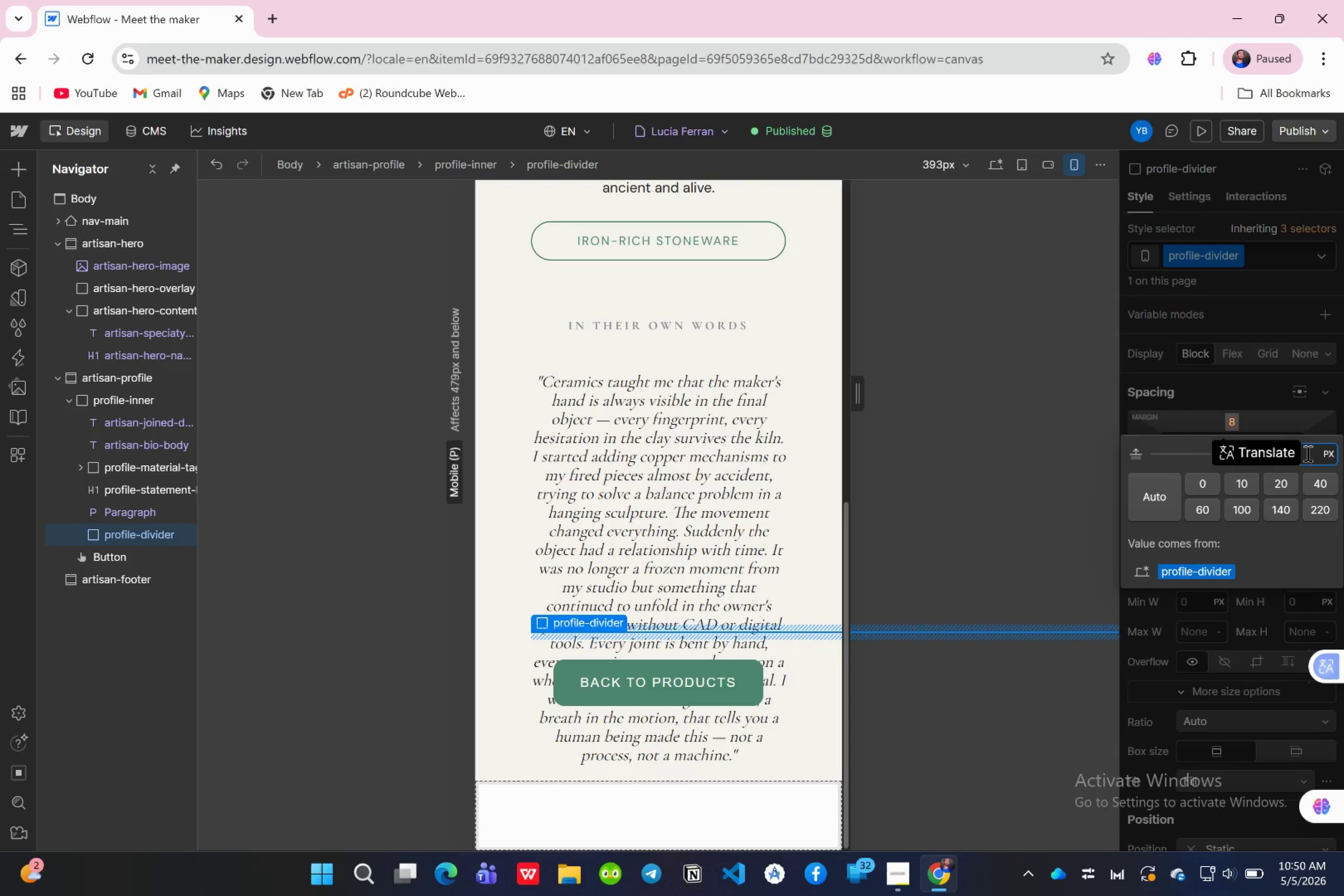 
type(20)
 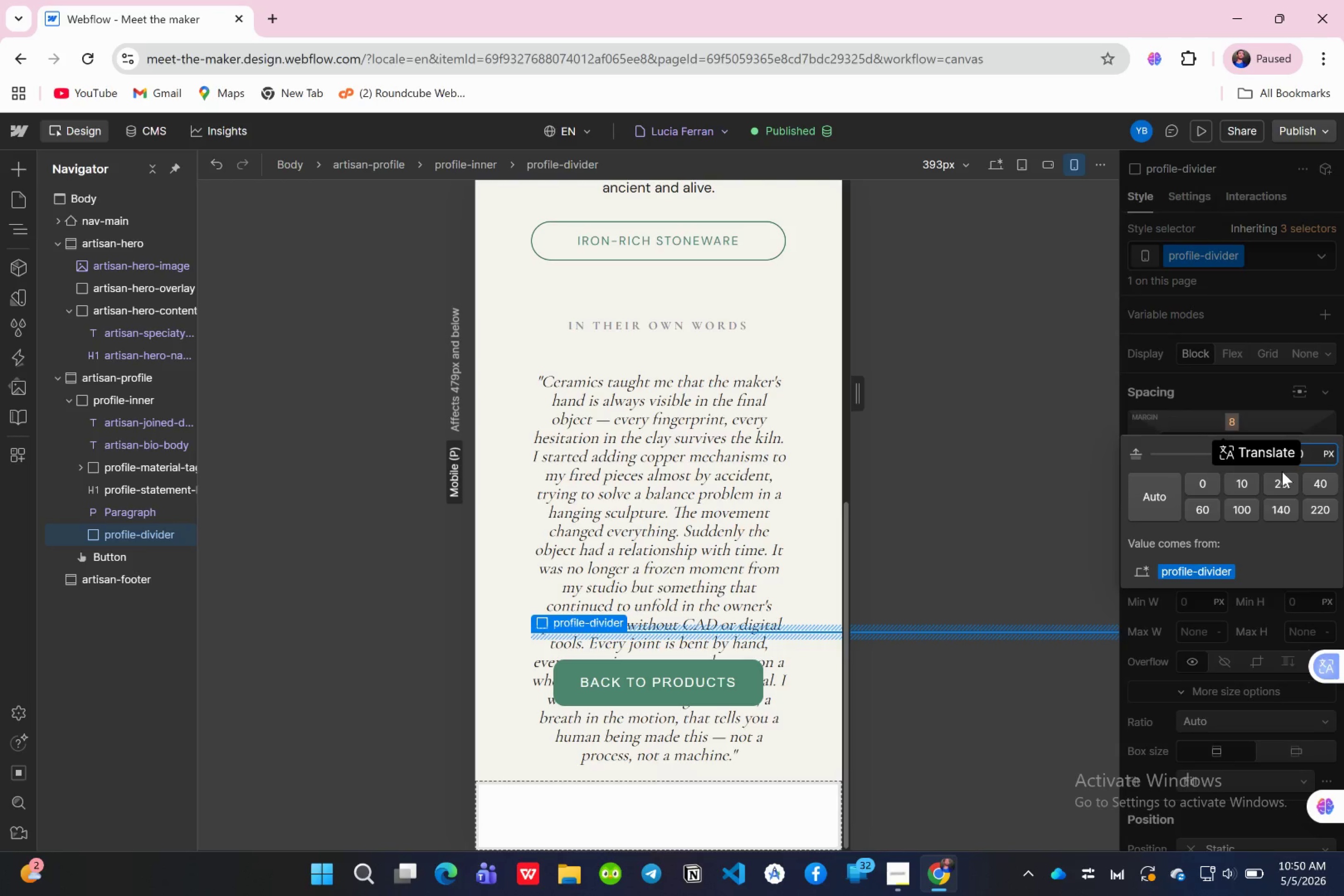 
key(Enter)
 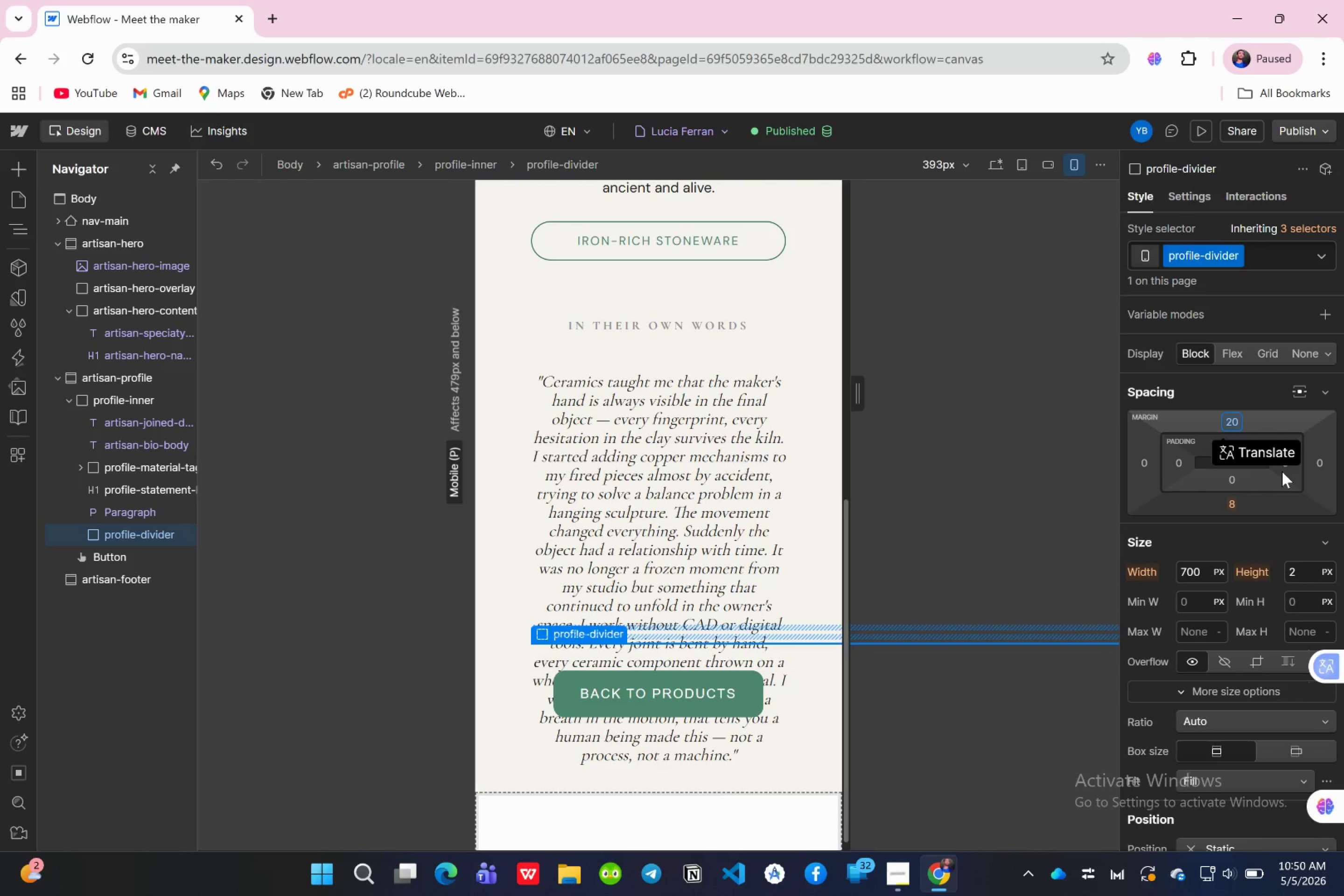 
key(Backspace)
 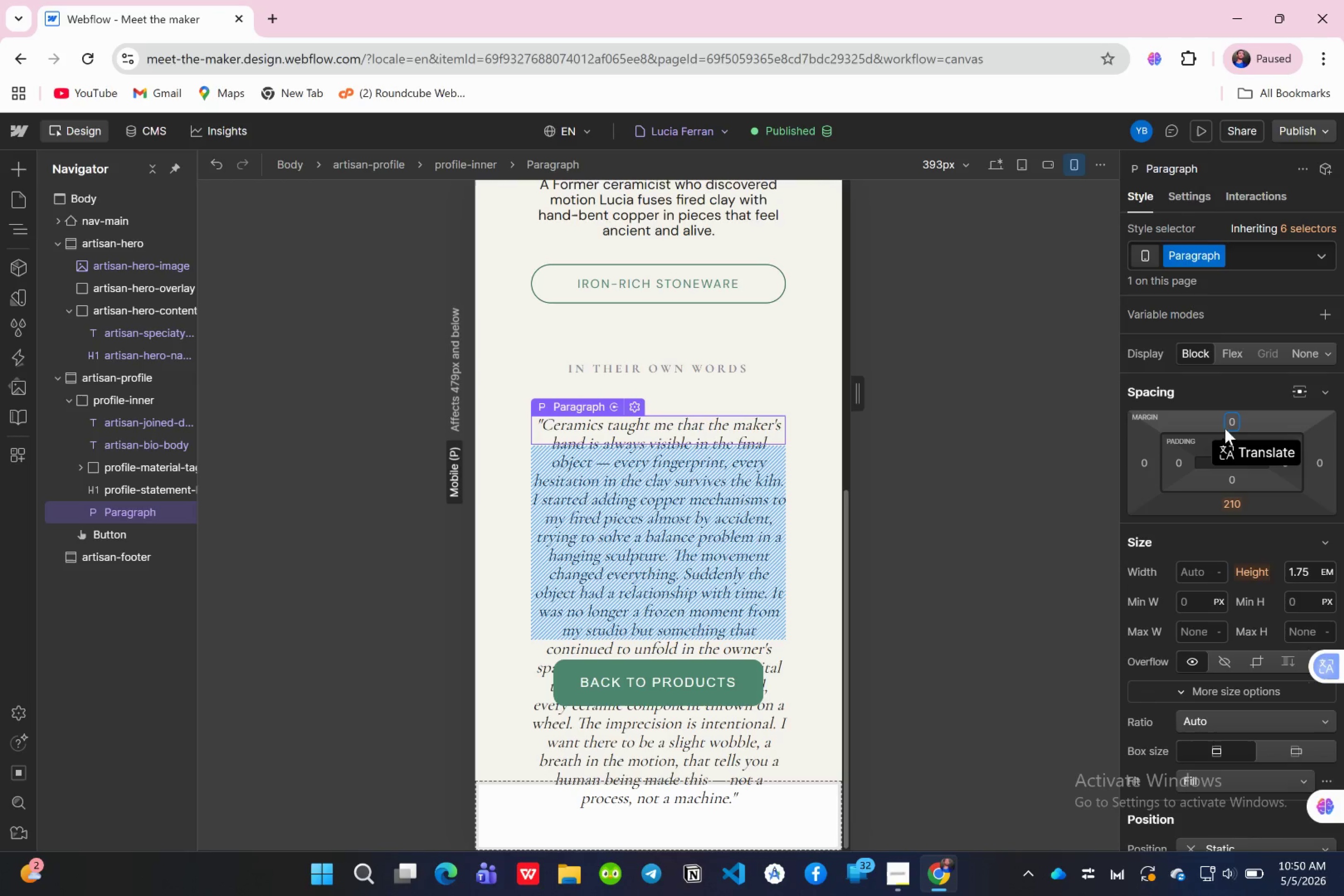 
left_click([1229, 421])
 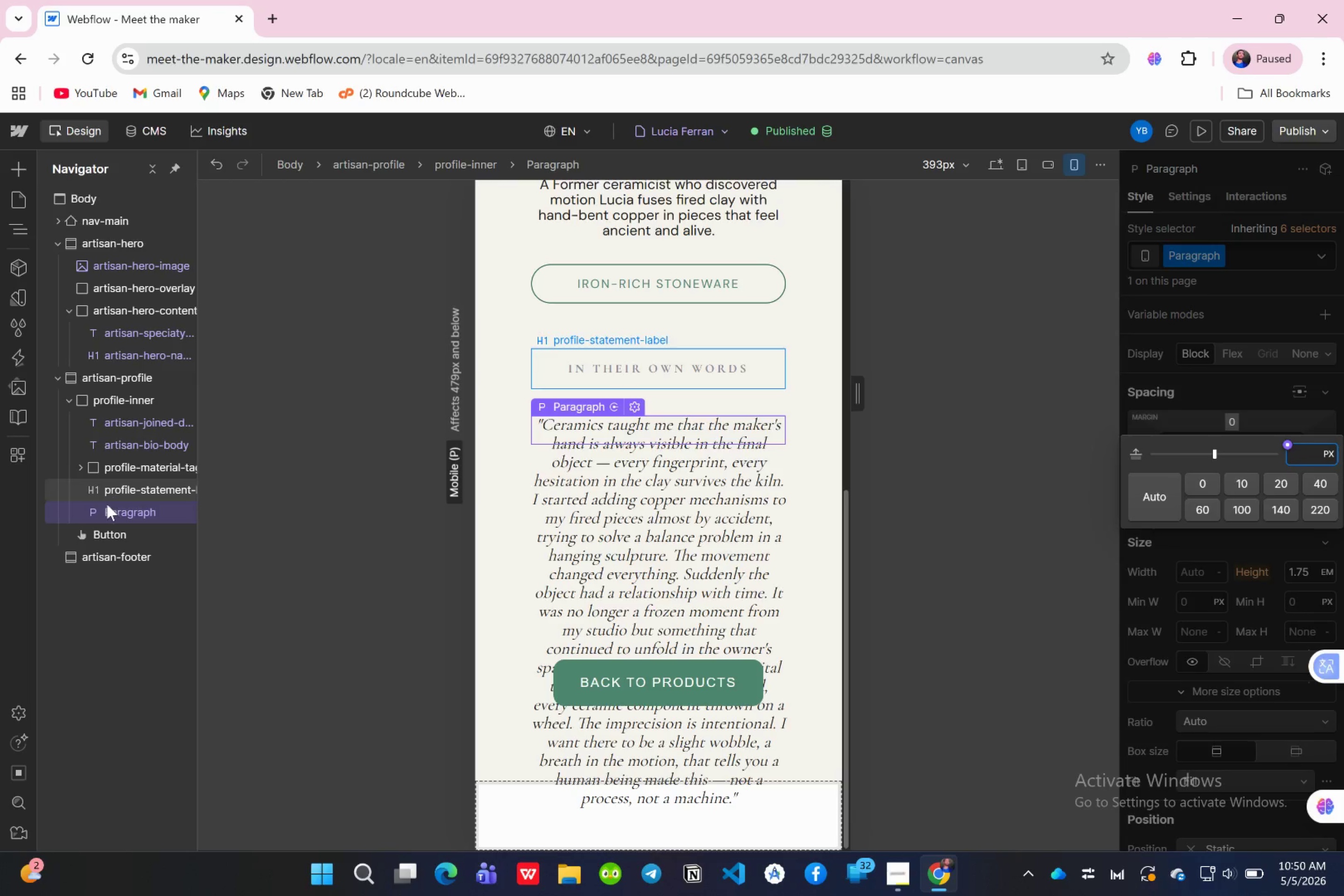 
wait(7.49)
 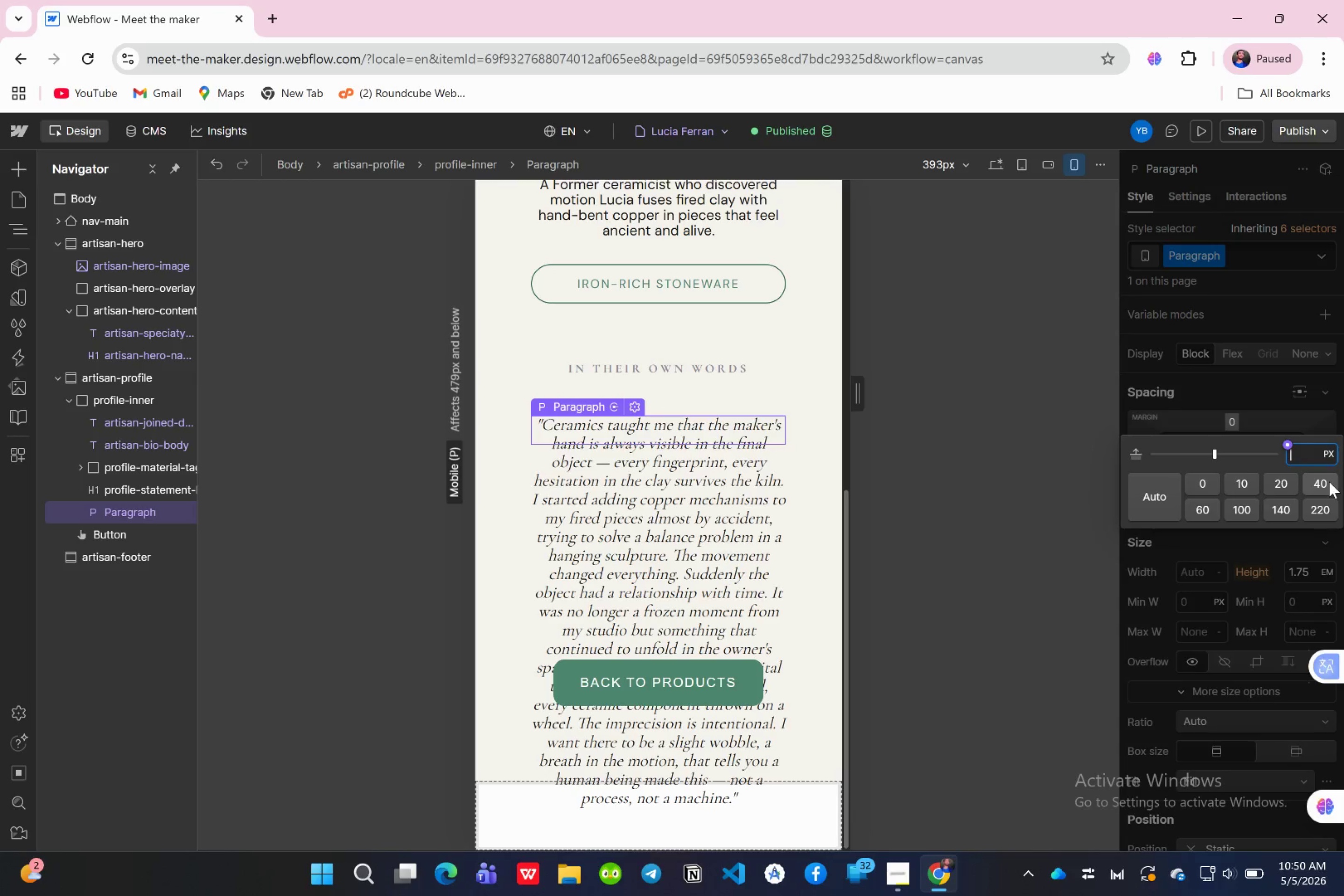 
key(Control+Z)
 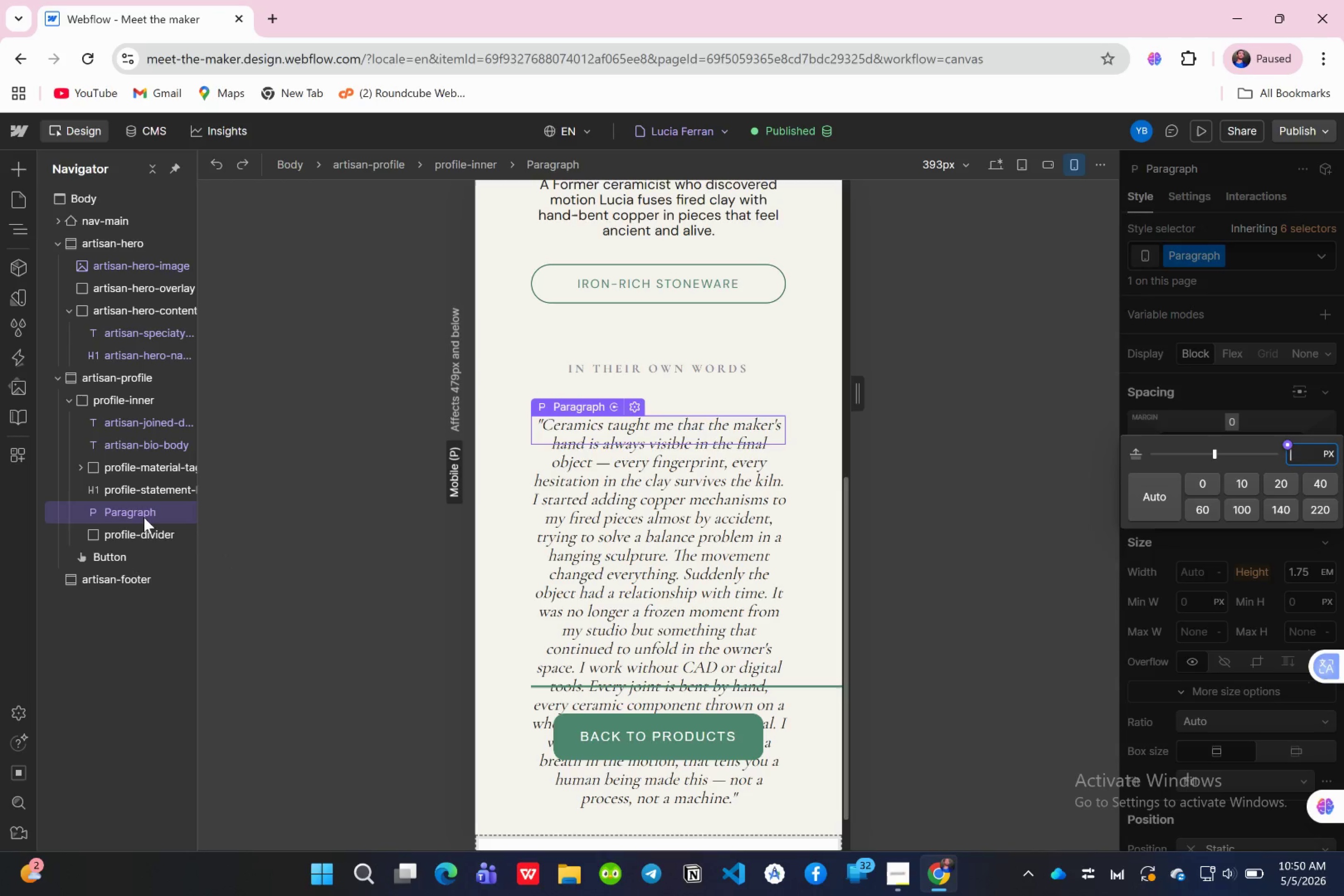 
left_click([140, 526])
 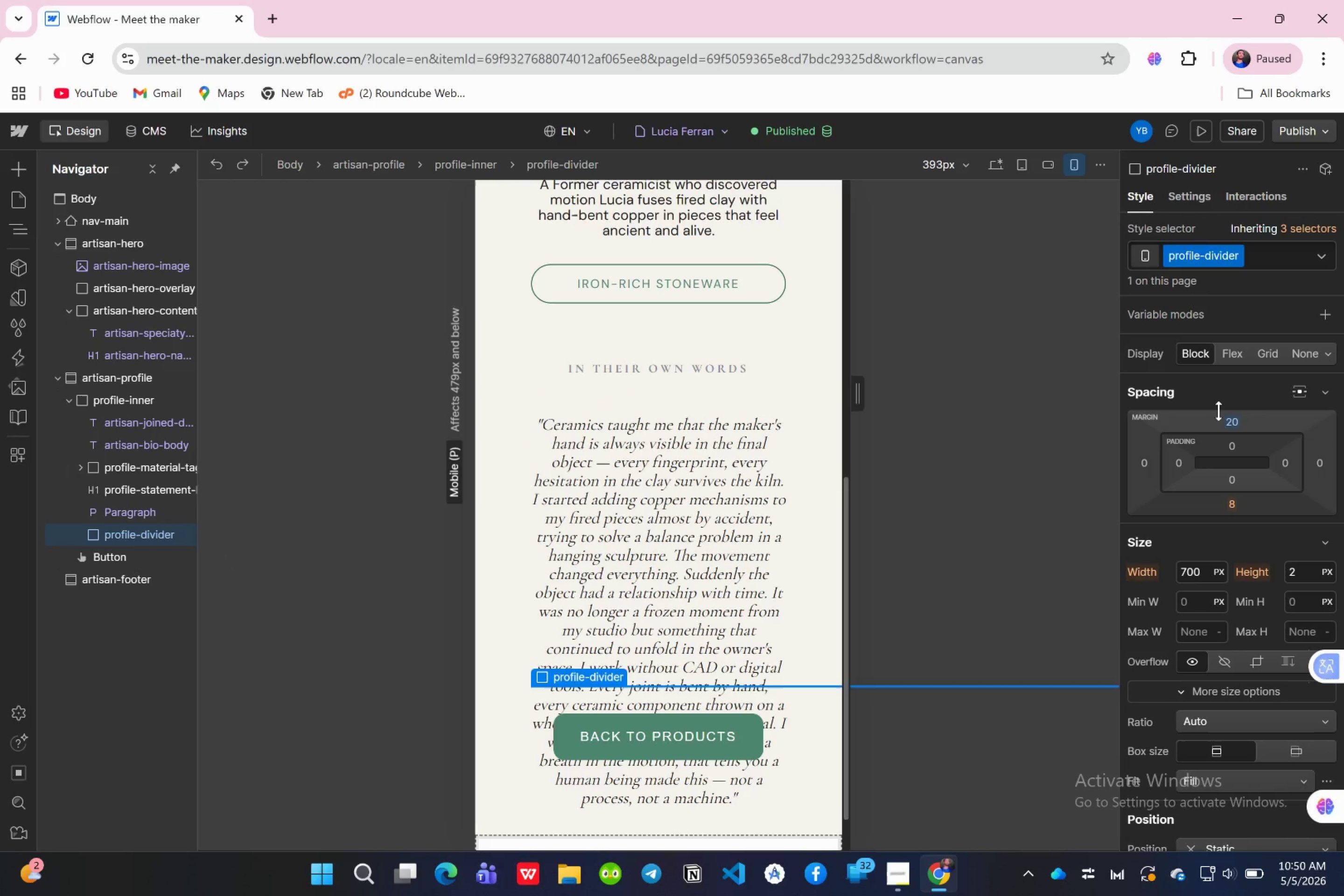 
left_click([1225, 422])
 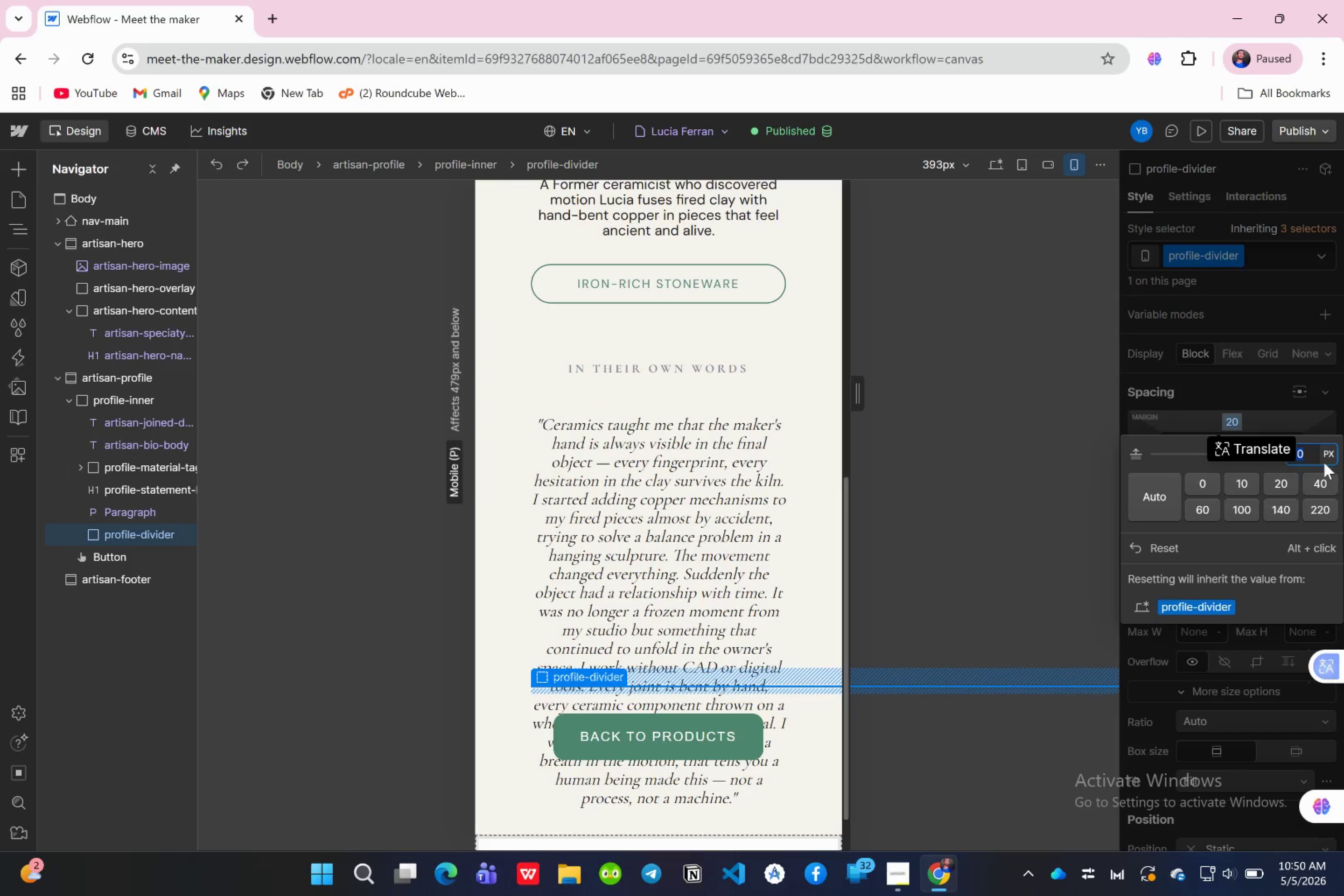 
type(100)
 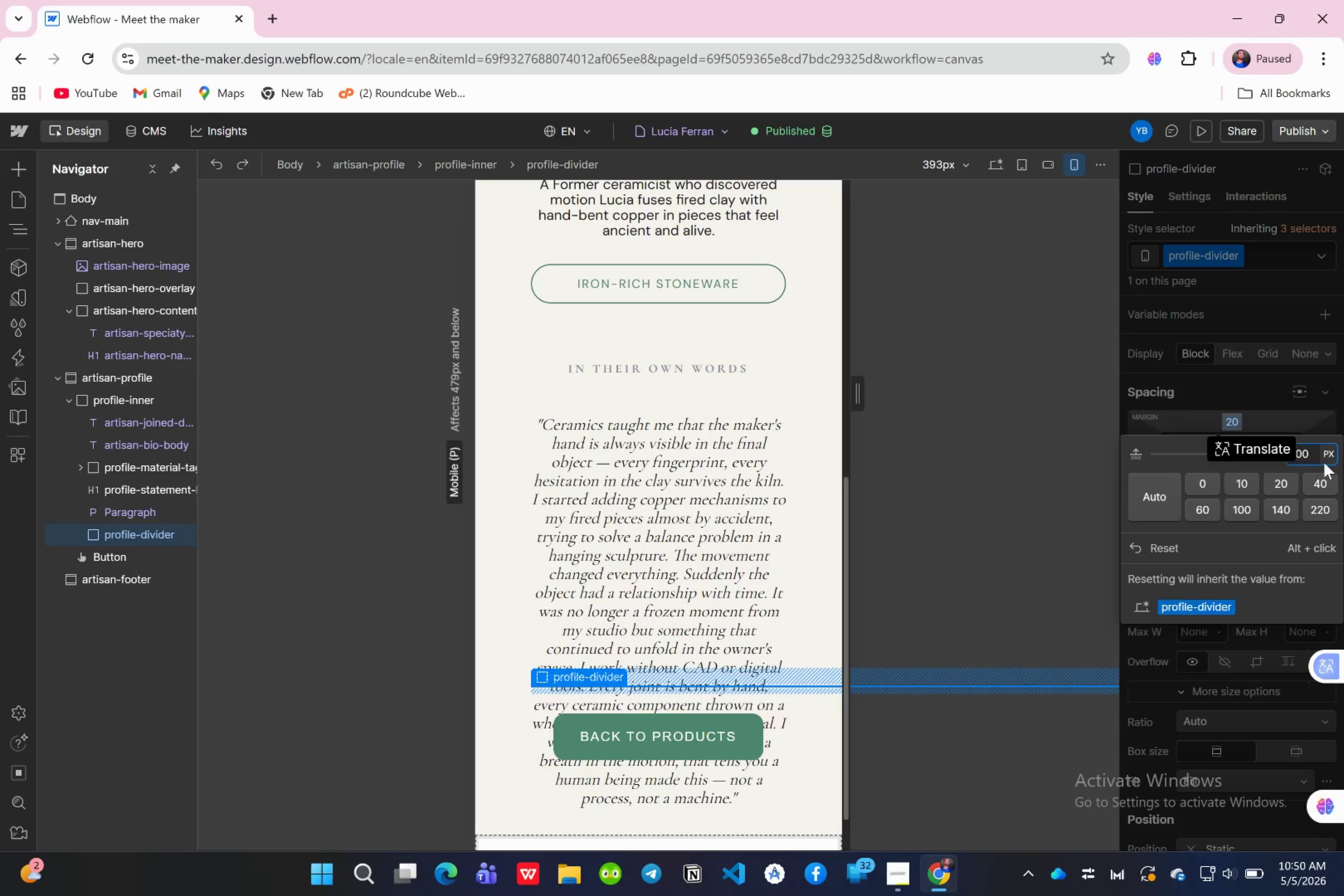 
key(Enter)
 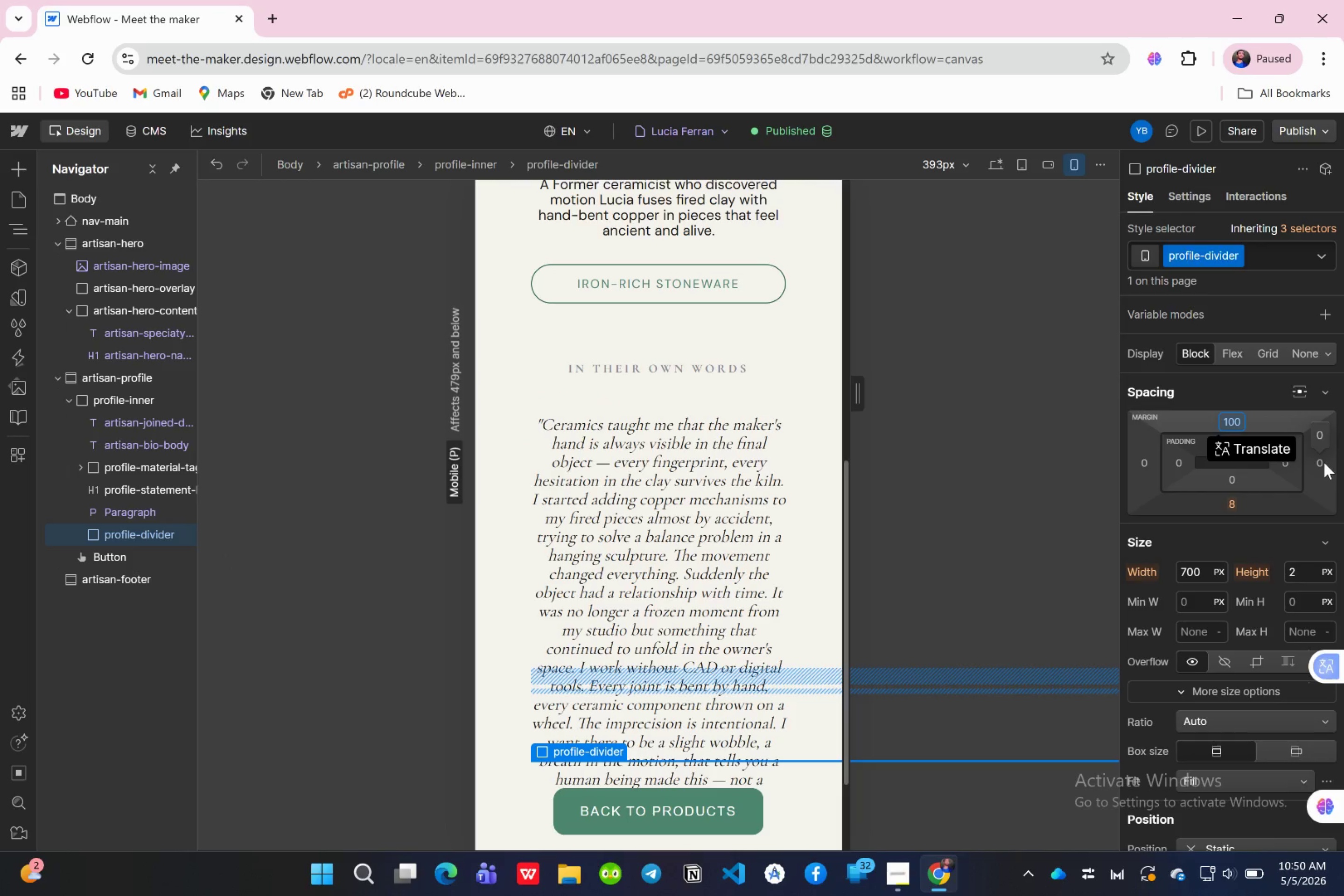 
key(Backspace)
 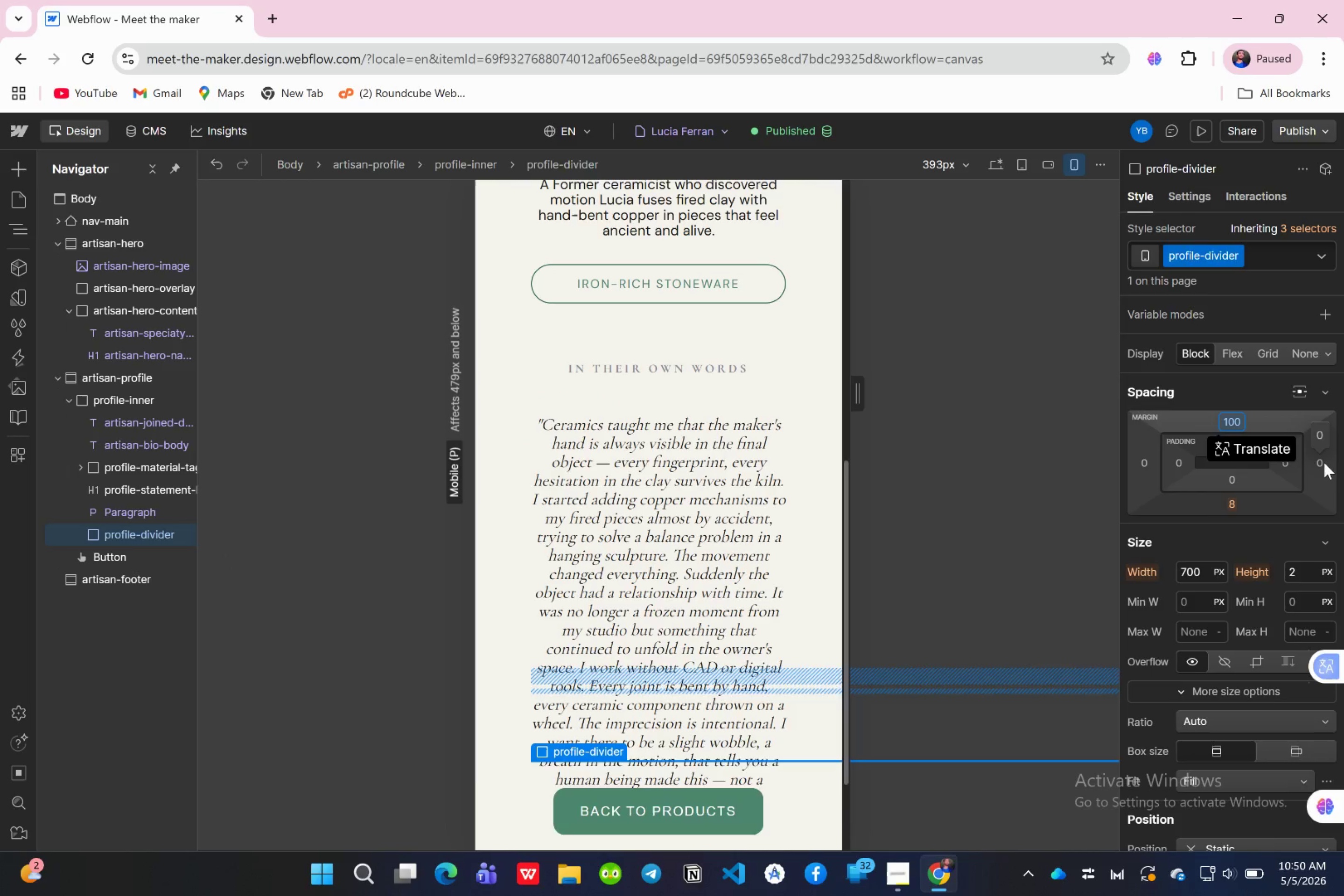 
key(Backspace)
 